 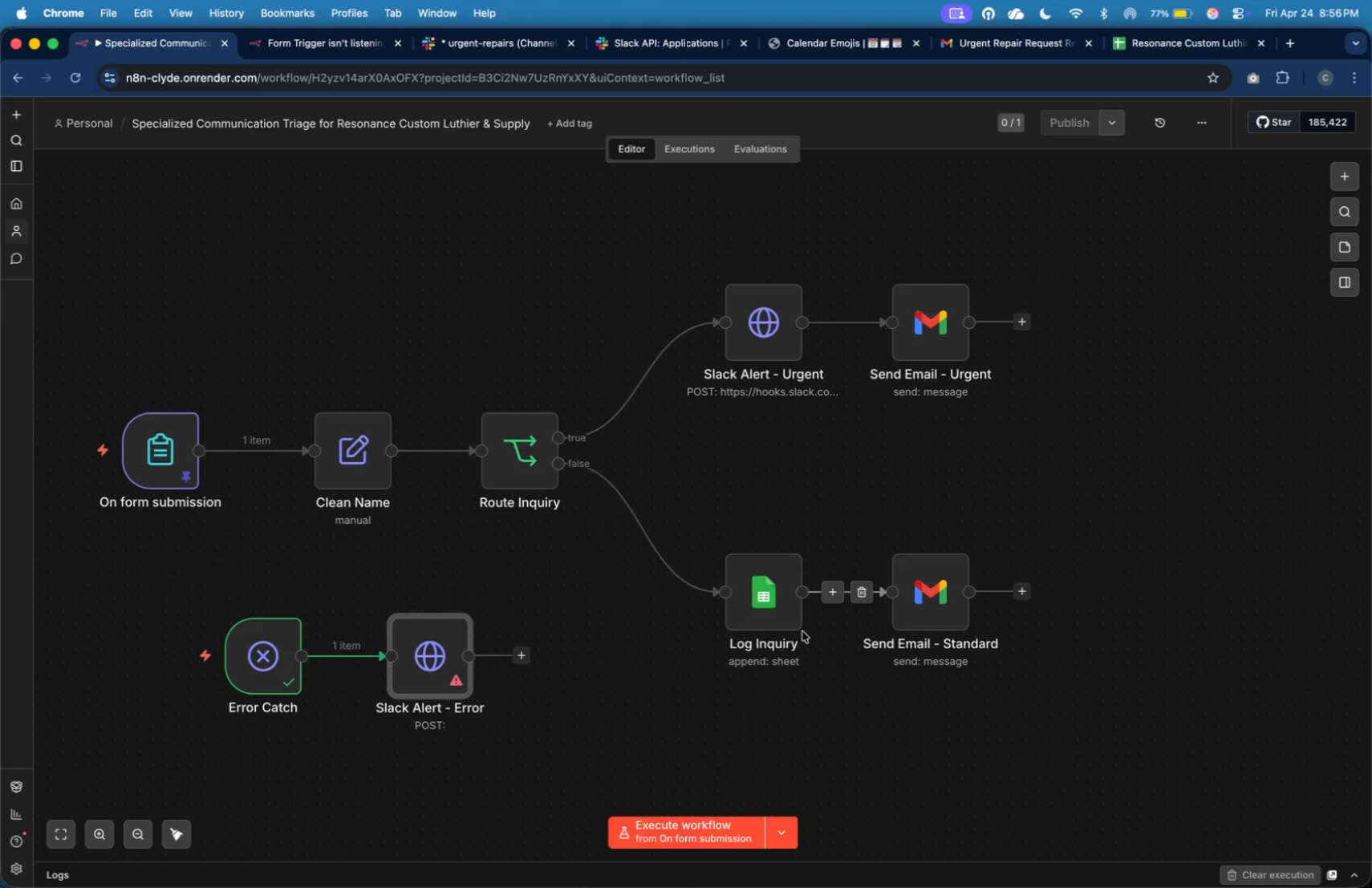 
left_click([528, 46])
 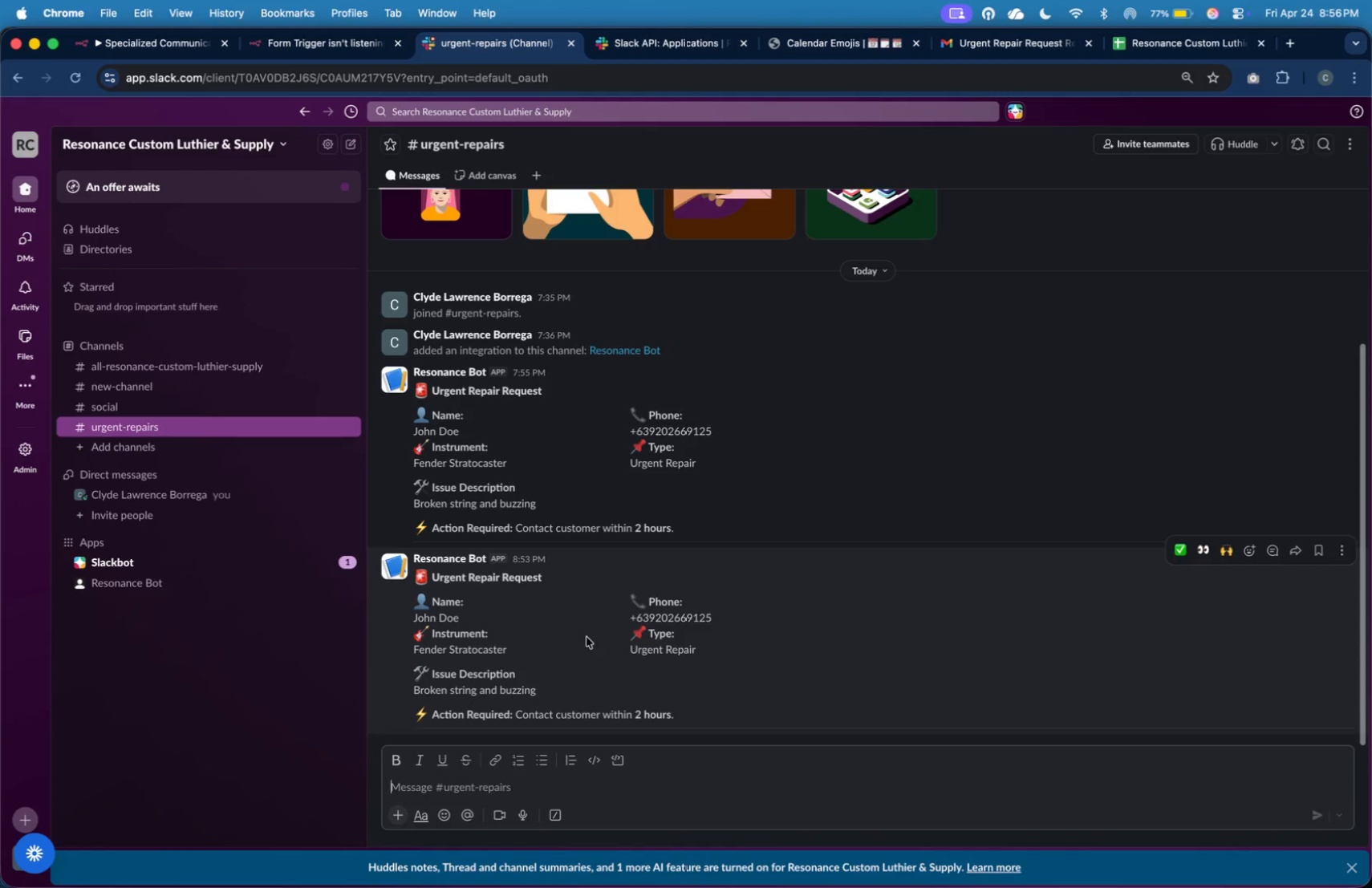 
wait(12.15)
 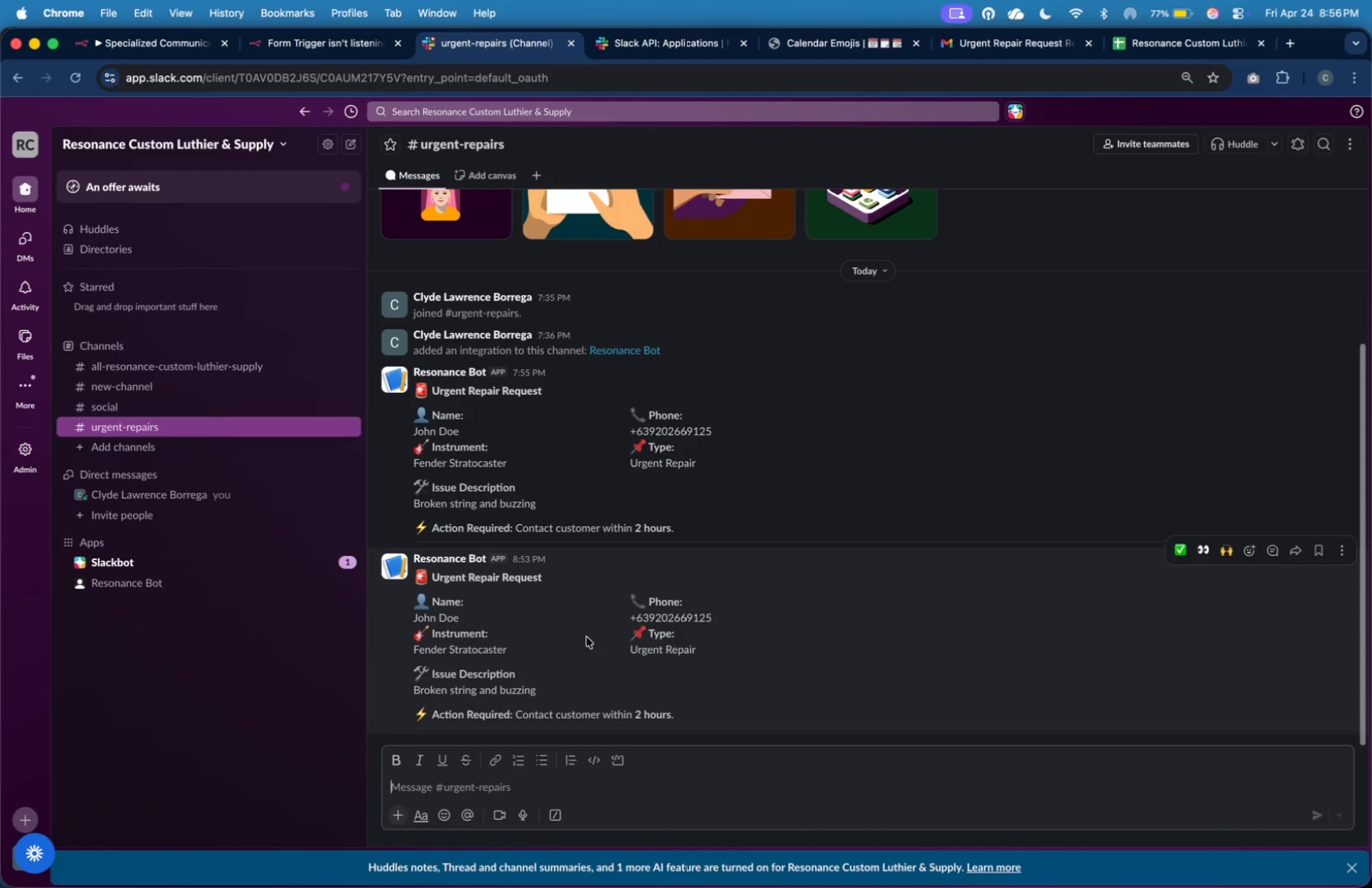 
left_click([242, 445])
 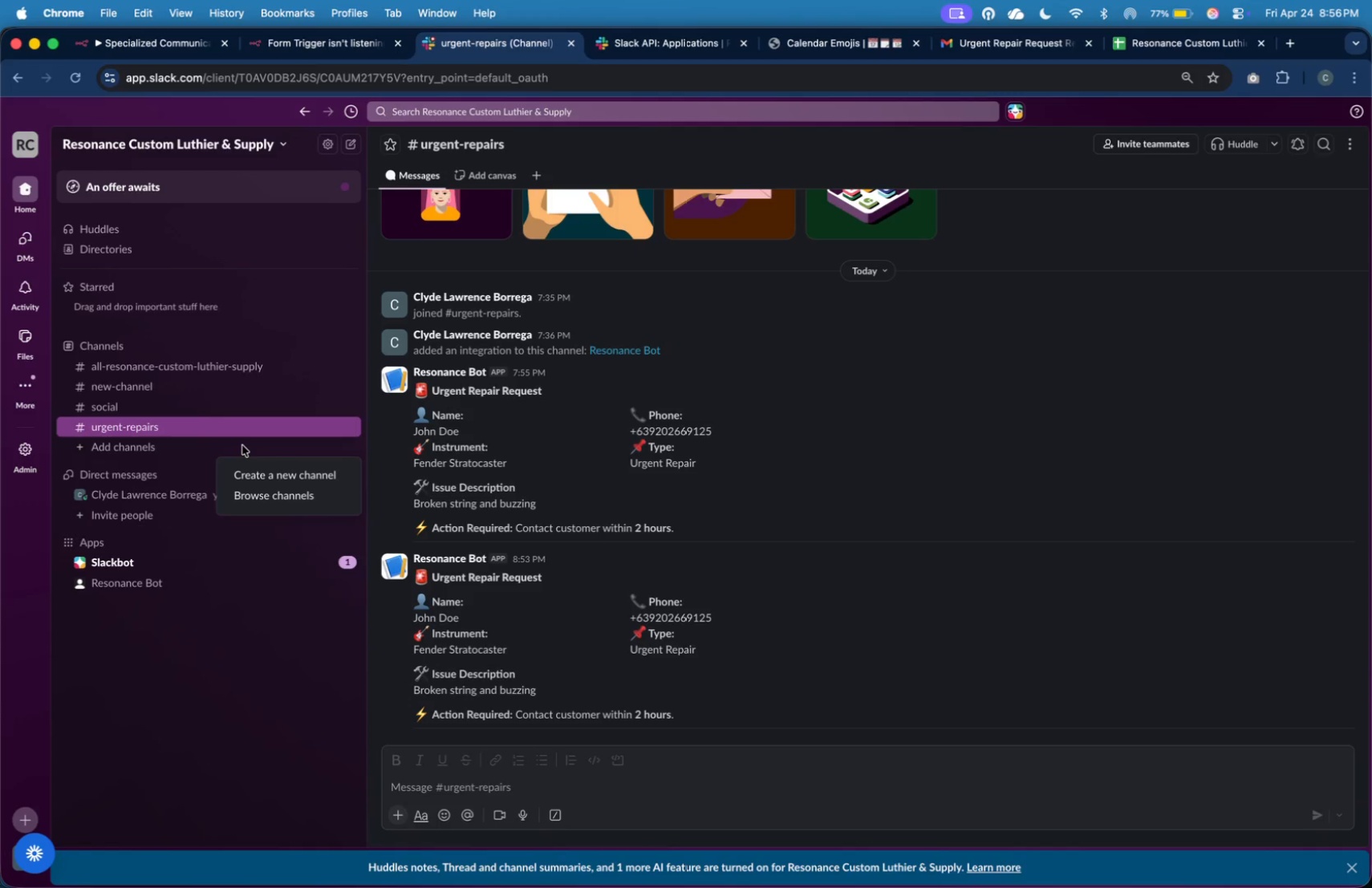 
left_click([271, 473])
 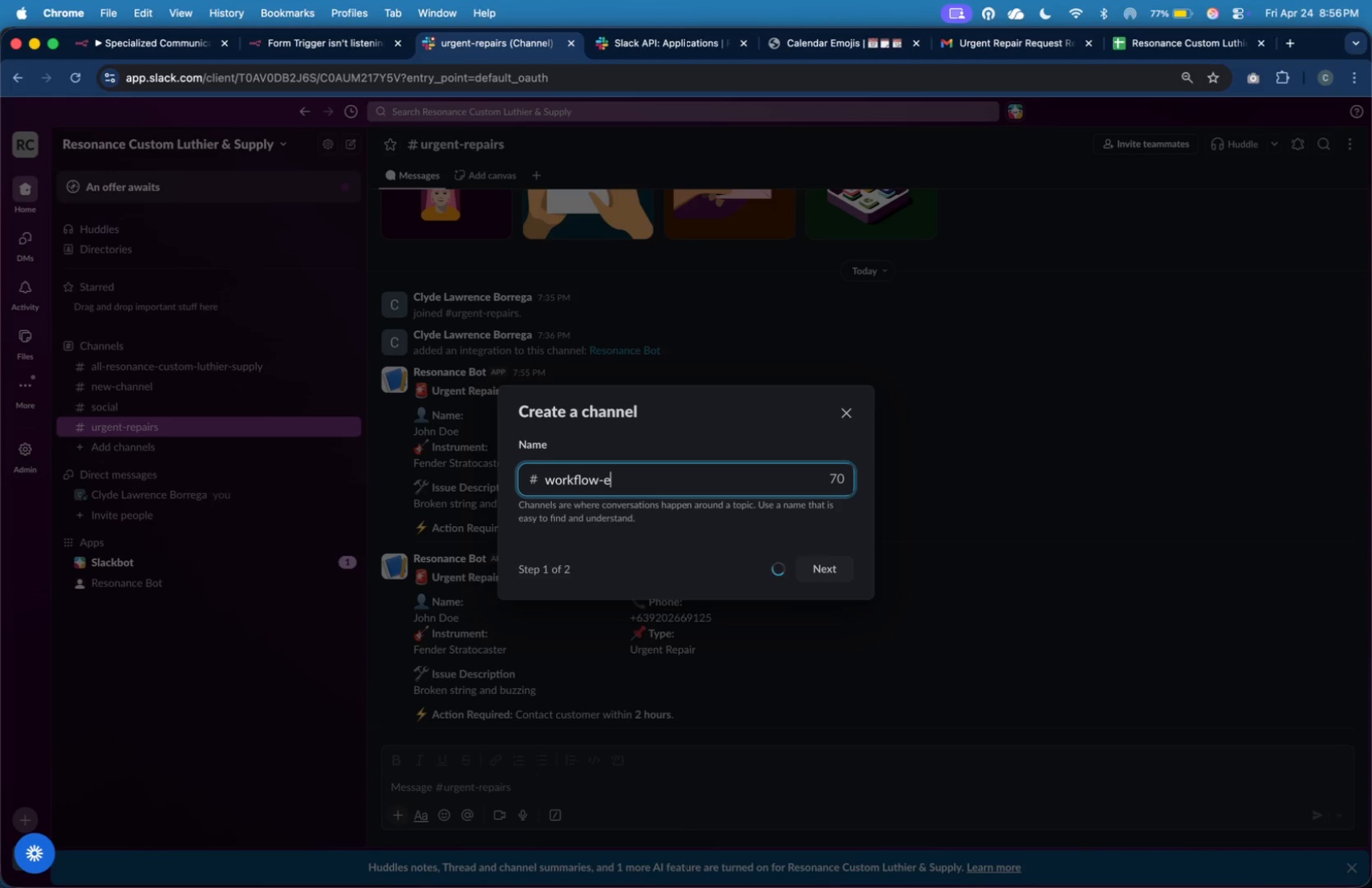 
type(workflos)
key(Backspace)
type(w-errors)
 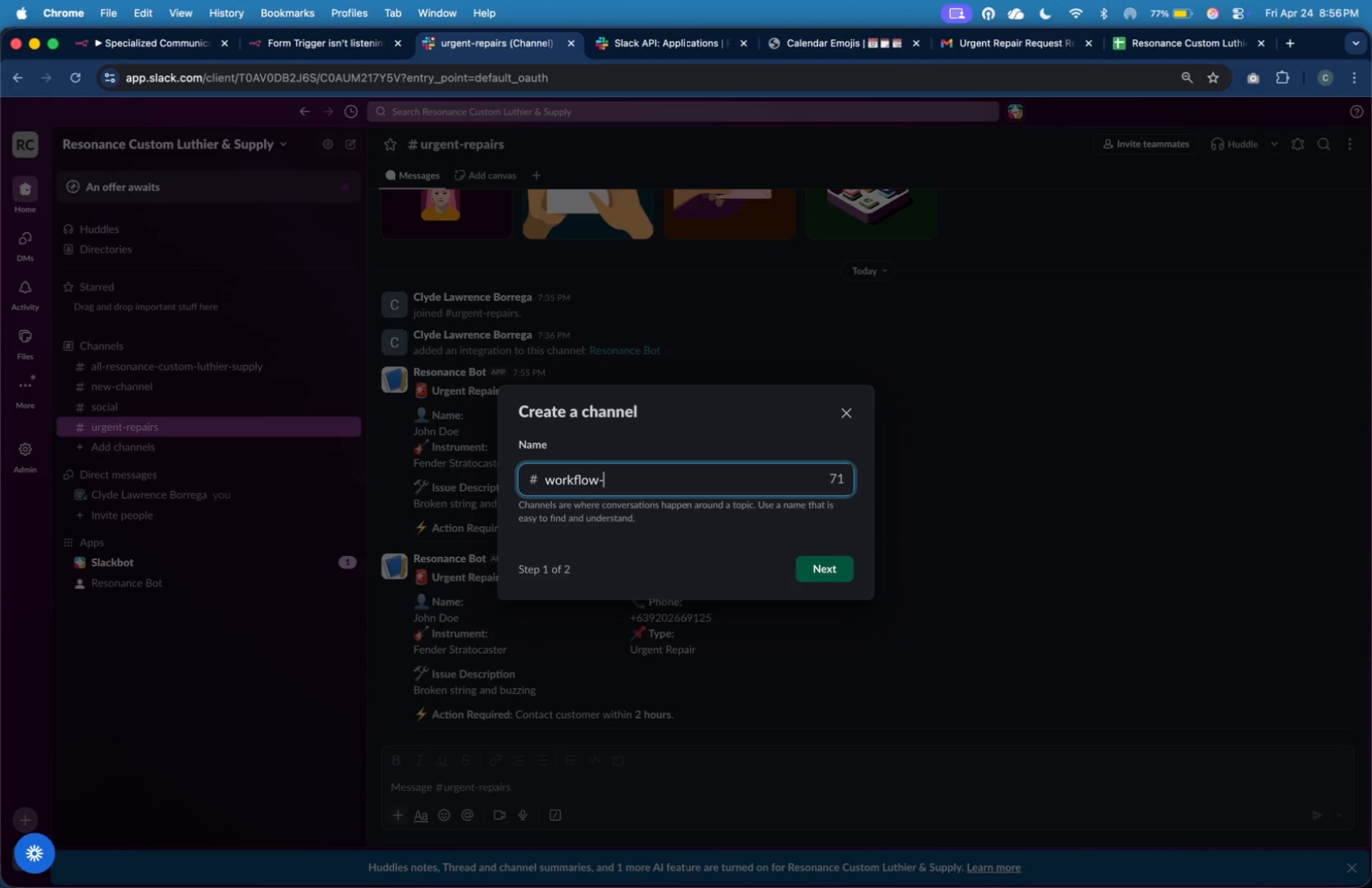 
left_click([818, 566])
 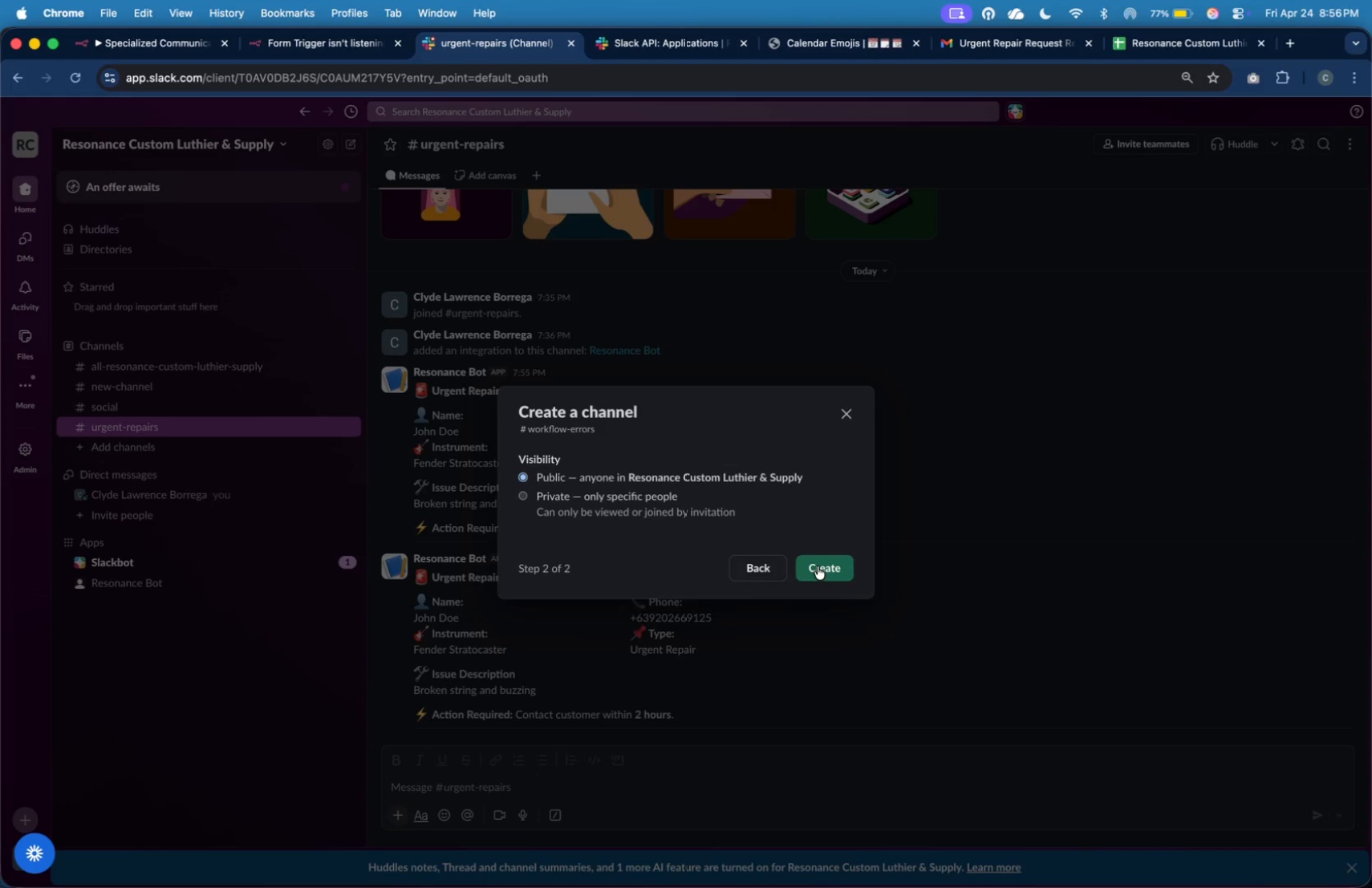 
left_click([818, 566])
 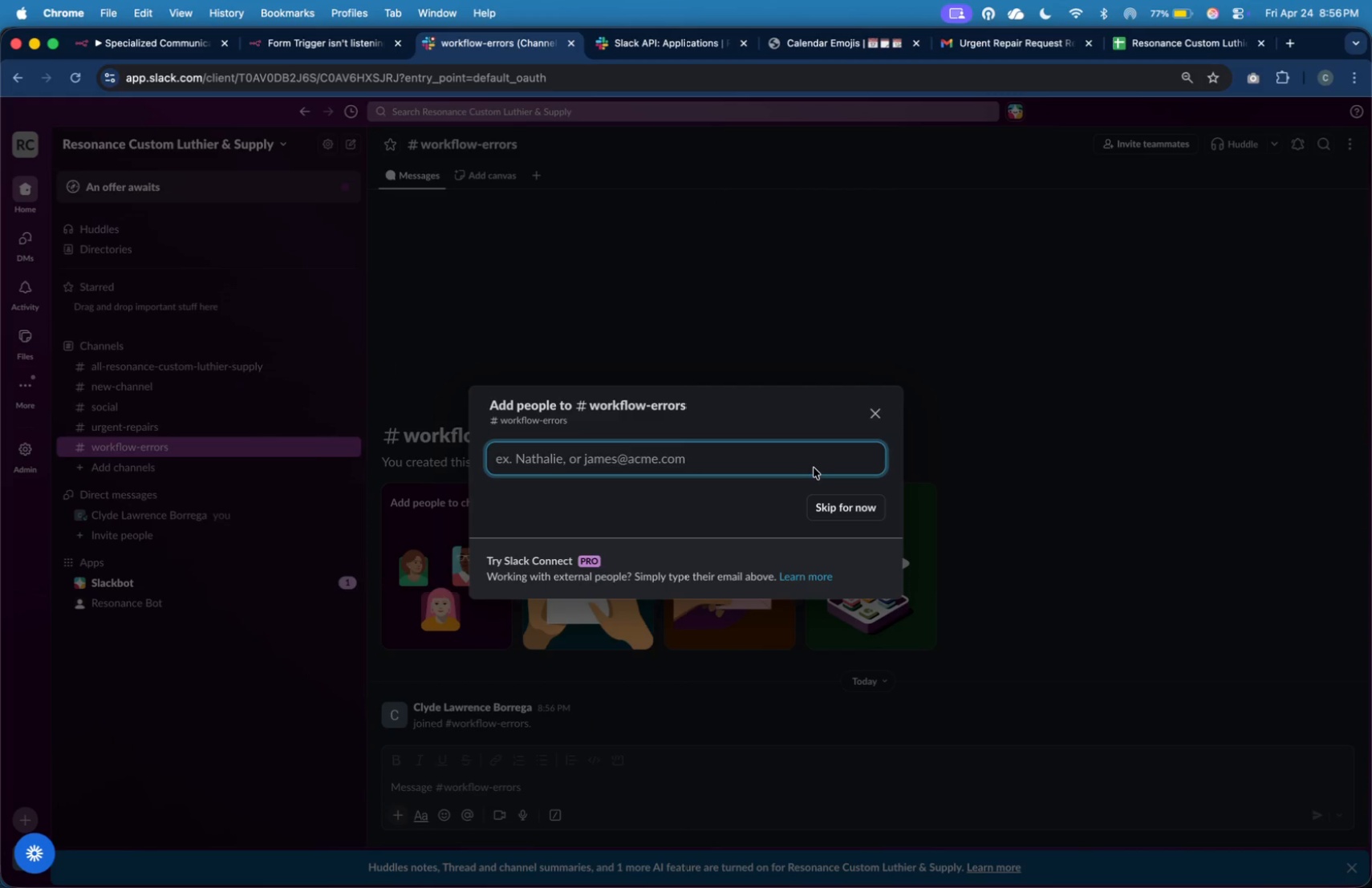 
left_click([854, 504])
 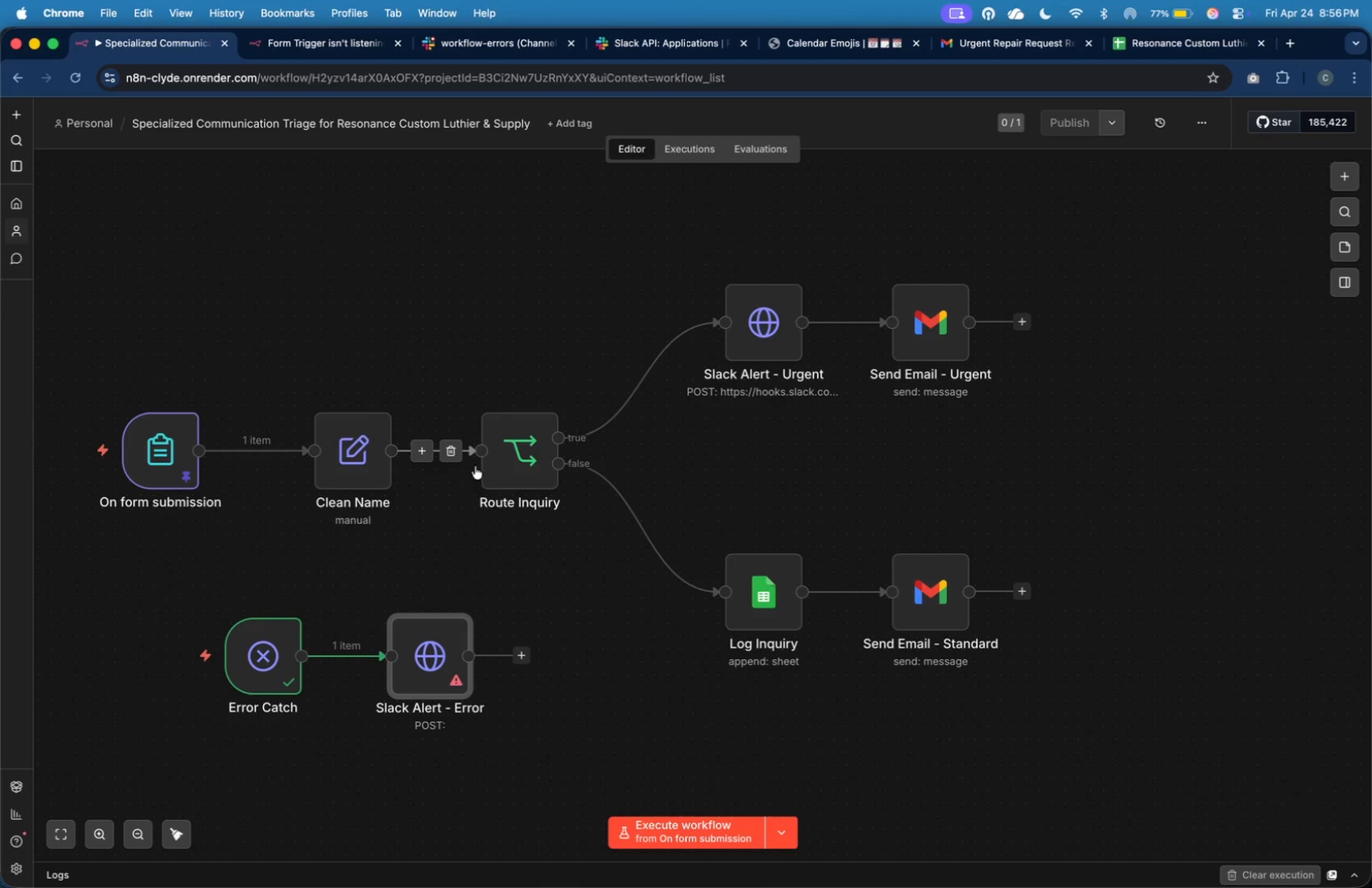 
left_click([449, 655])
 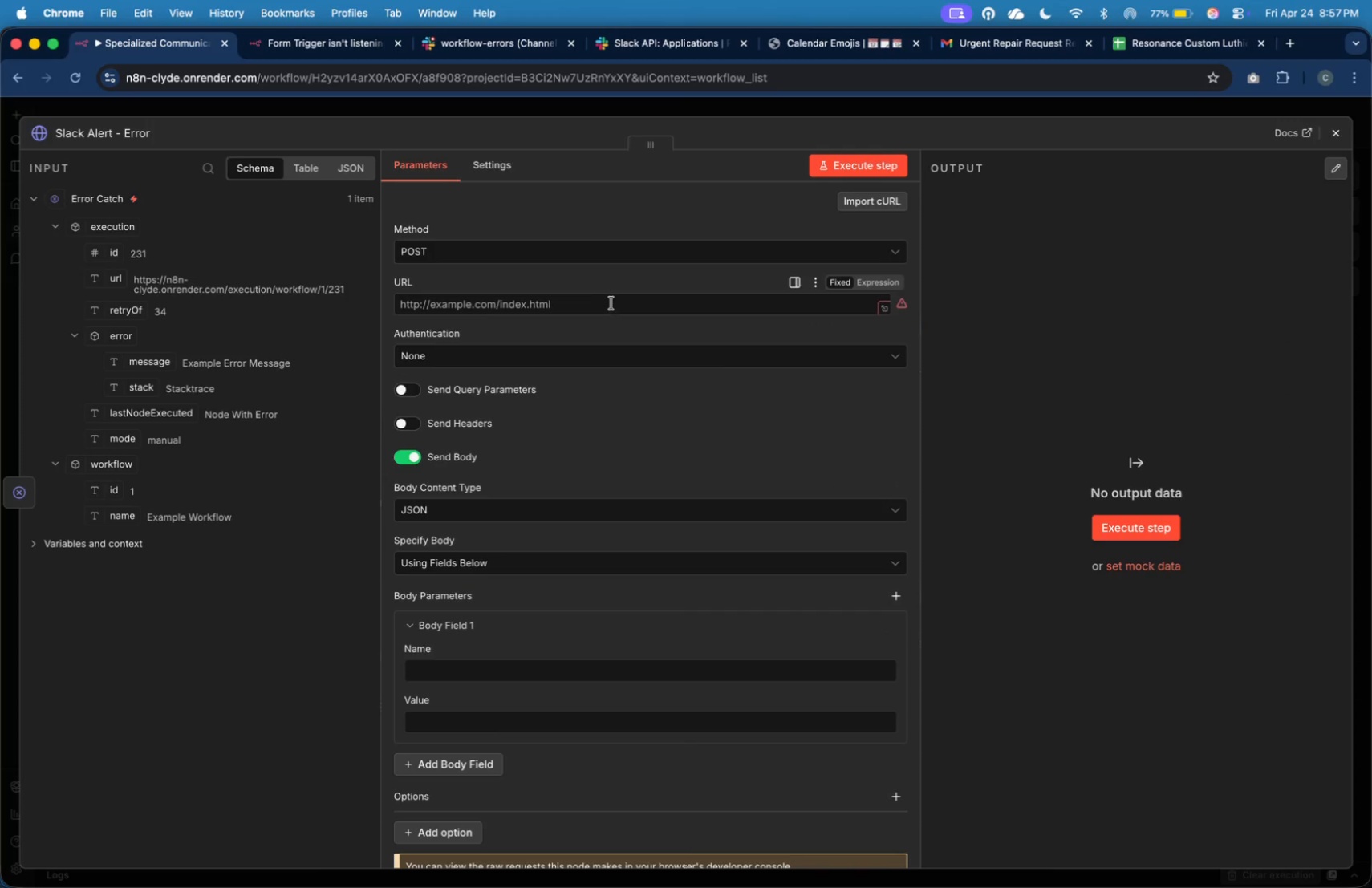 
left_click([625, 47])
 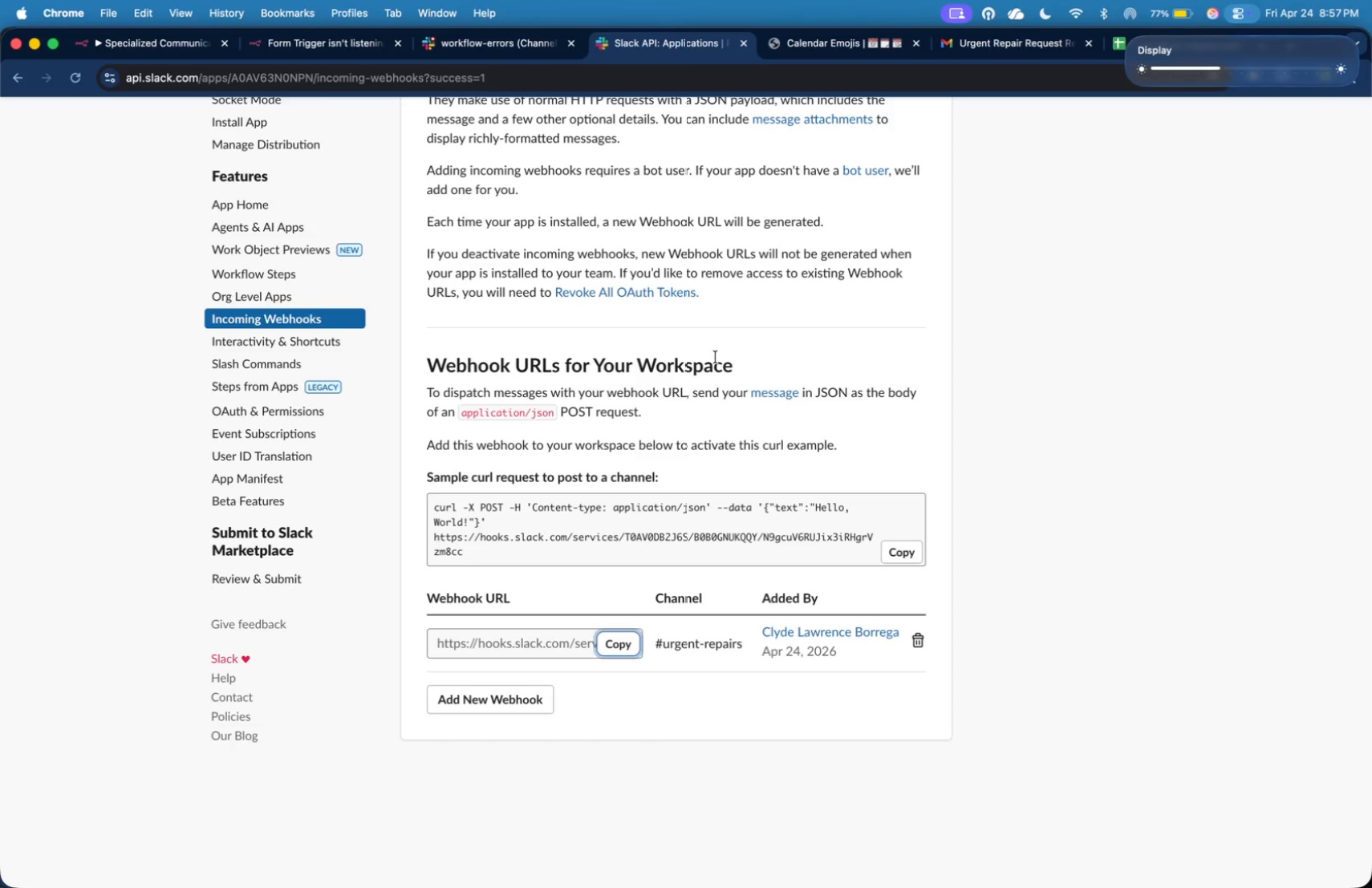 
left_click([538, 695])
 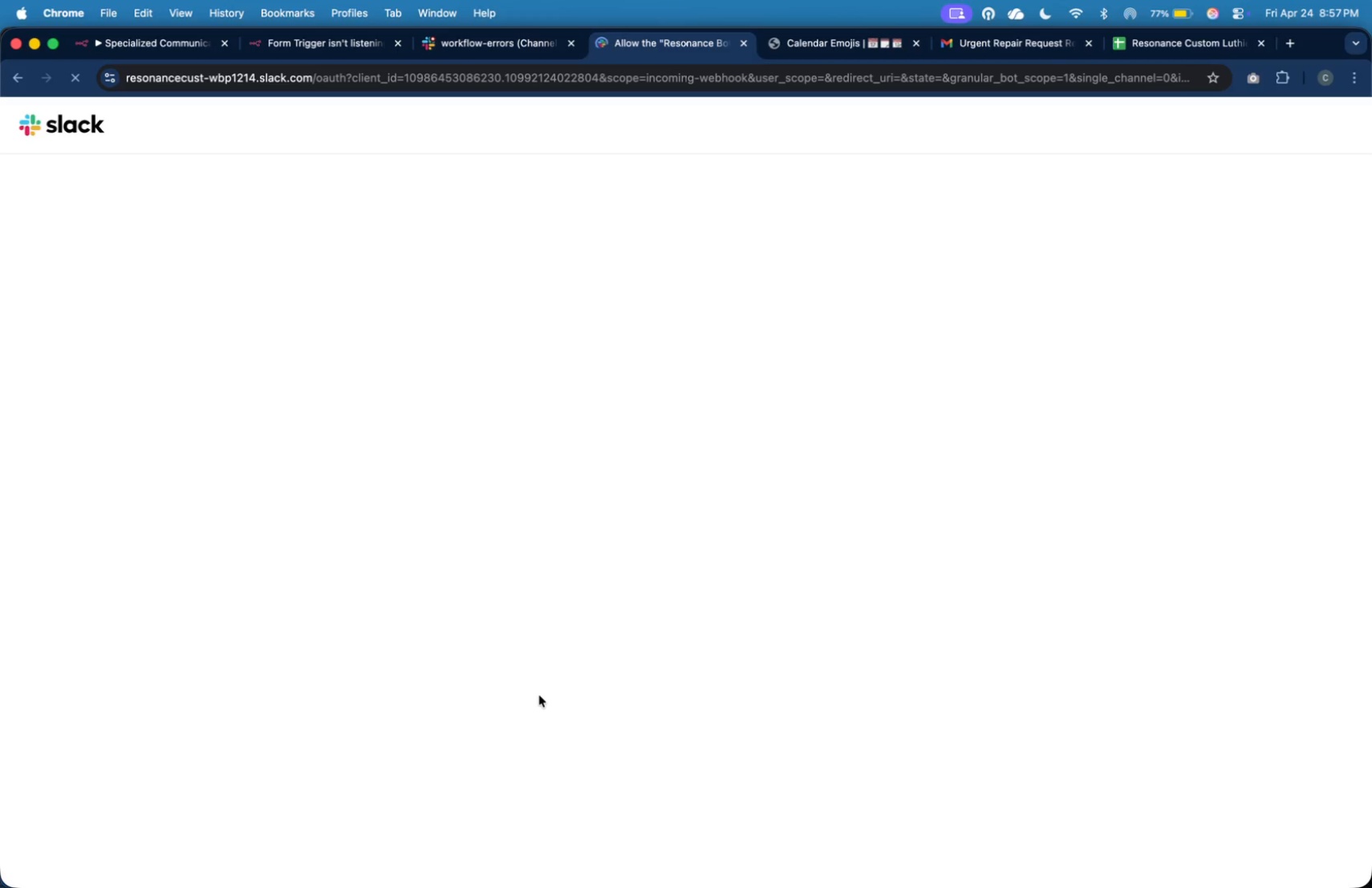 
wait(7.93)
 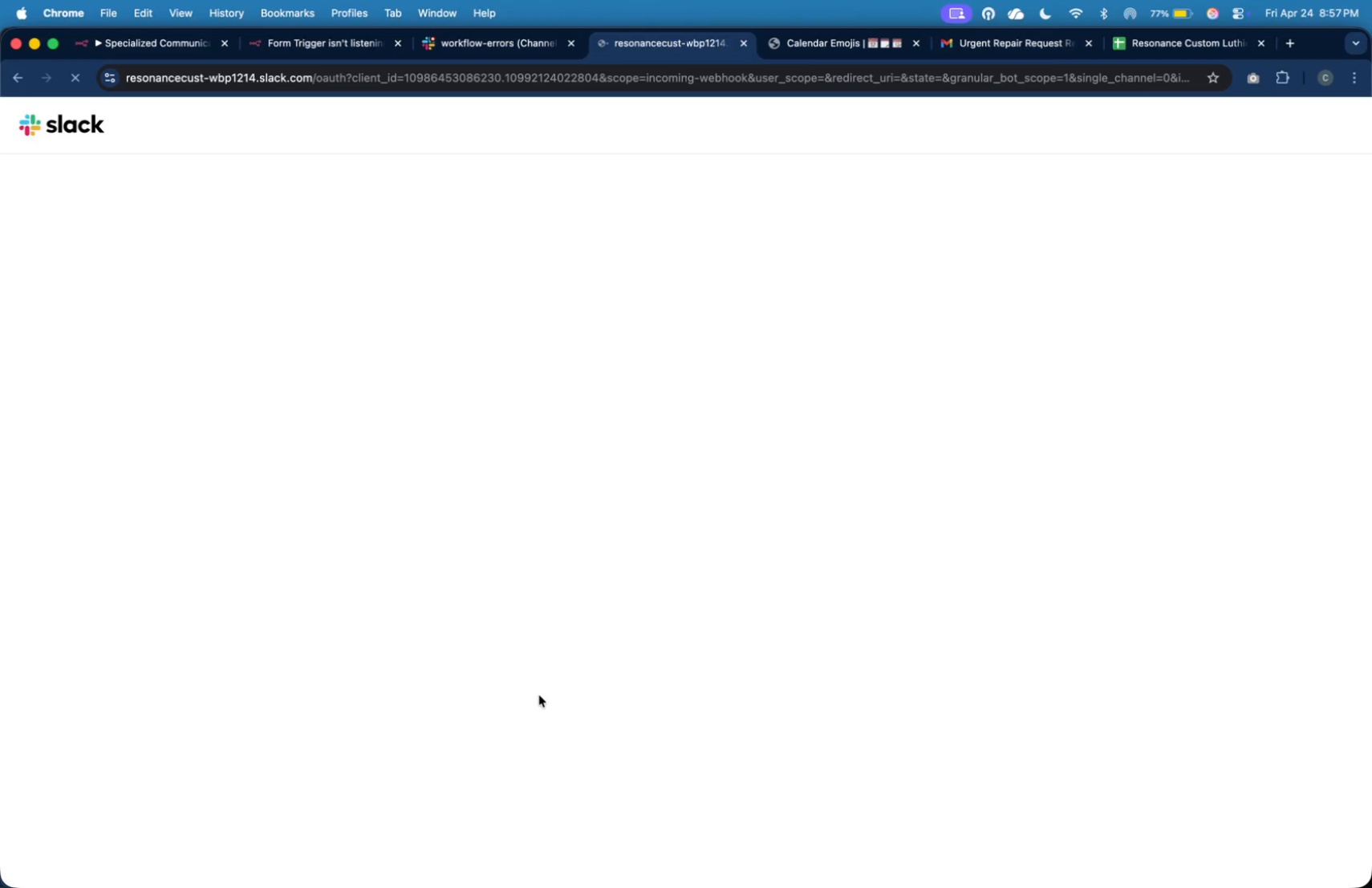 
left_click([562, 516])
 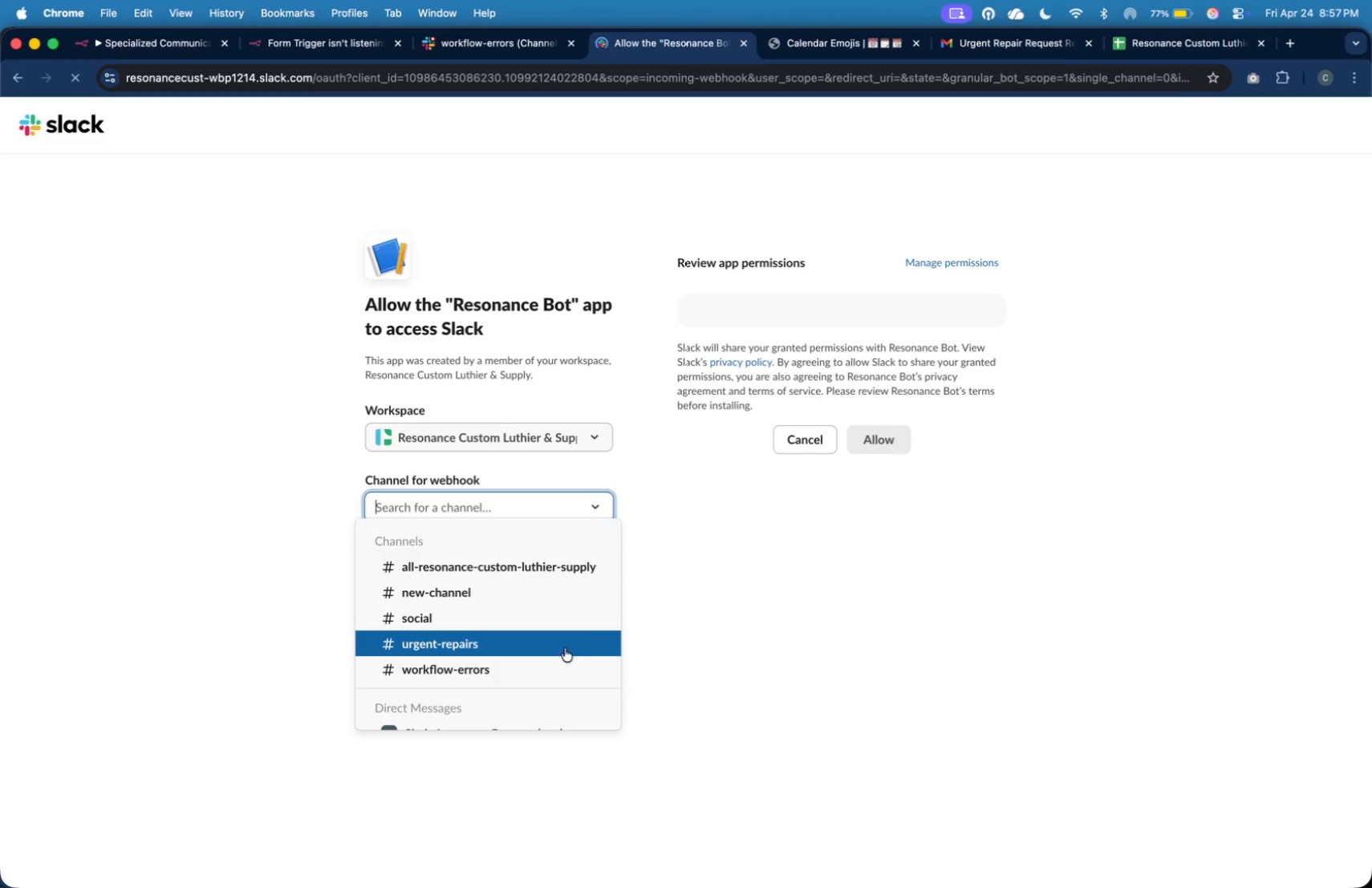 
left_click([567, 662])
 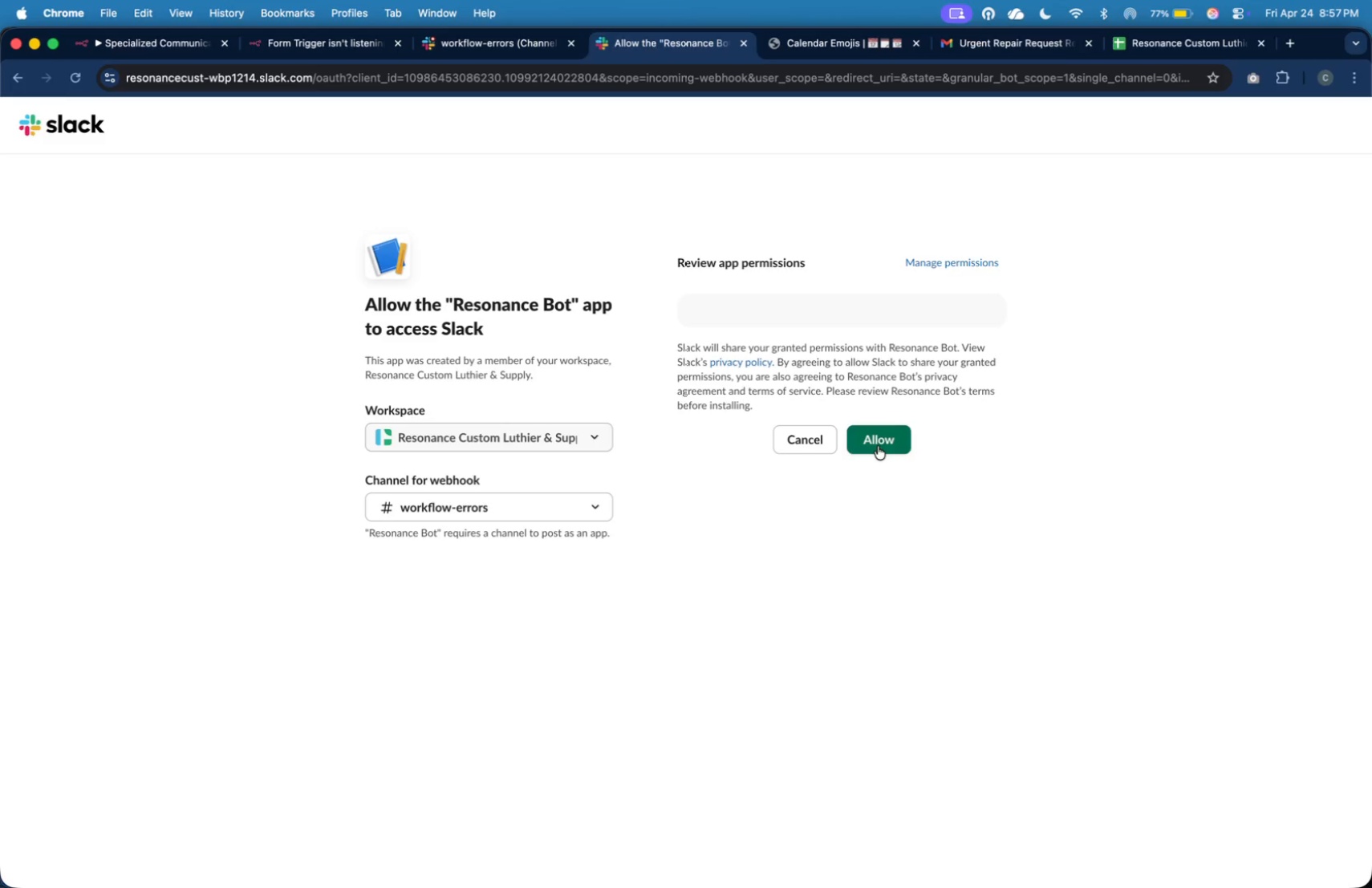 
wait(8.98)
 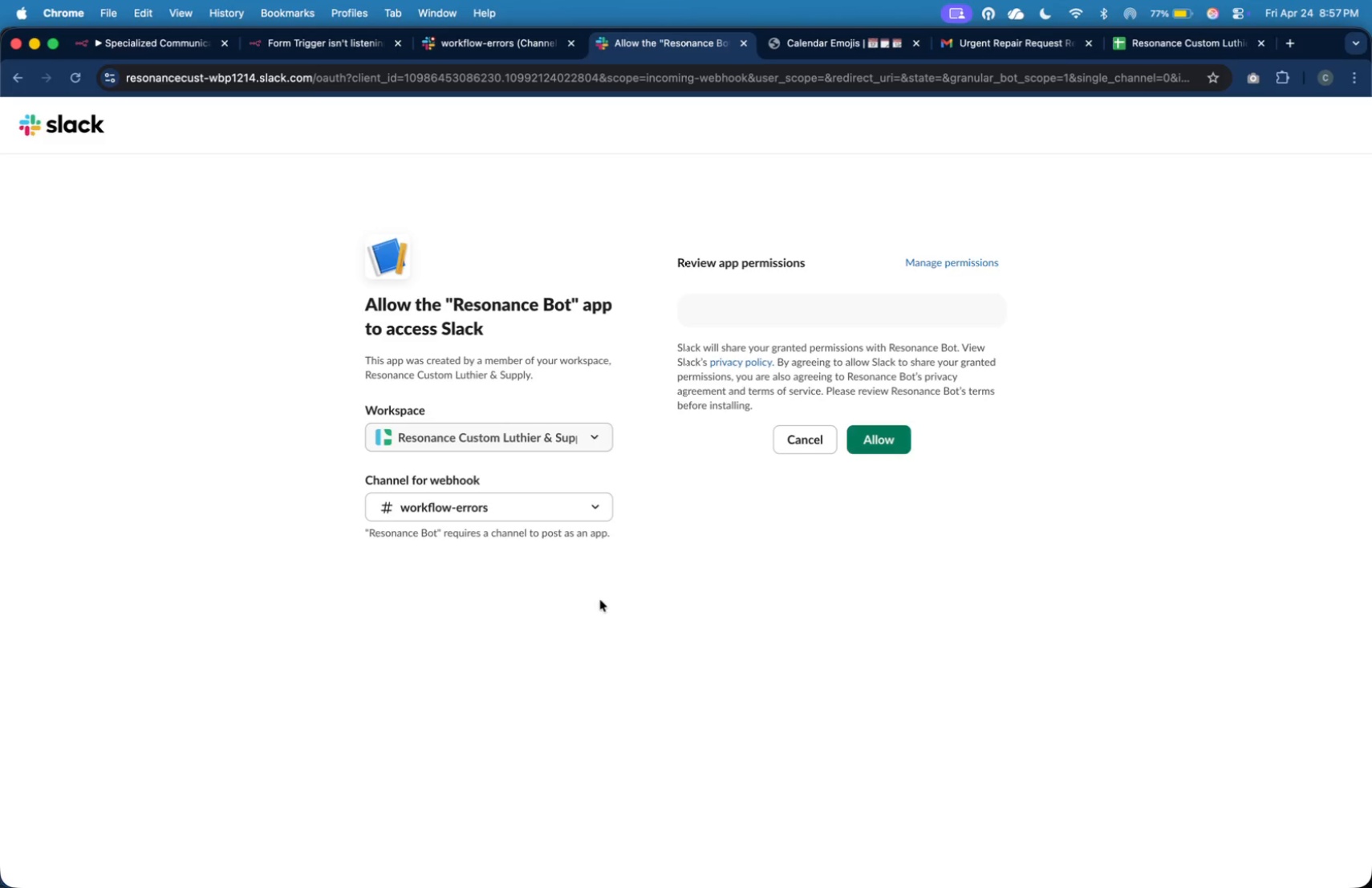 
scroll: coordinate [715, 490], scroll_direction: down, amount: 4.0
 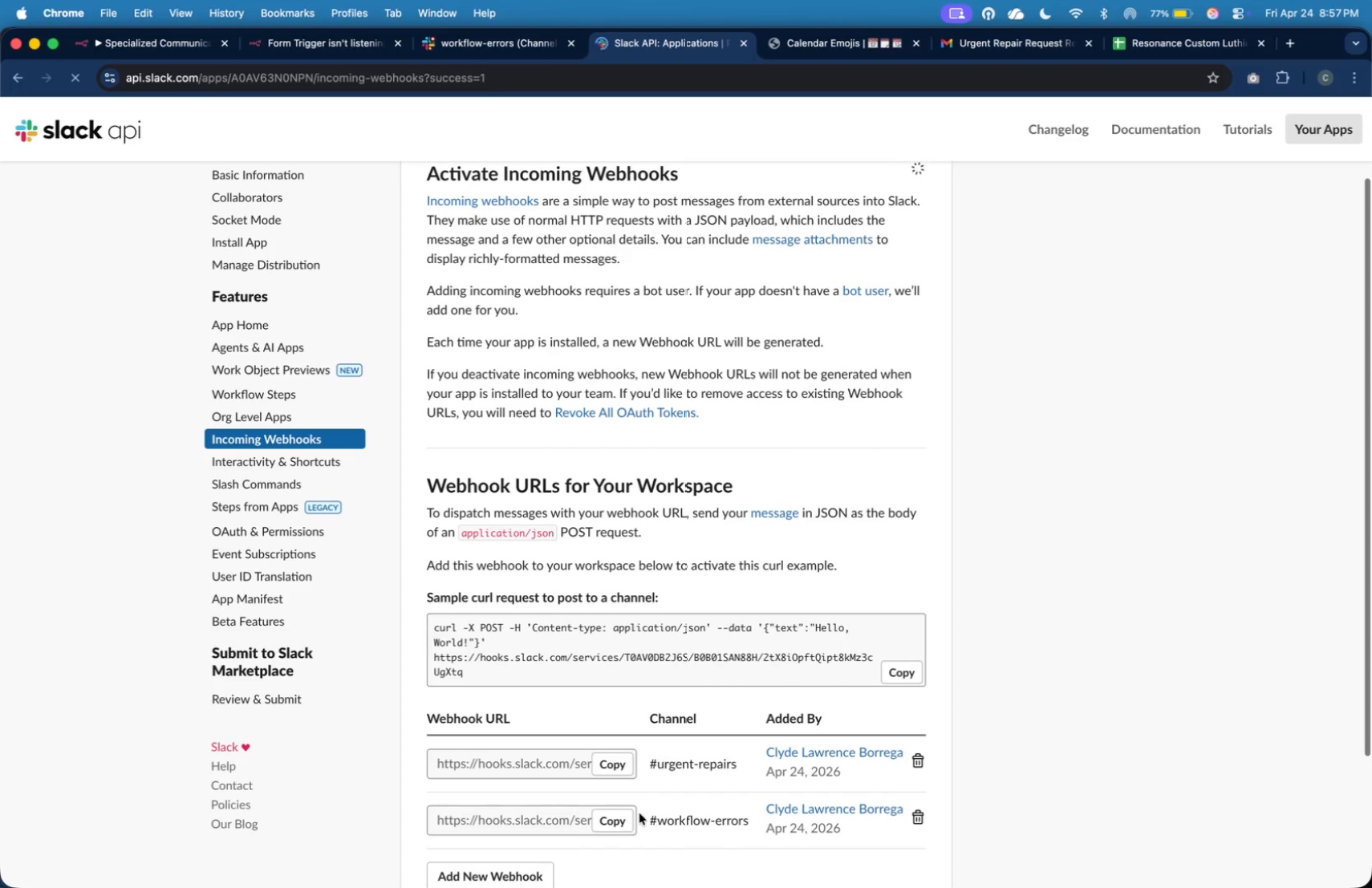 
double_click([615, 814])
 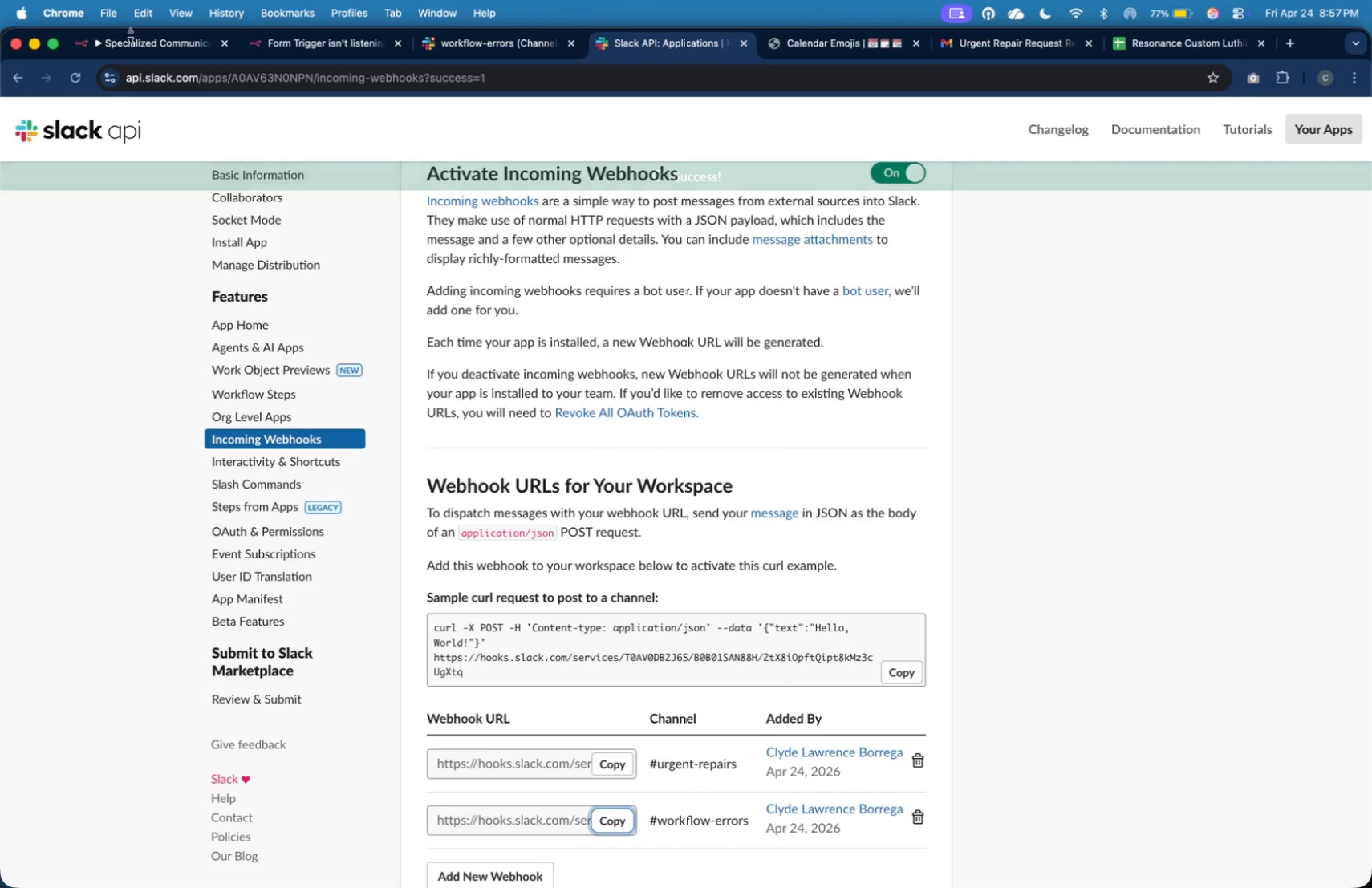 
left_click([135, 47])
 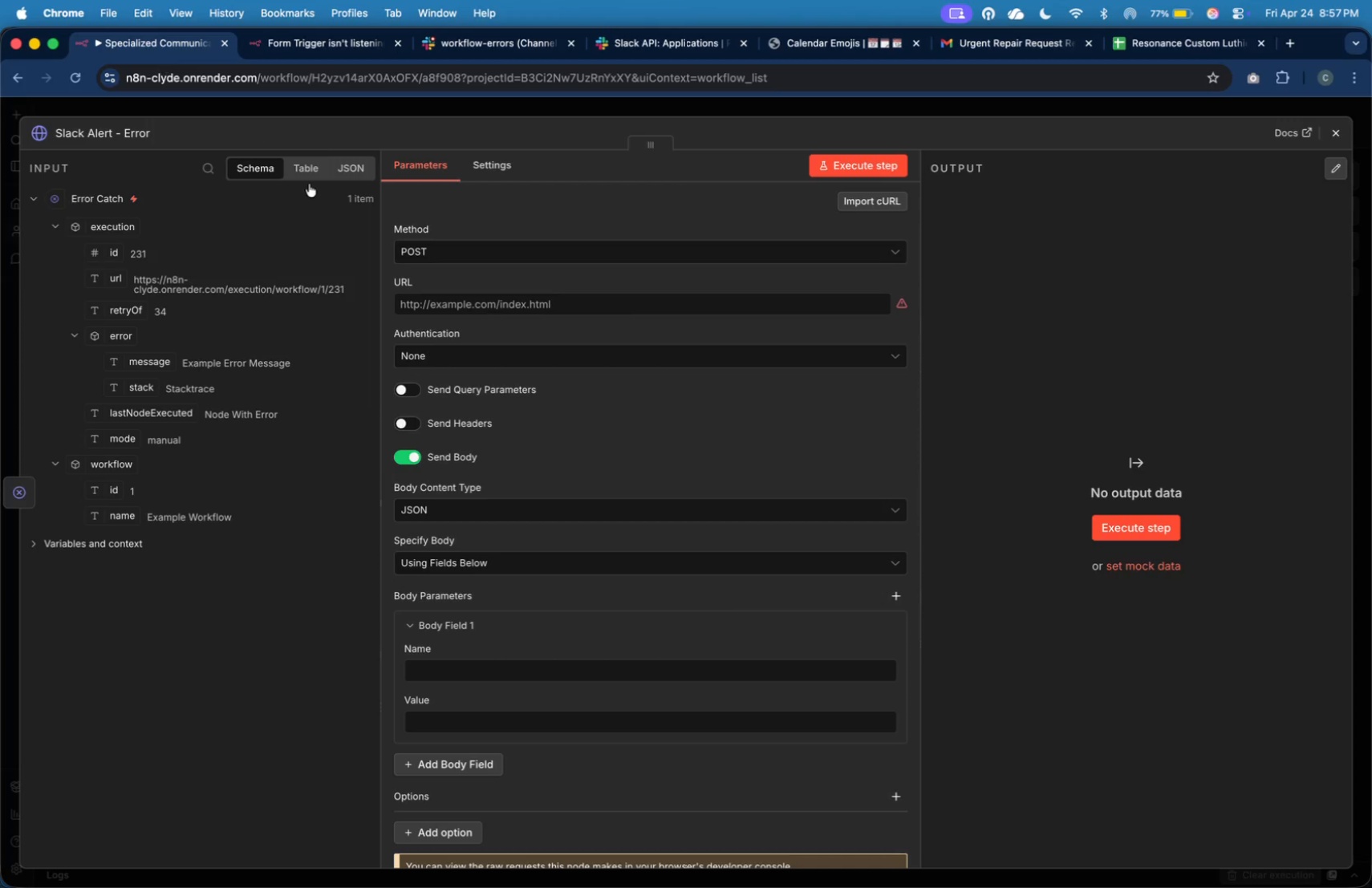 
left_click([468, 298])
 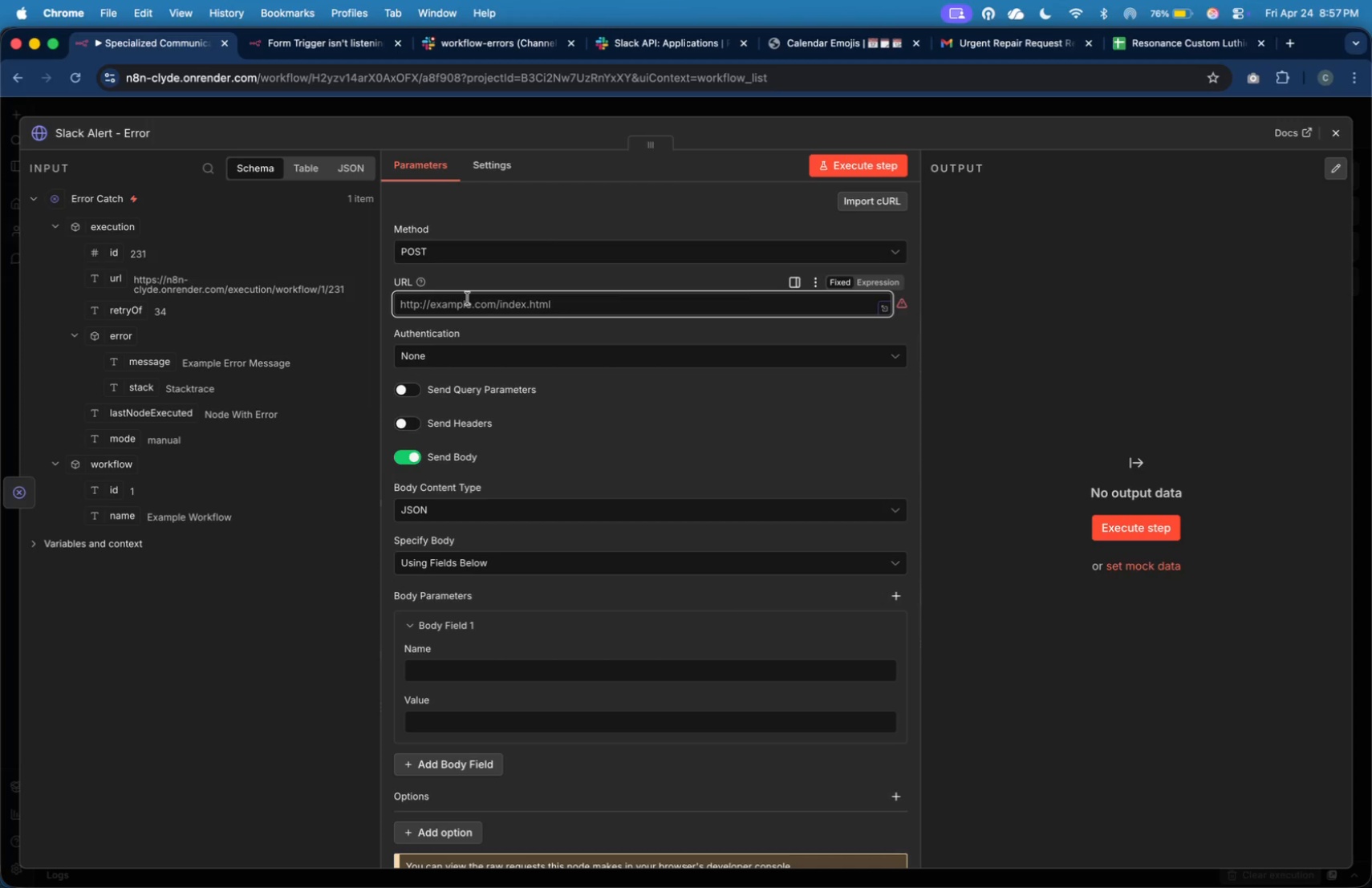 
key(Meta+V)
 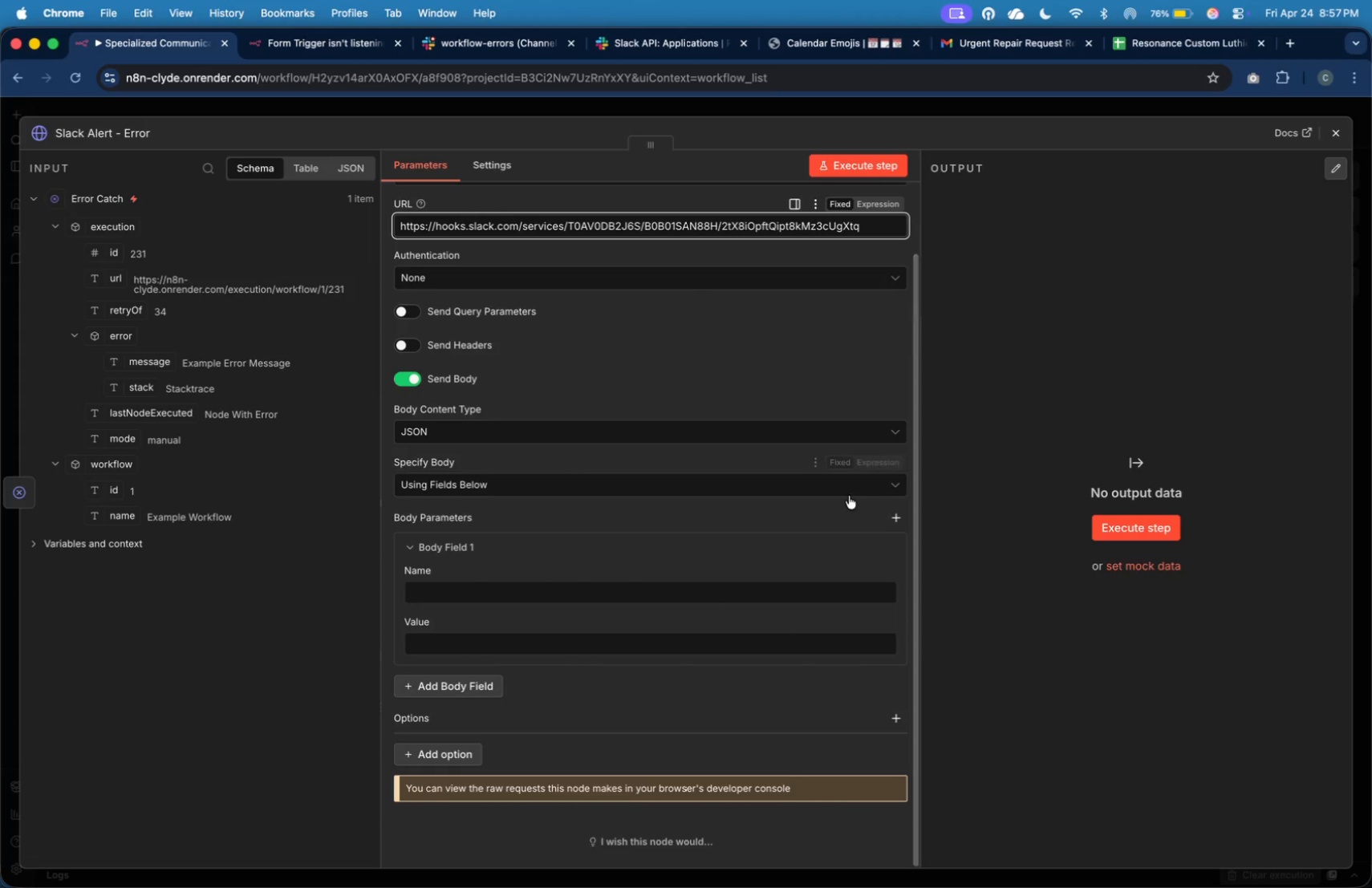 
scroll: coordinate [899, 547], scroll_direction: down, amount: 4.0
 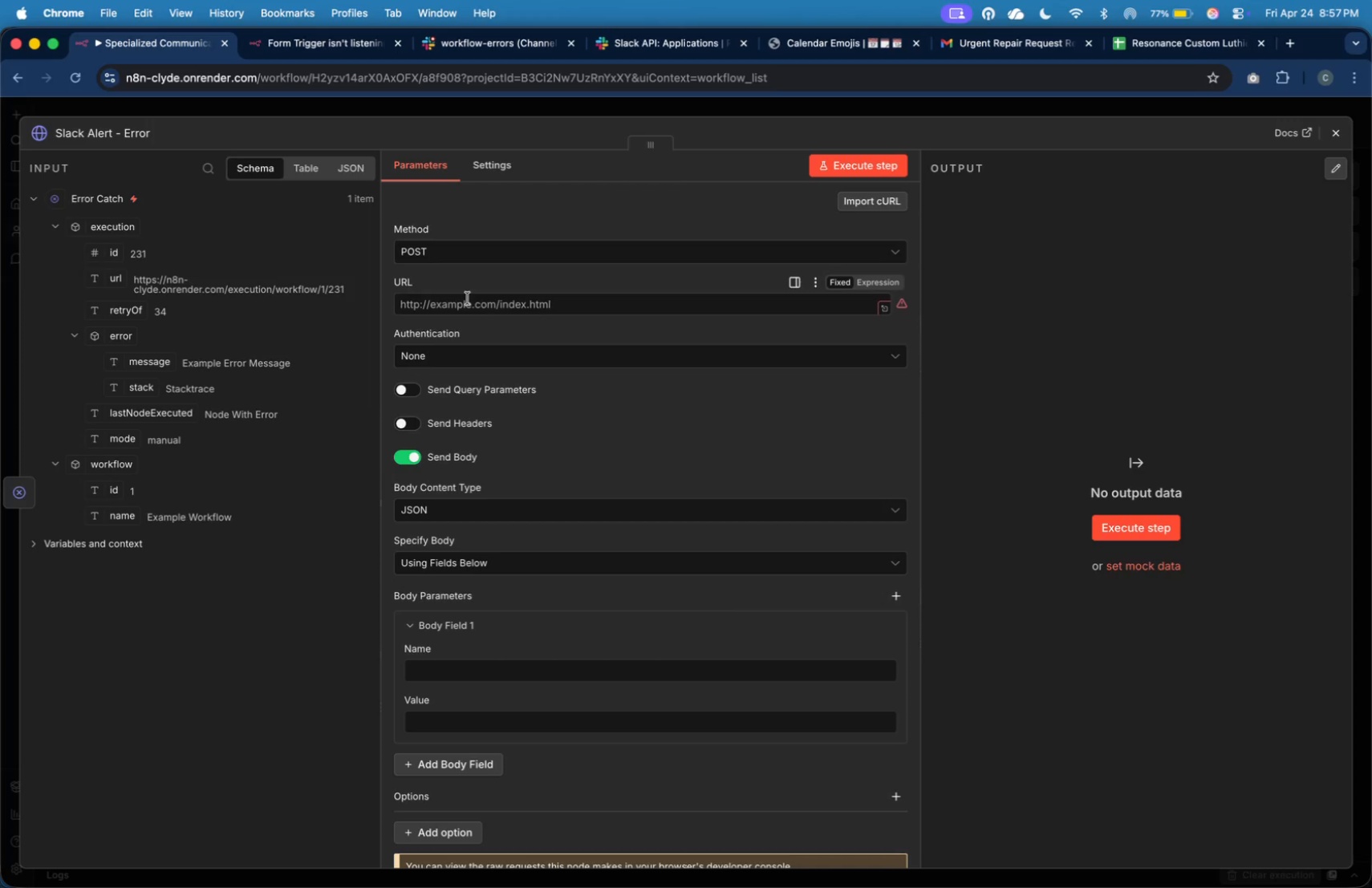 
left_click([820, 546])
 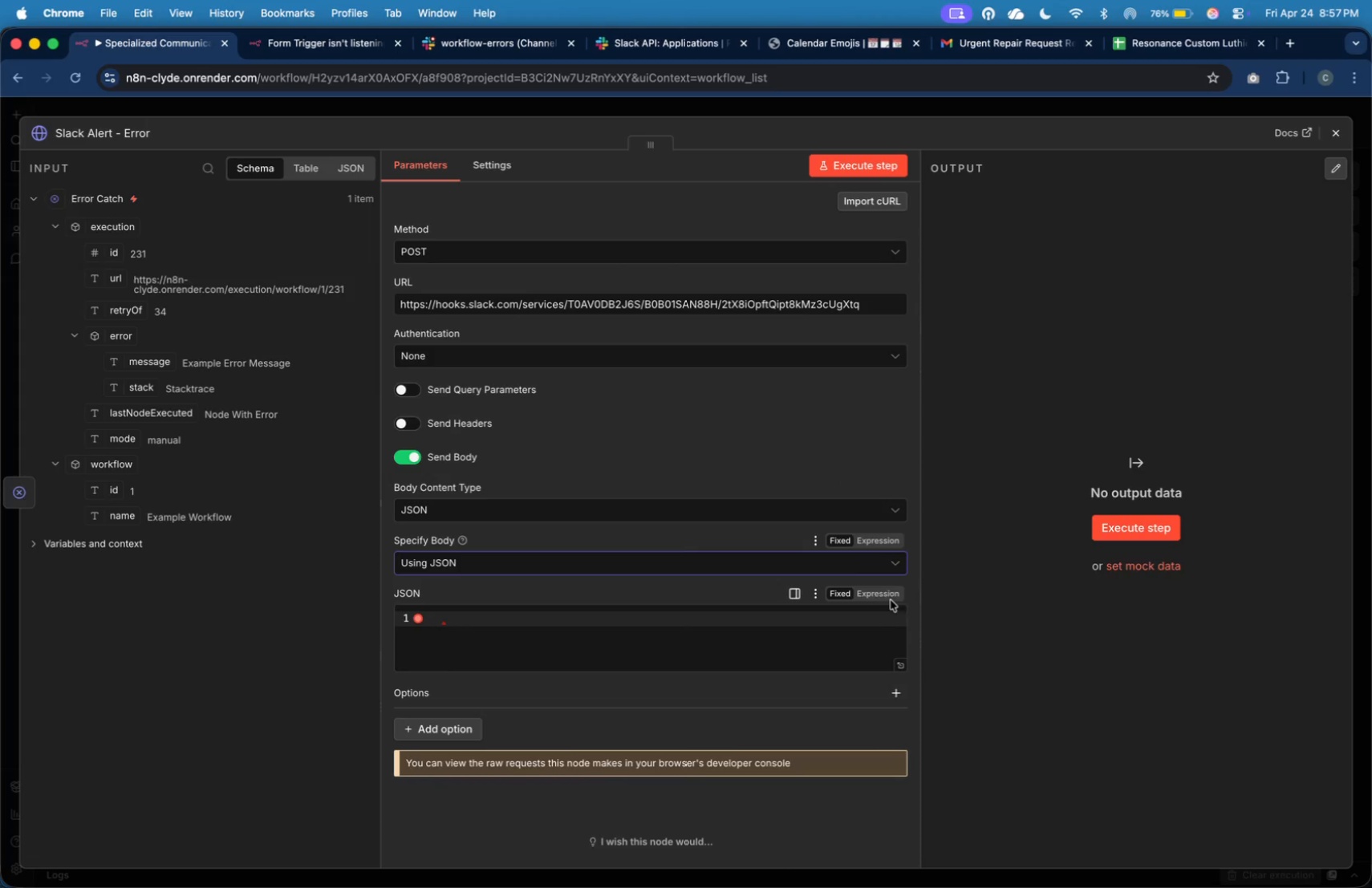 
left_click([890, 598])
 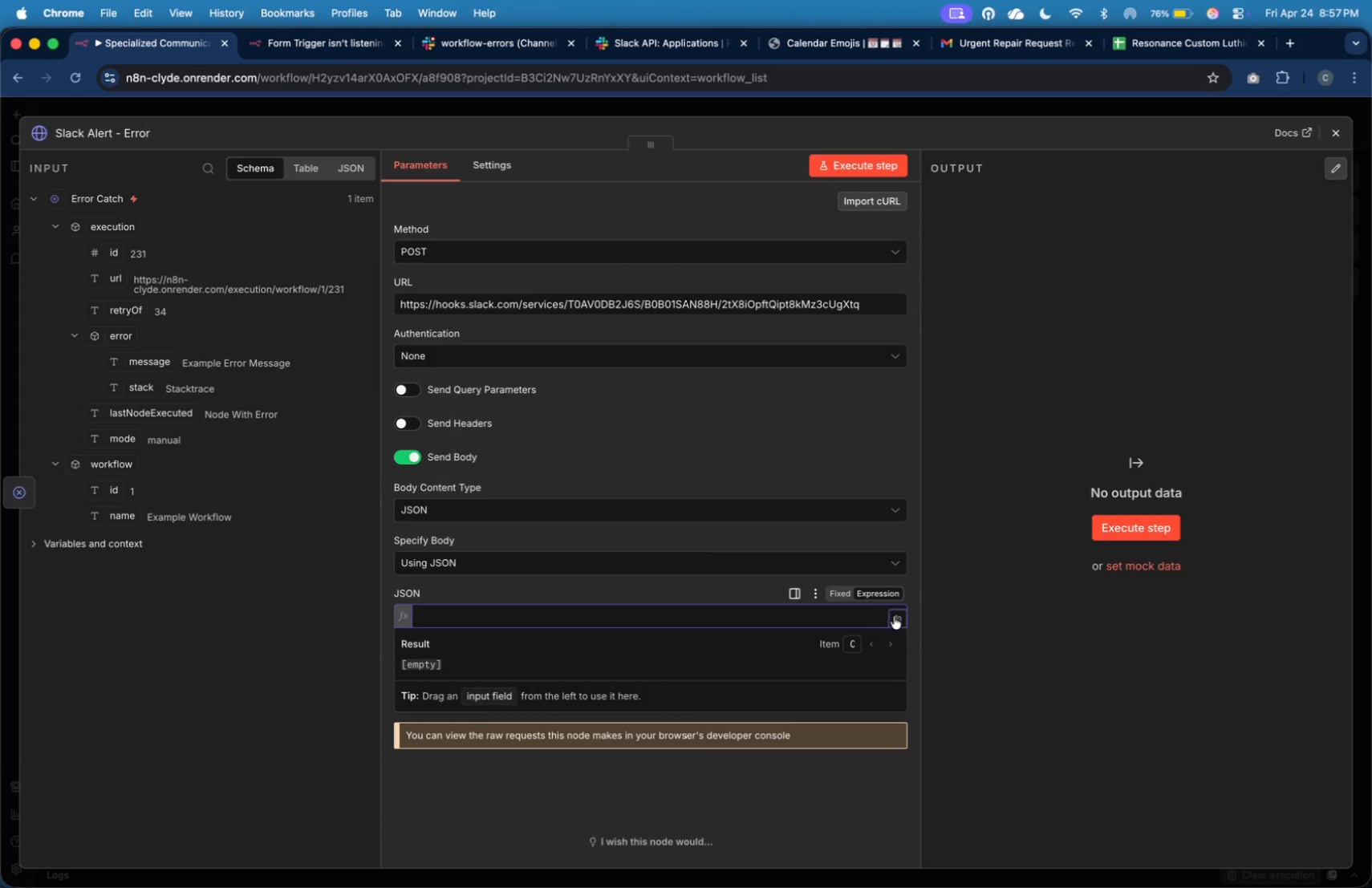 
left_click([894, 616])
 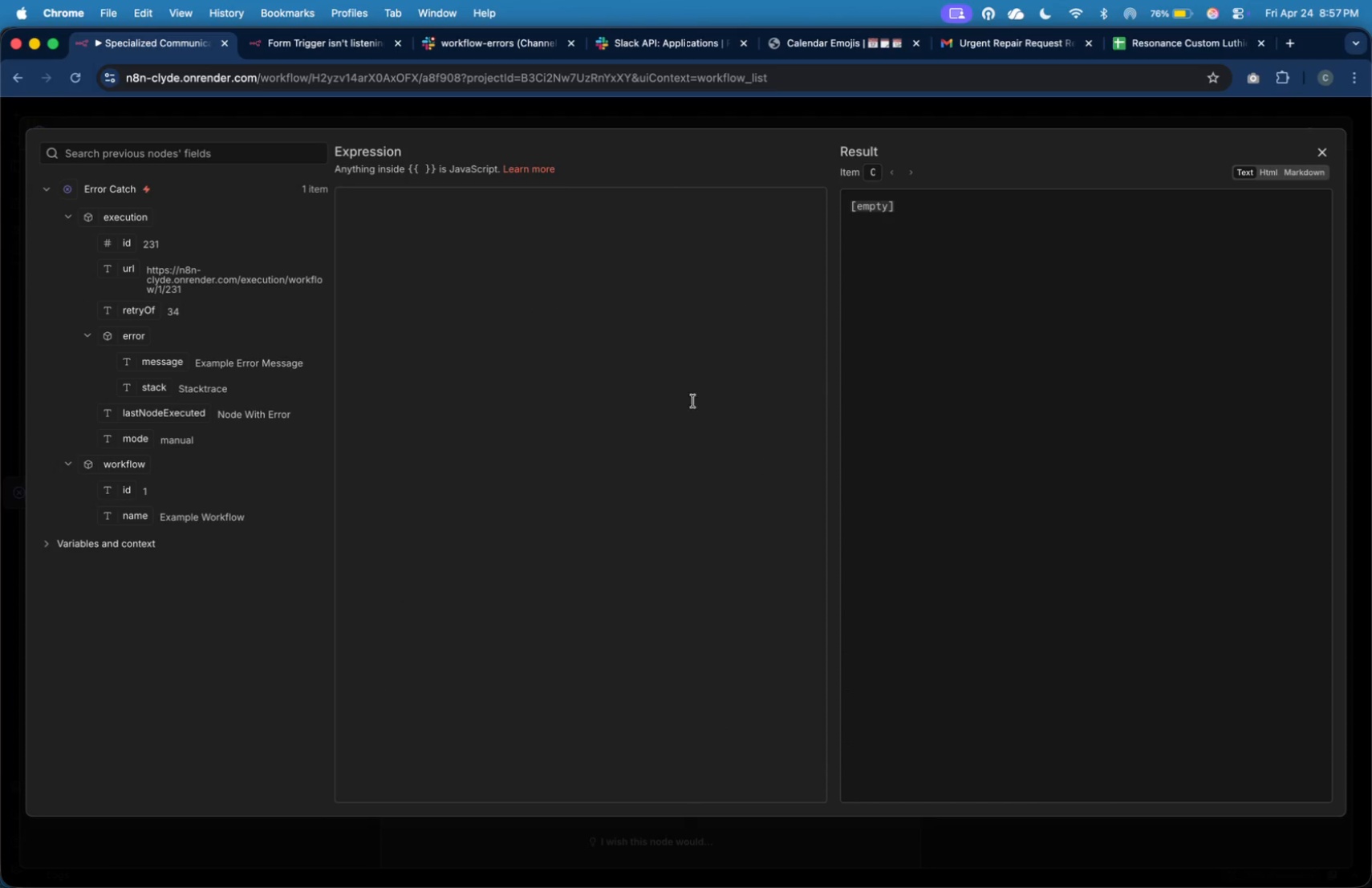 
left_click([684, 393])
 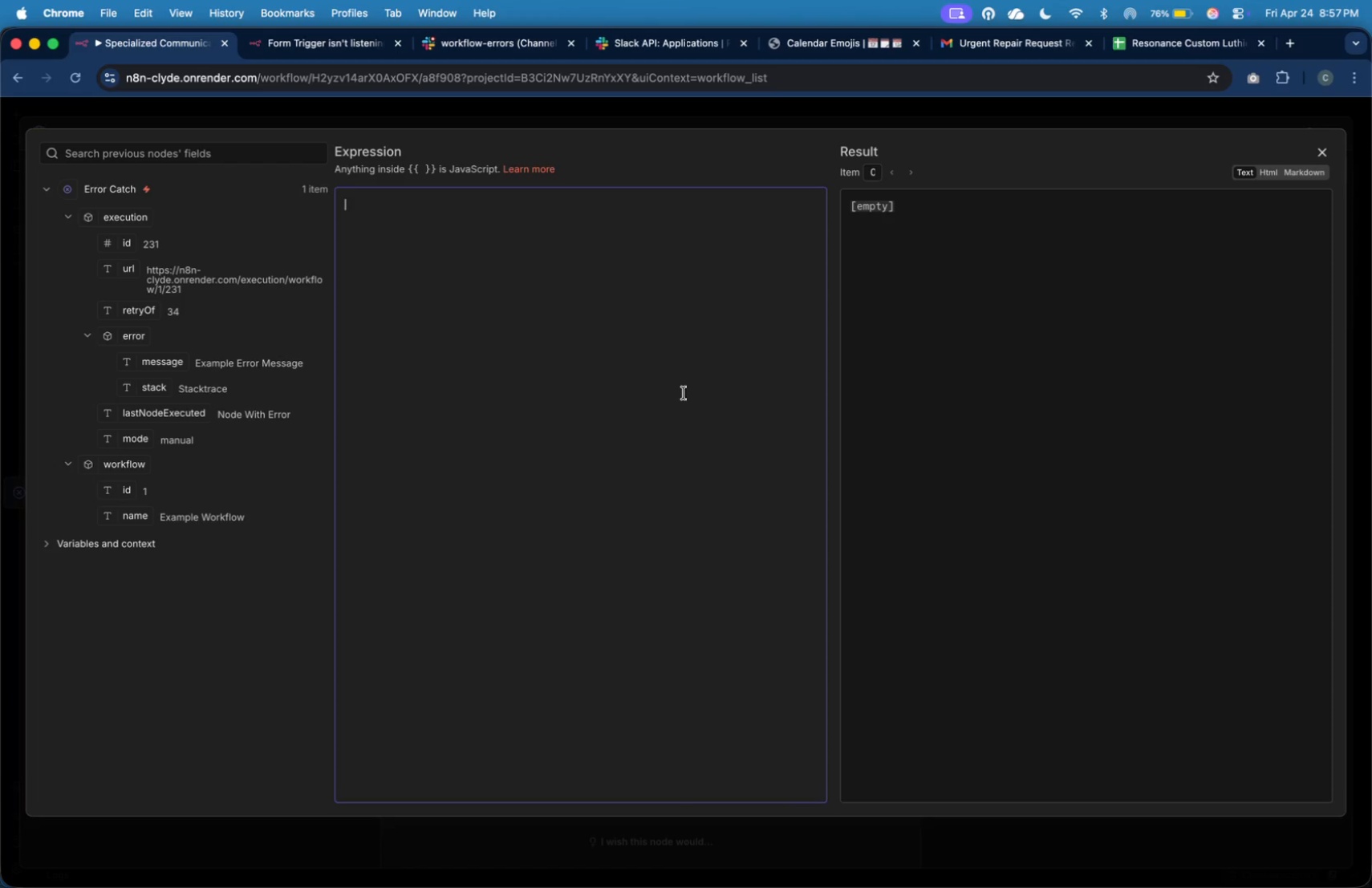 
wait(9.09)
 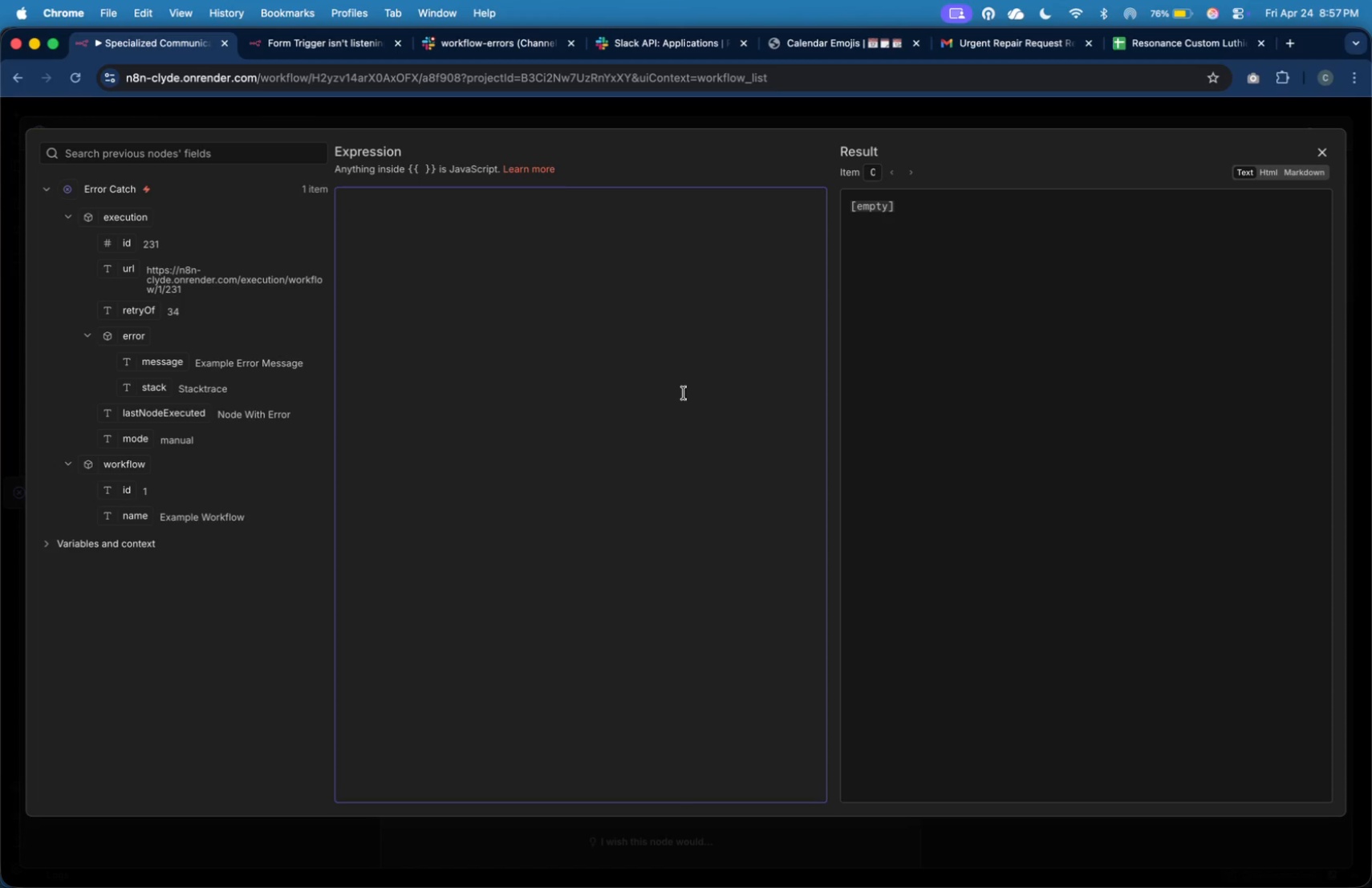 
key(Shift+BracketLeft)
 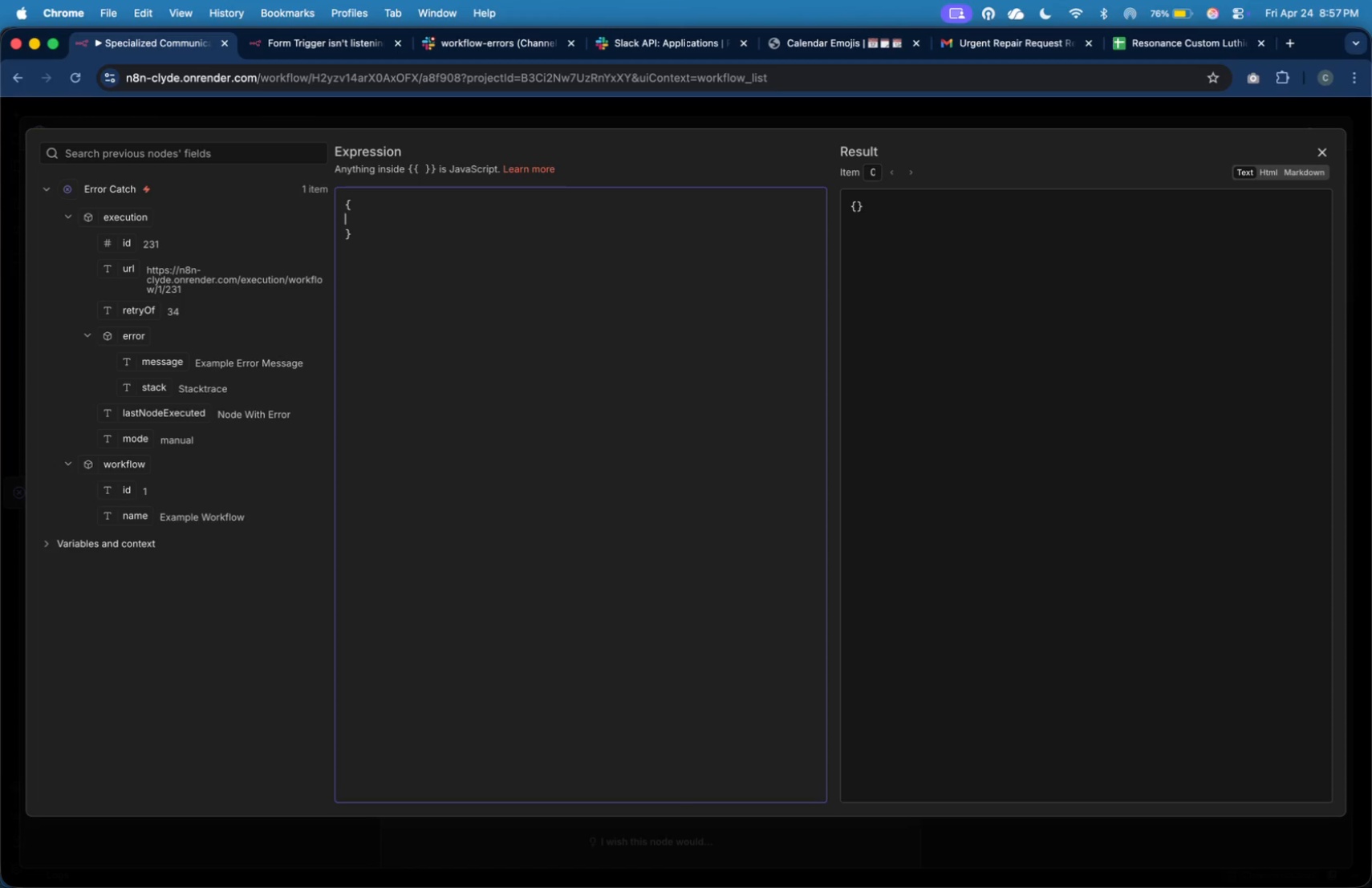 
key(Enter)
 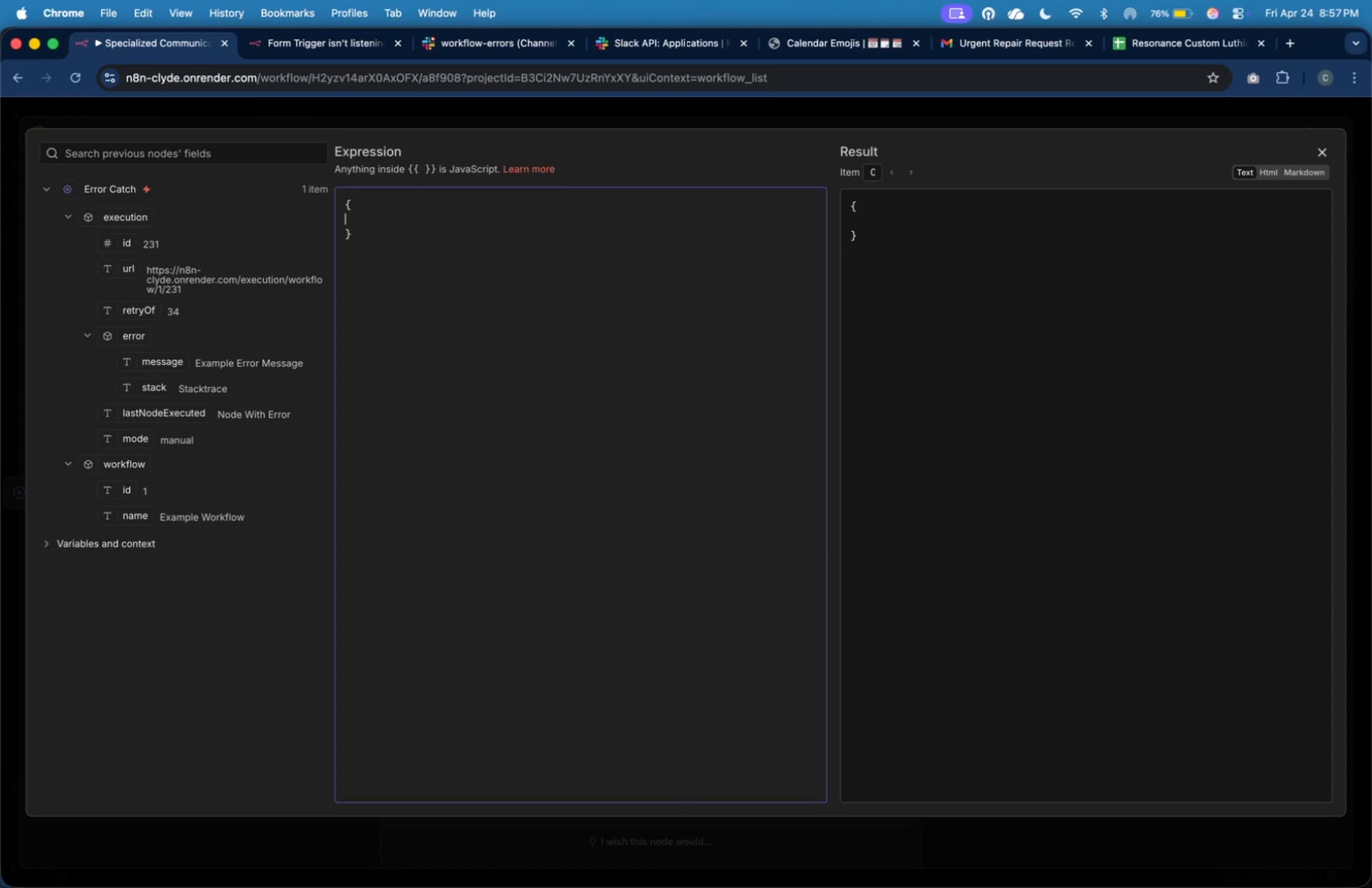 
wait(5.65)
 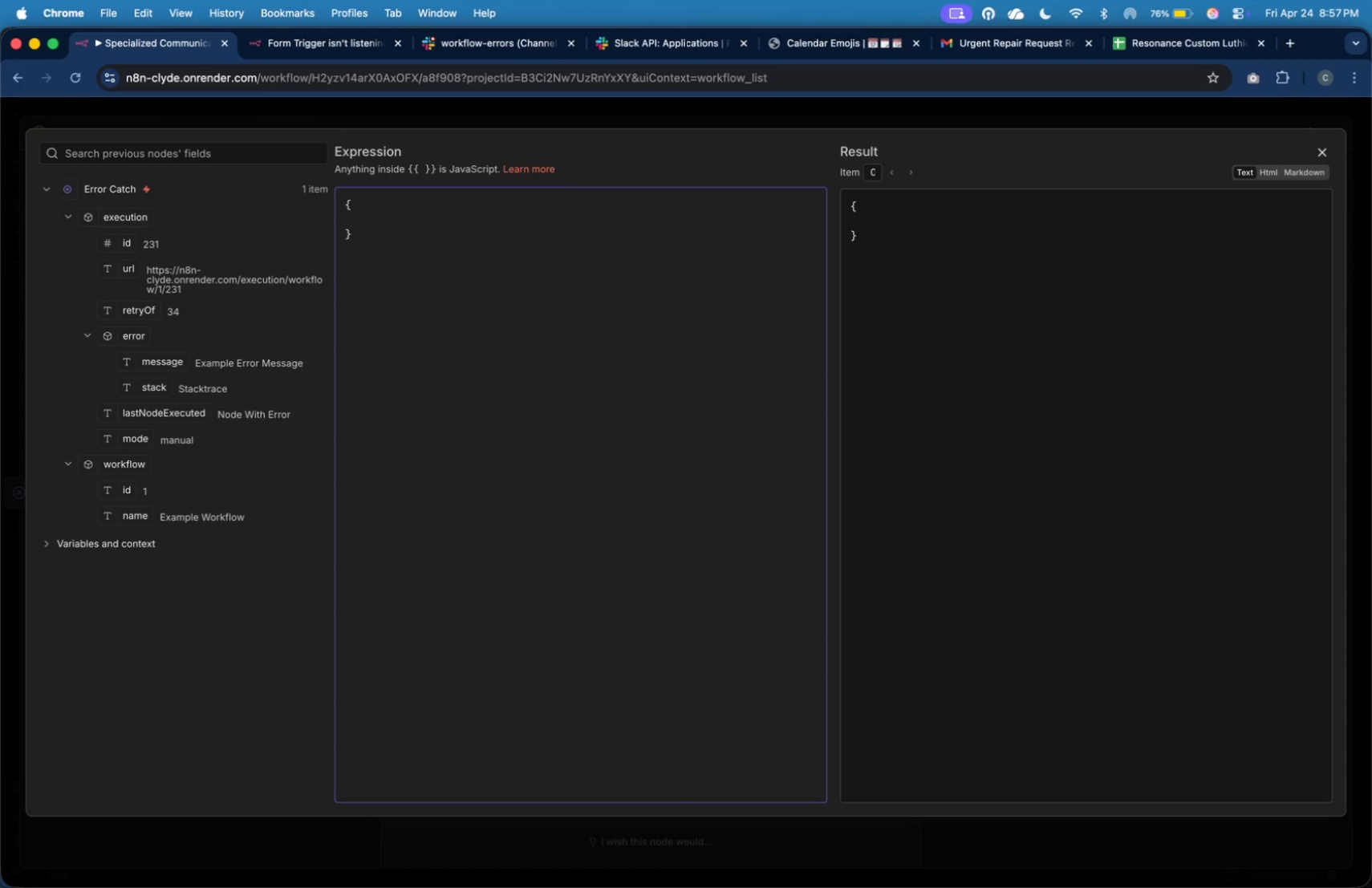 
key(Tab)
 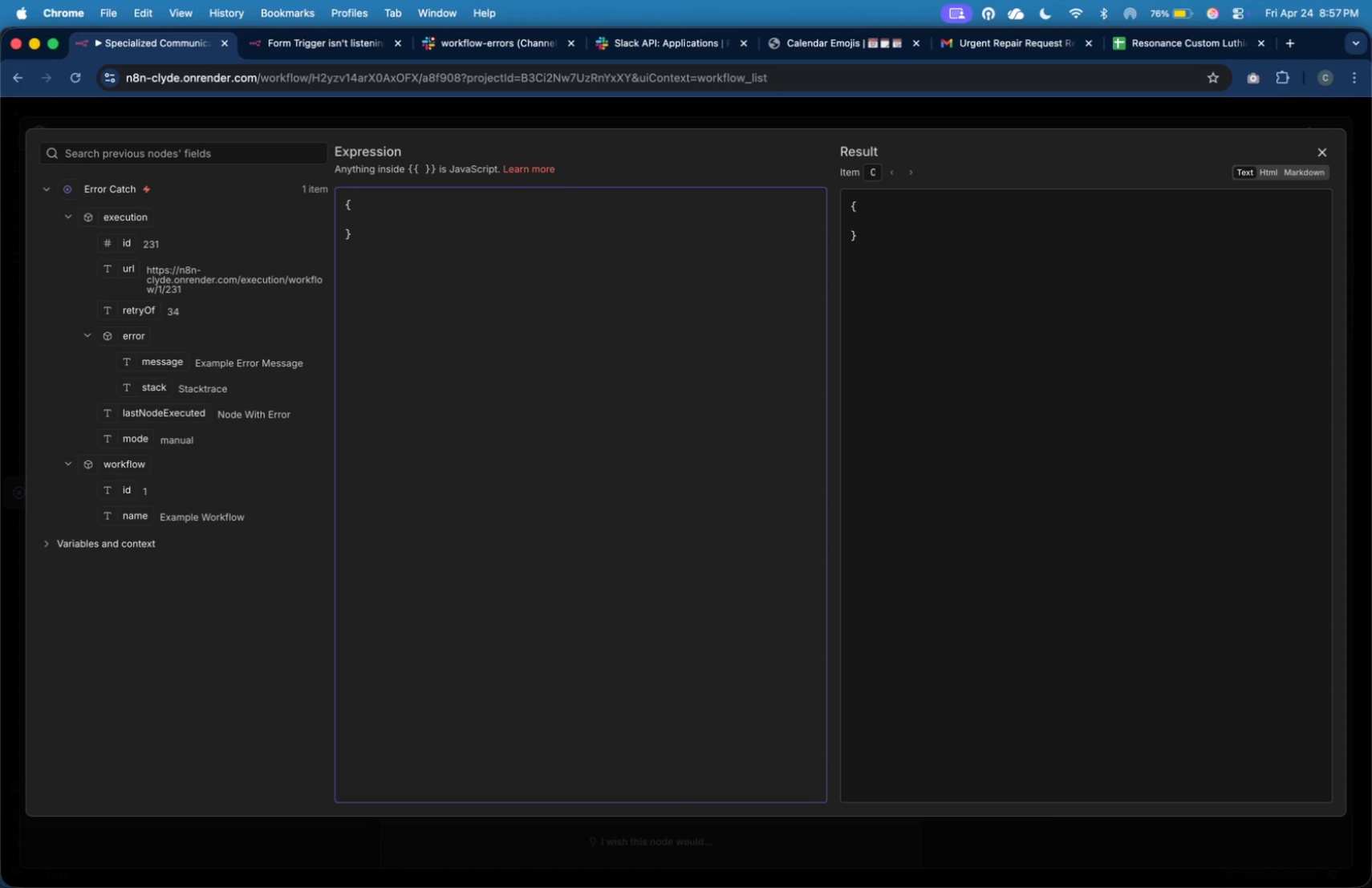 
key(Shift+Quote)
 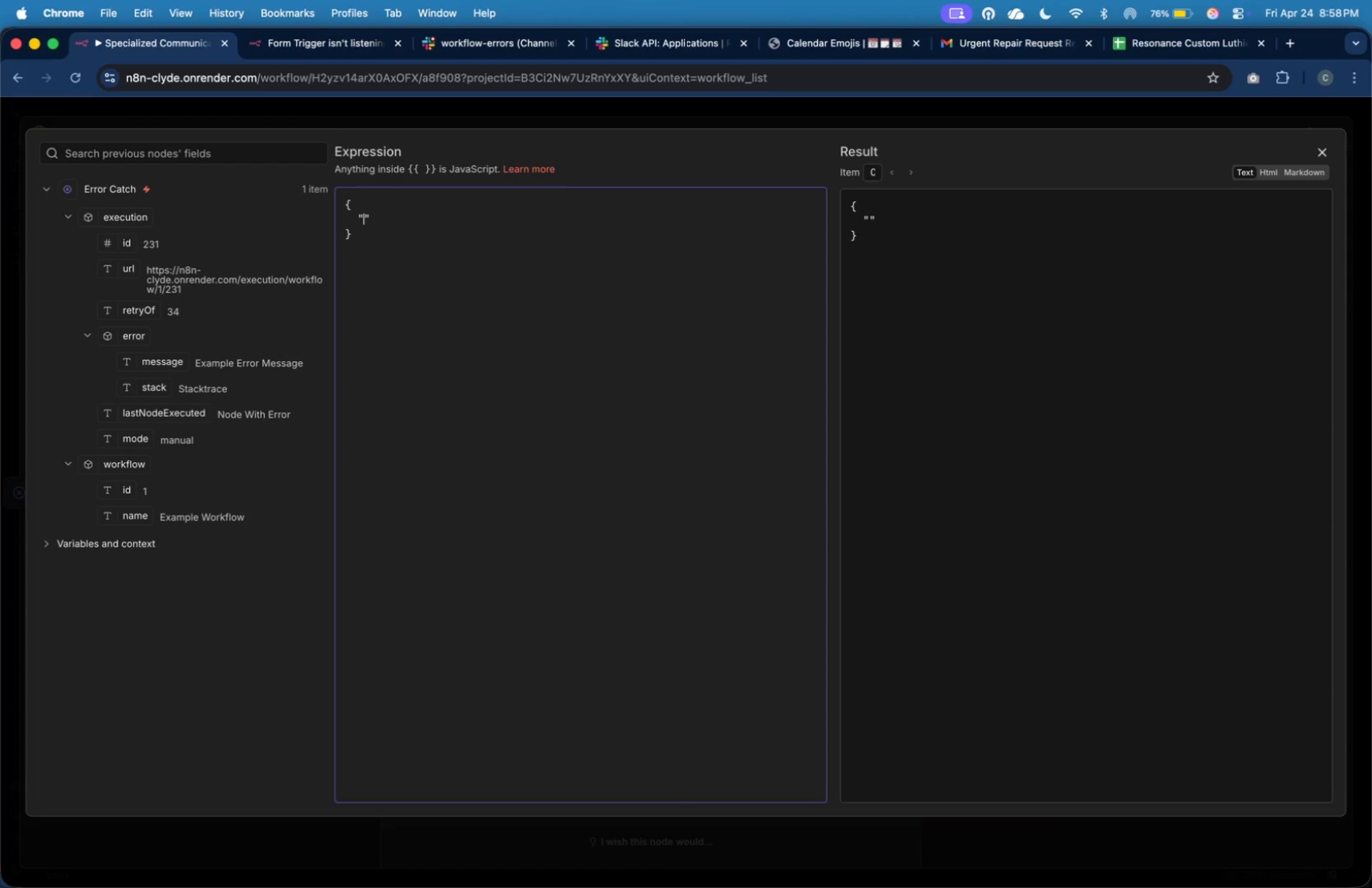 
wait(14.11)
 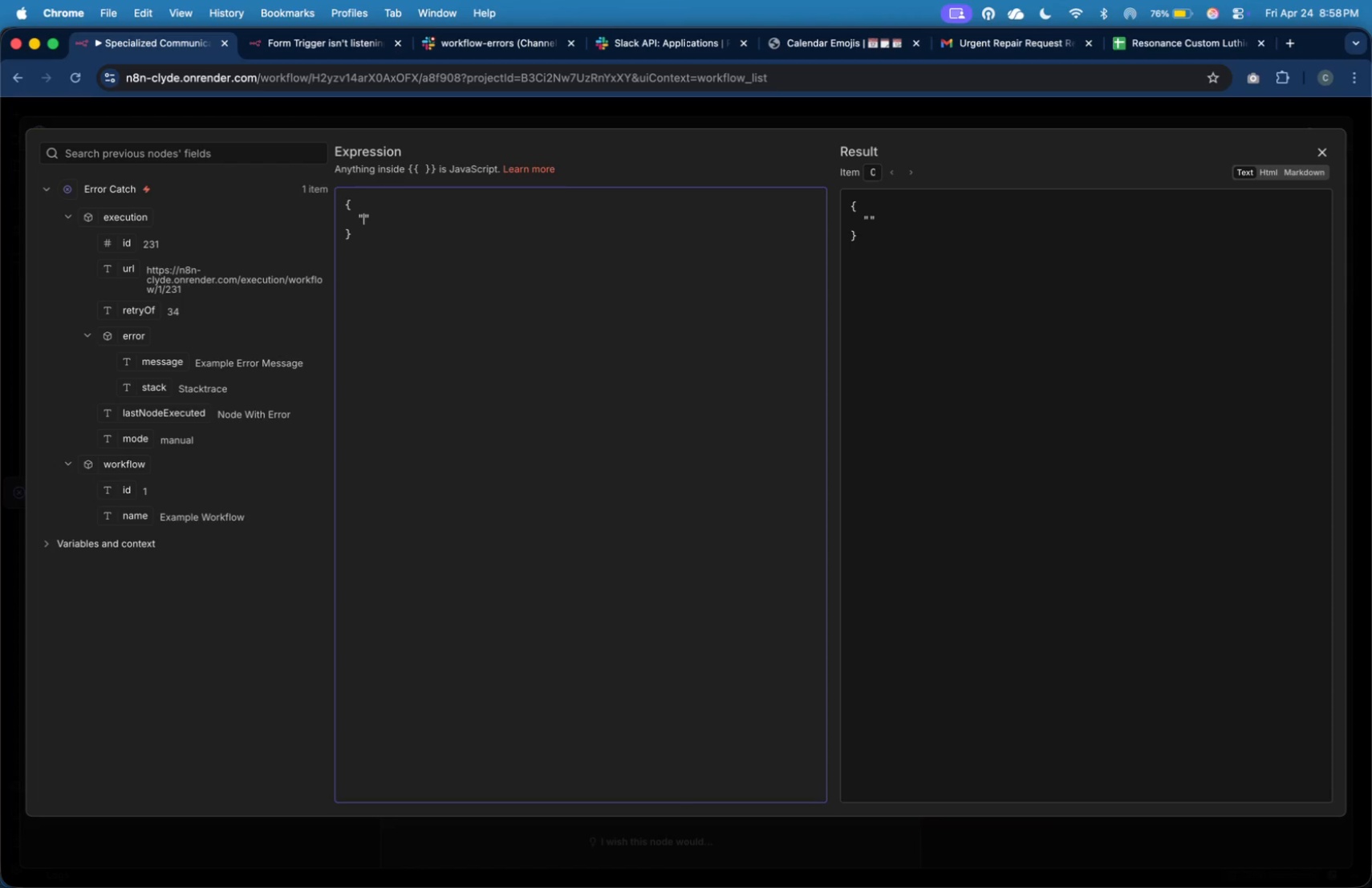 
key(ArrowLeft)
 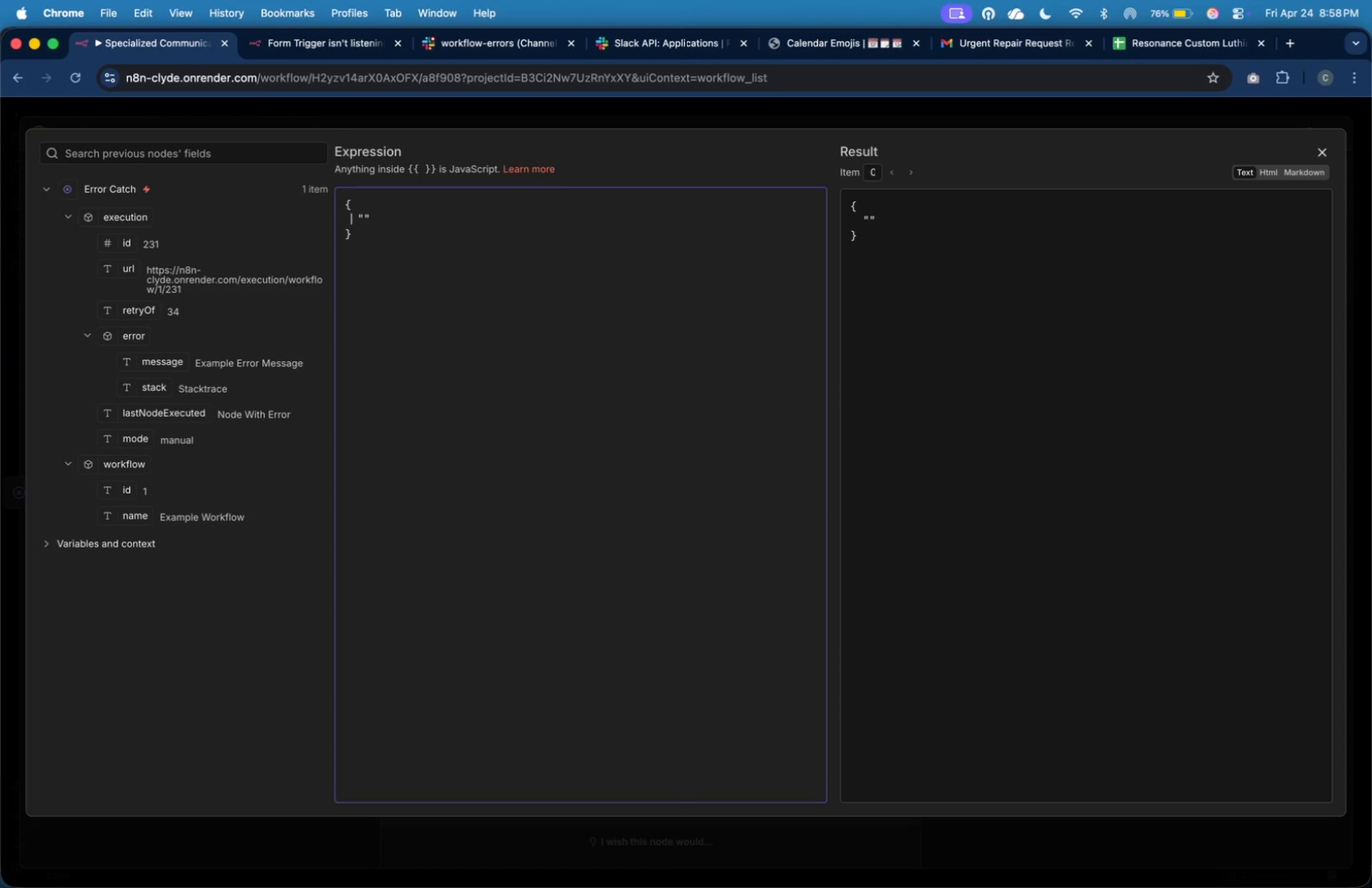 
key(ArrowLeft)
 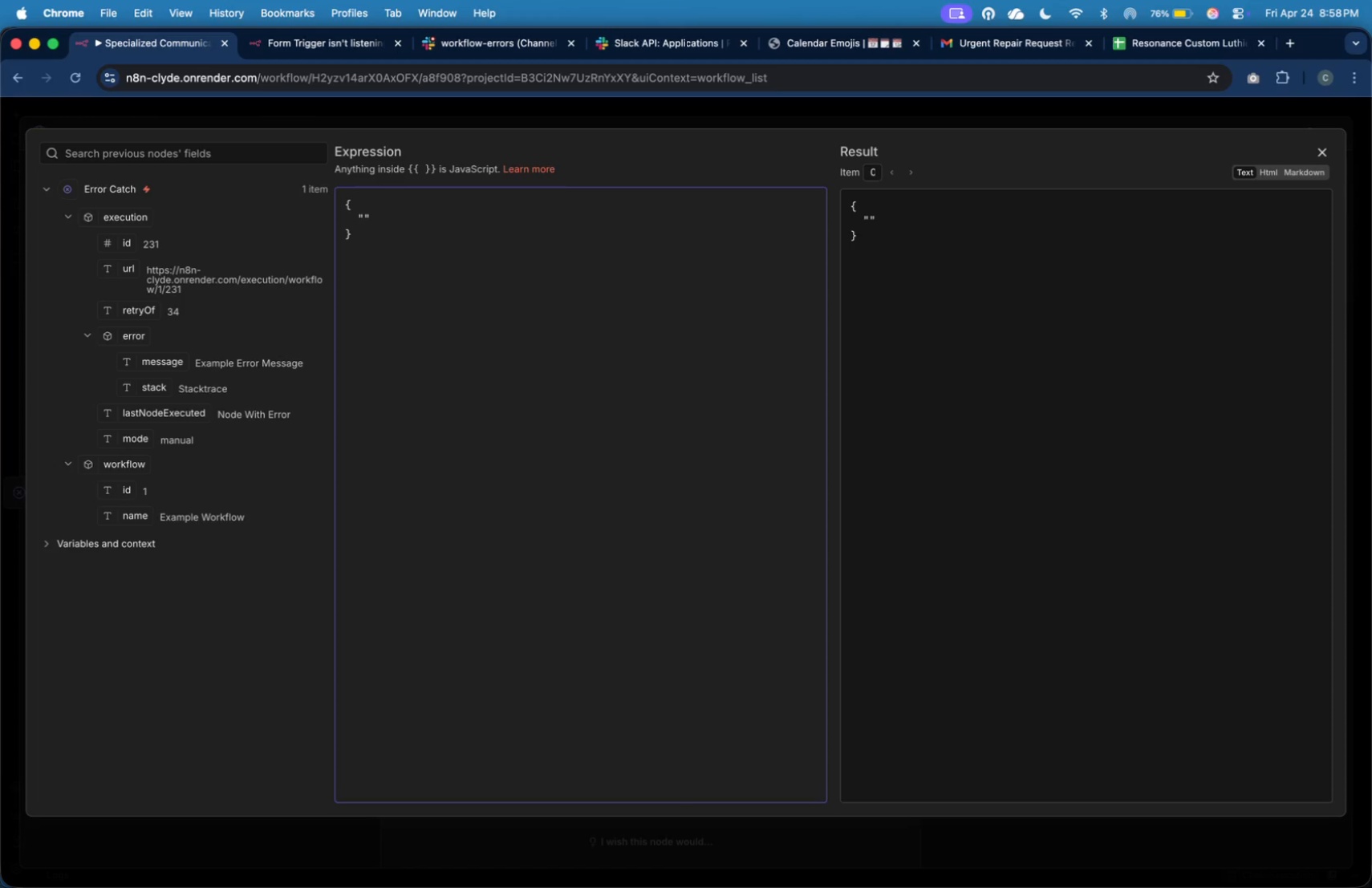 
wait(14.71)
 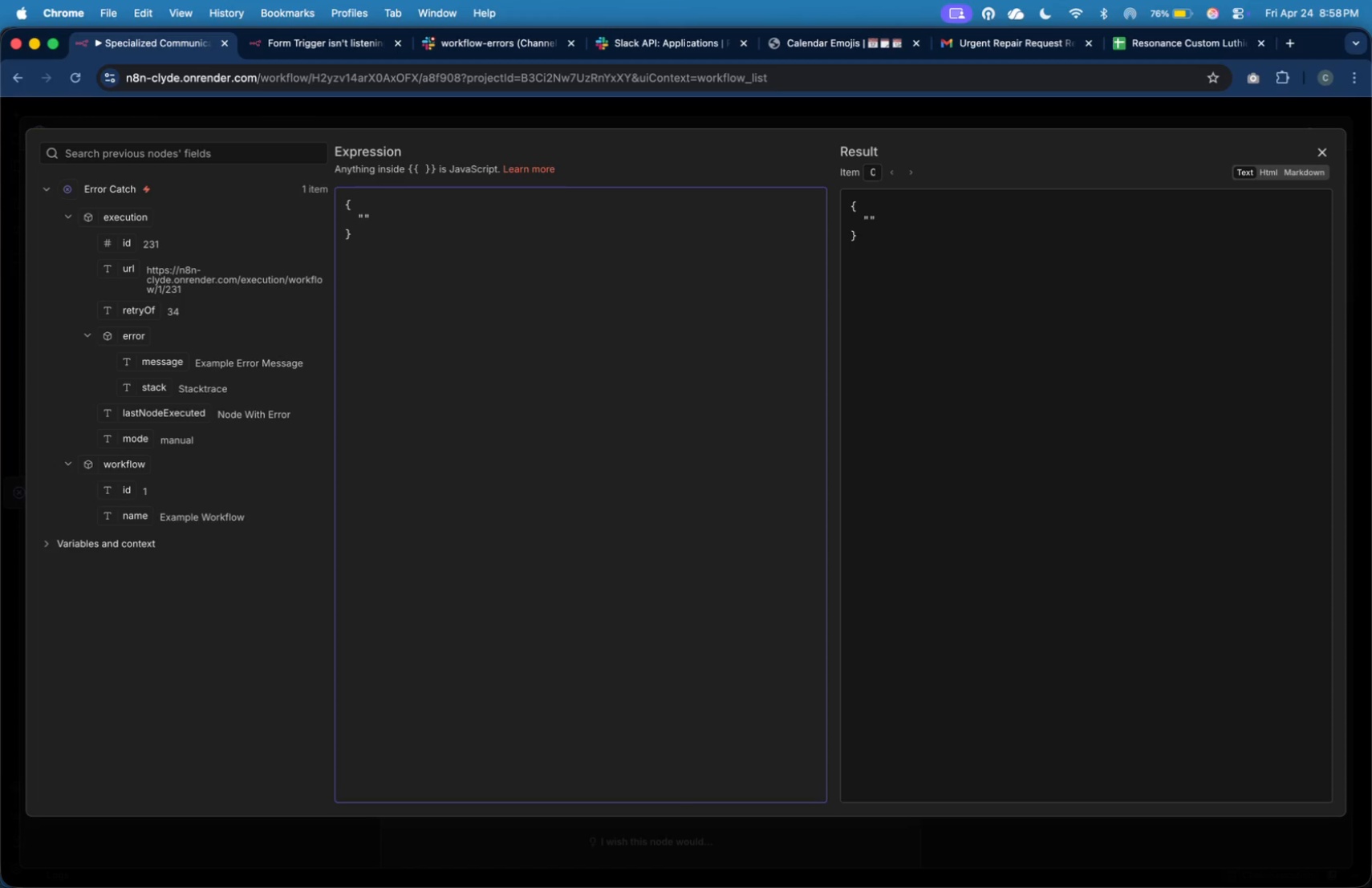 
key(ArrowLeft)
 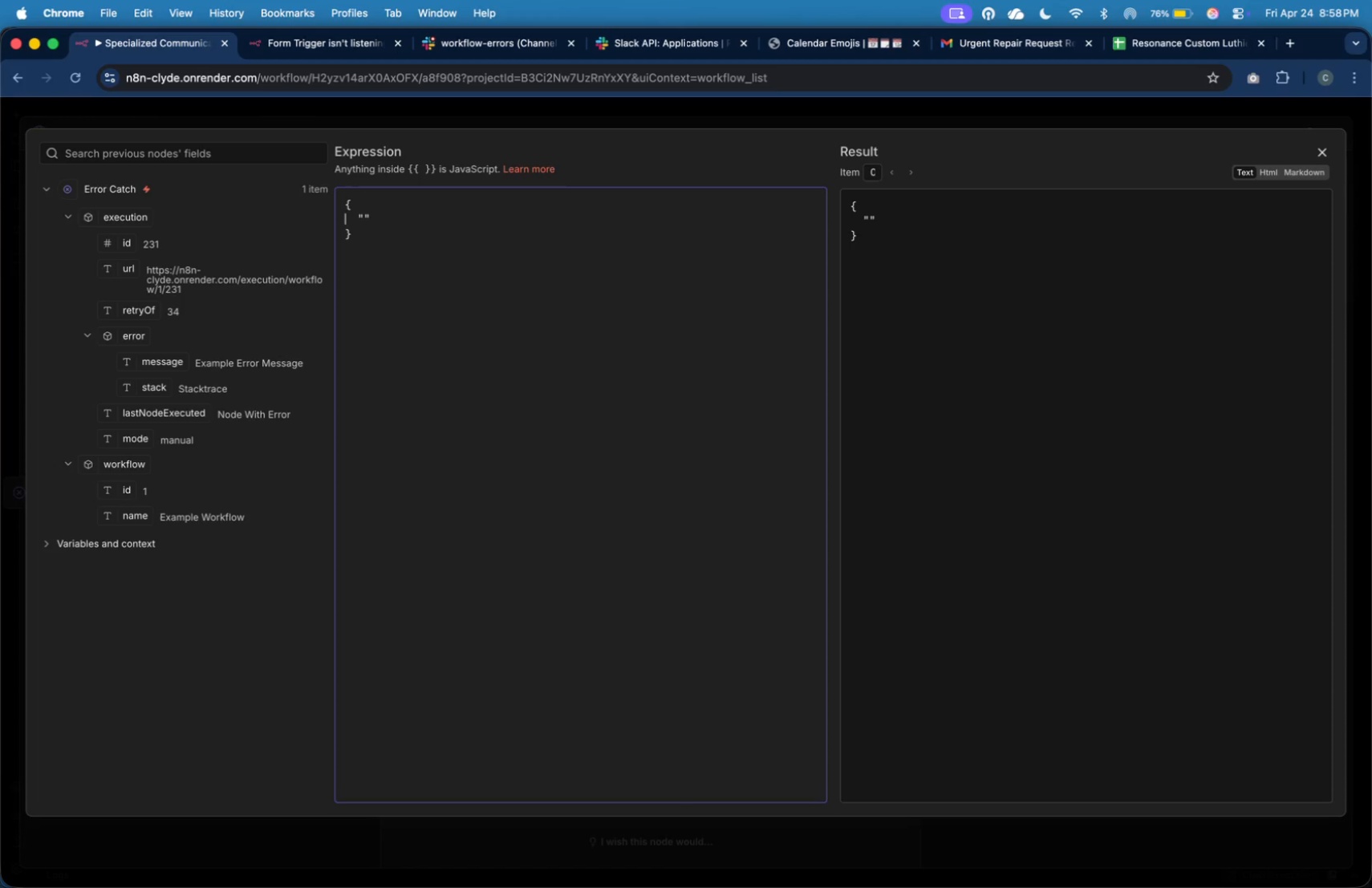 
wait(9.4)
 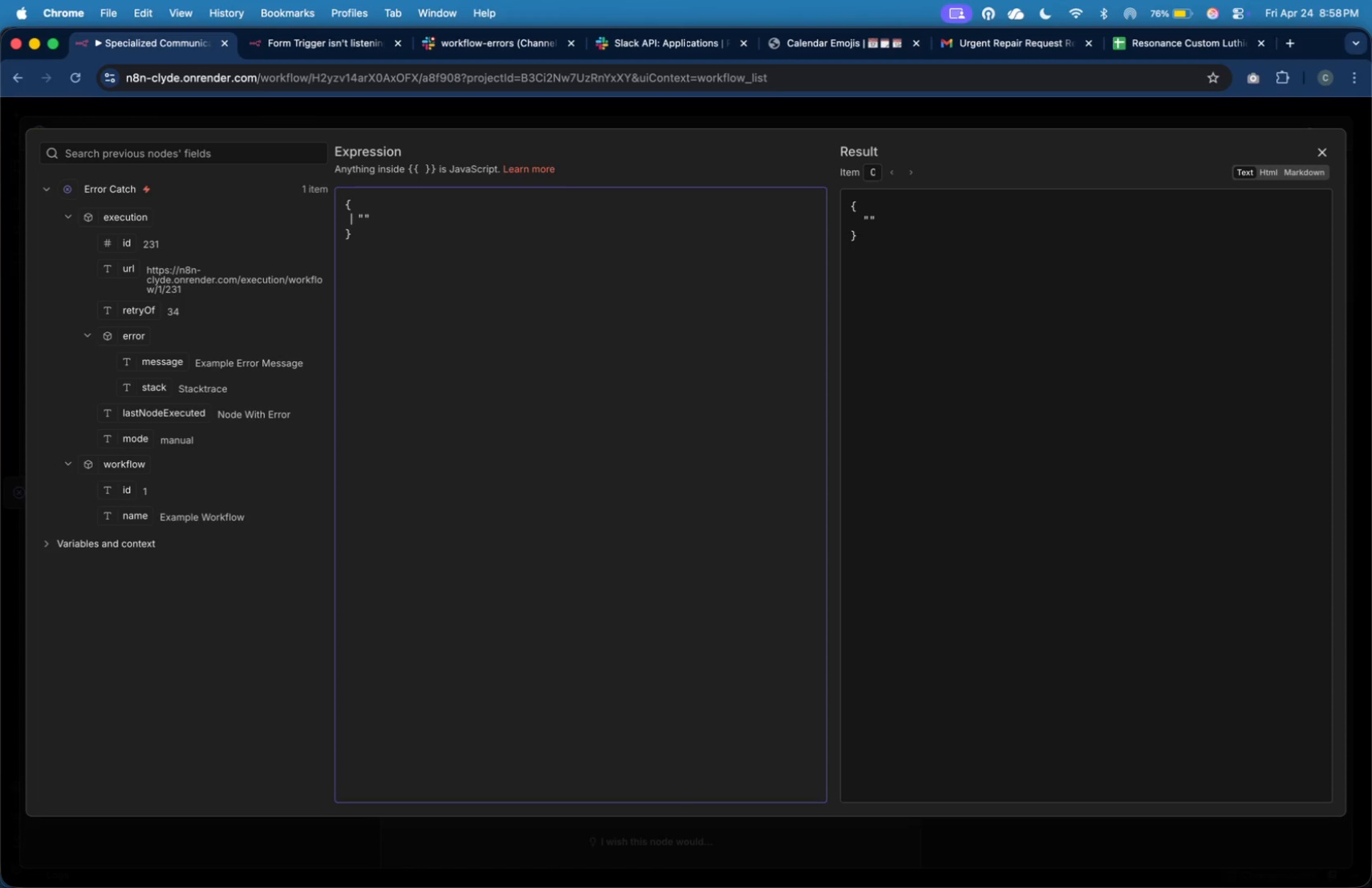 
key(ArrowRight)
 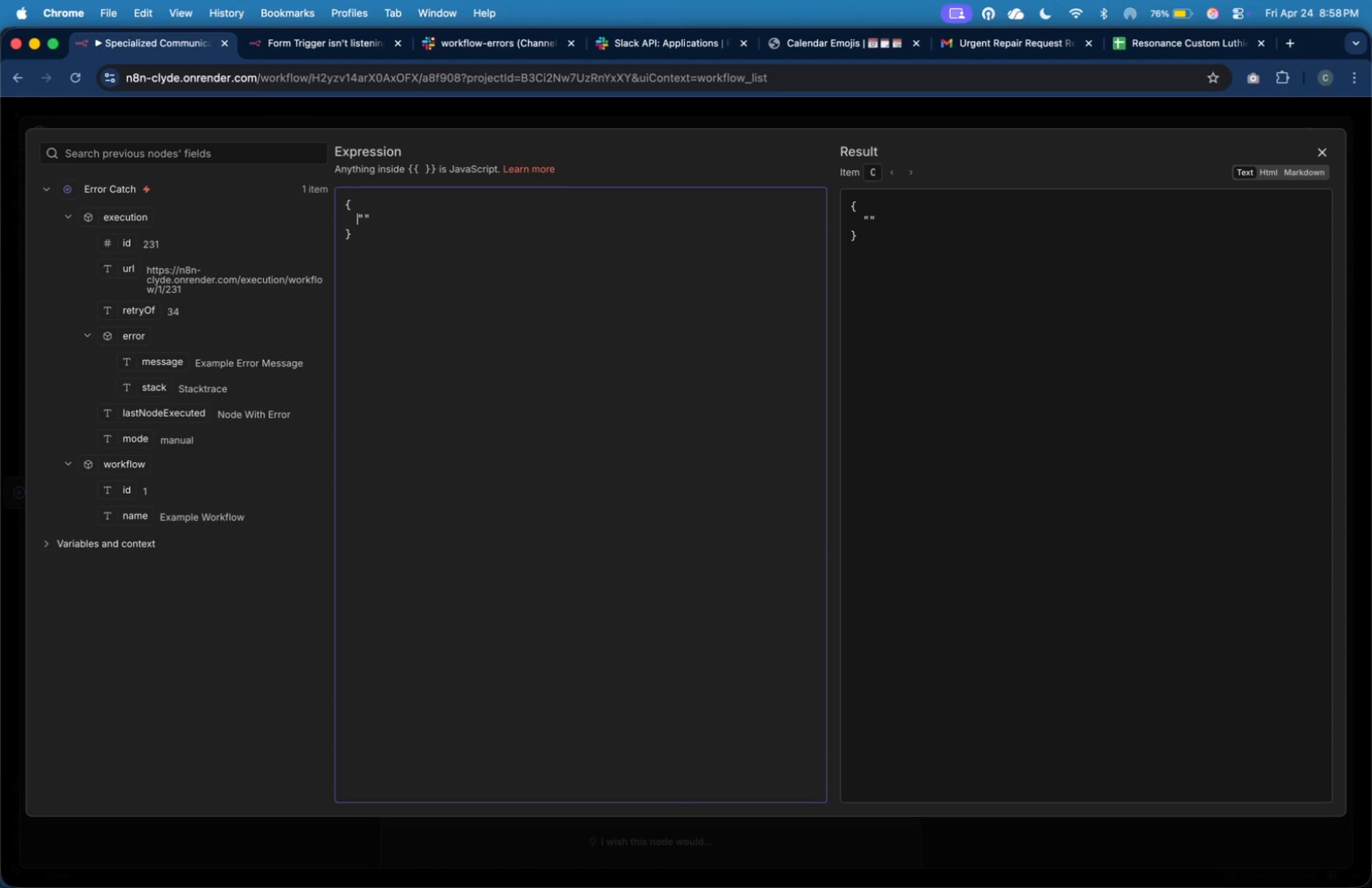 
key(ArrowRight)
 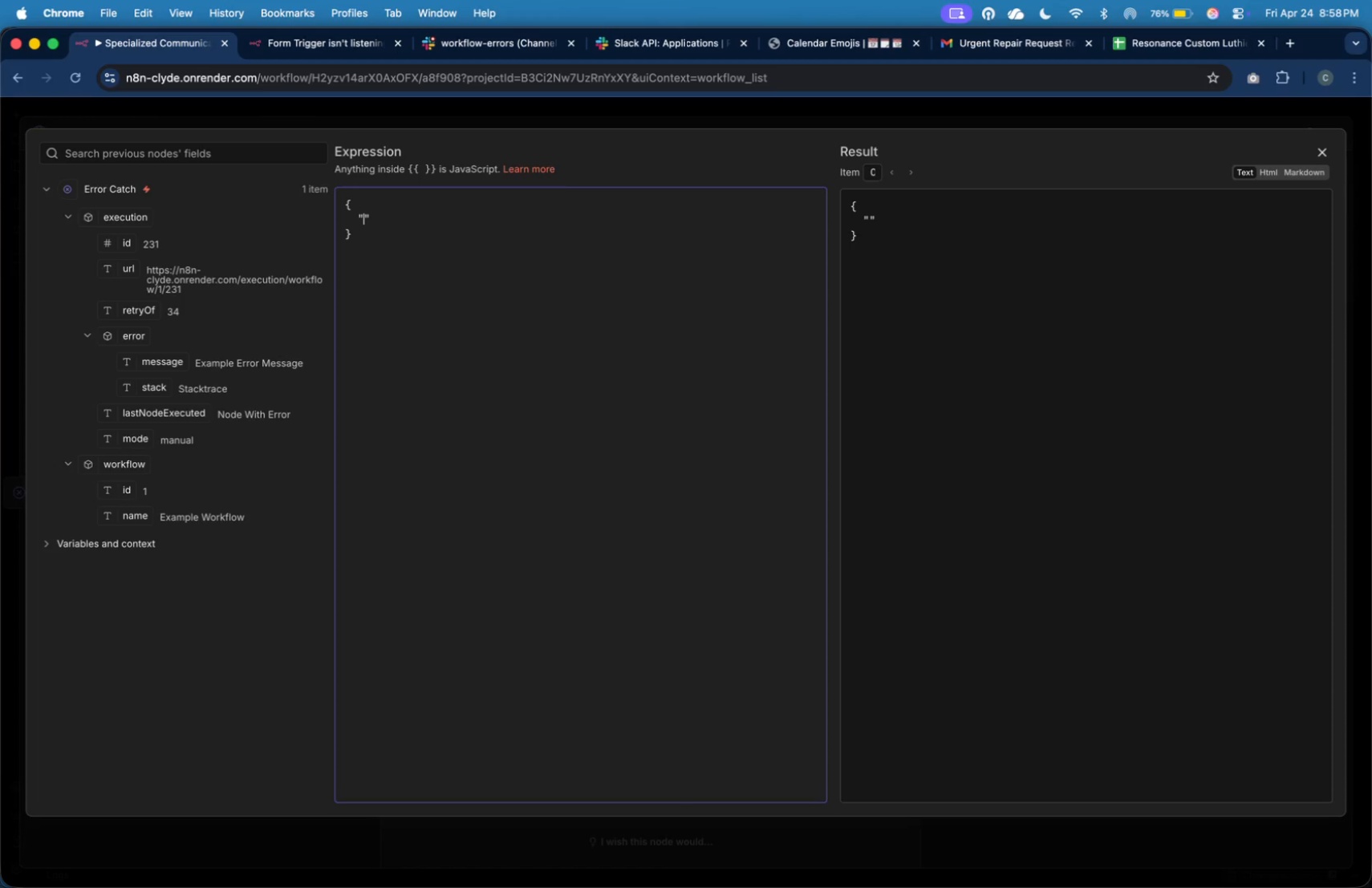 
key(ArrowRight)
 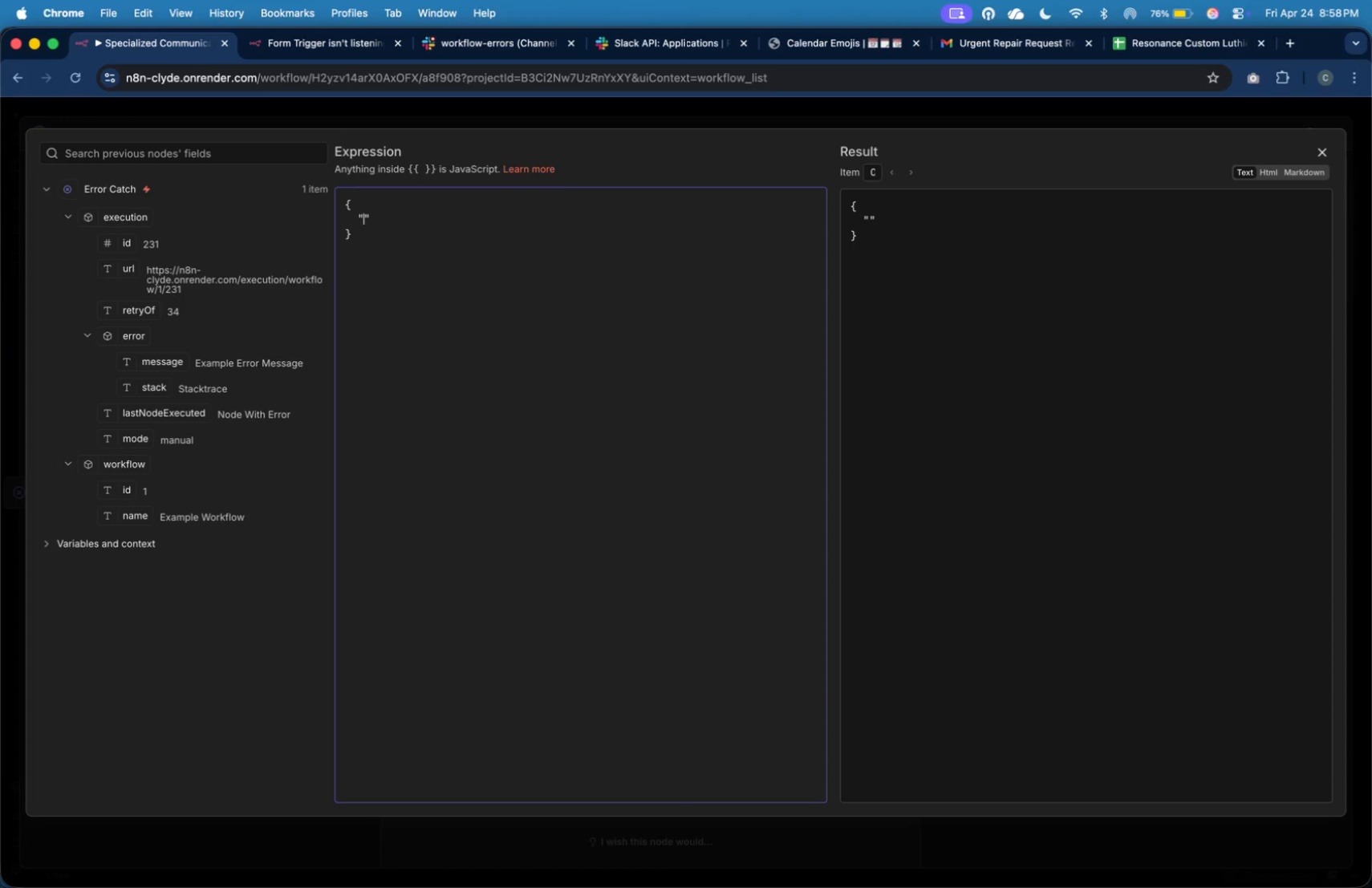 
type(blocks)
 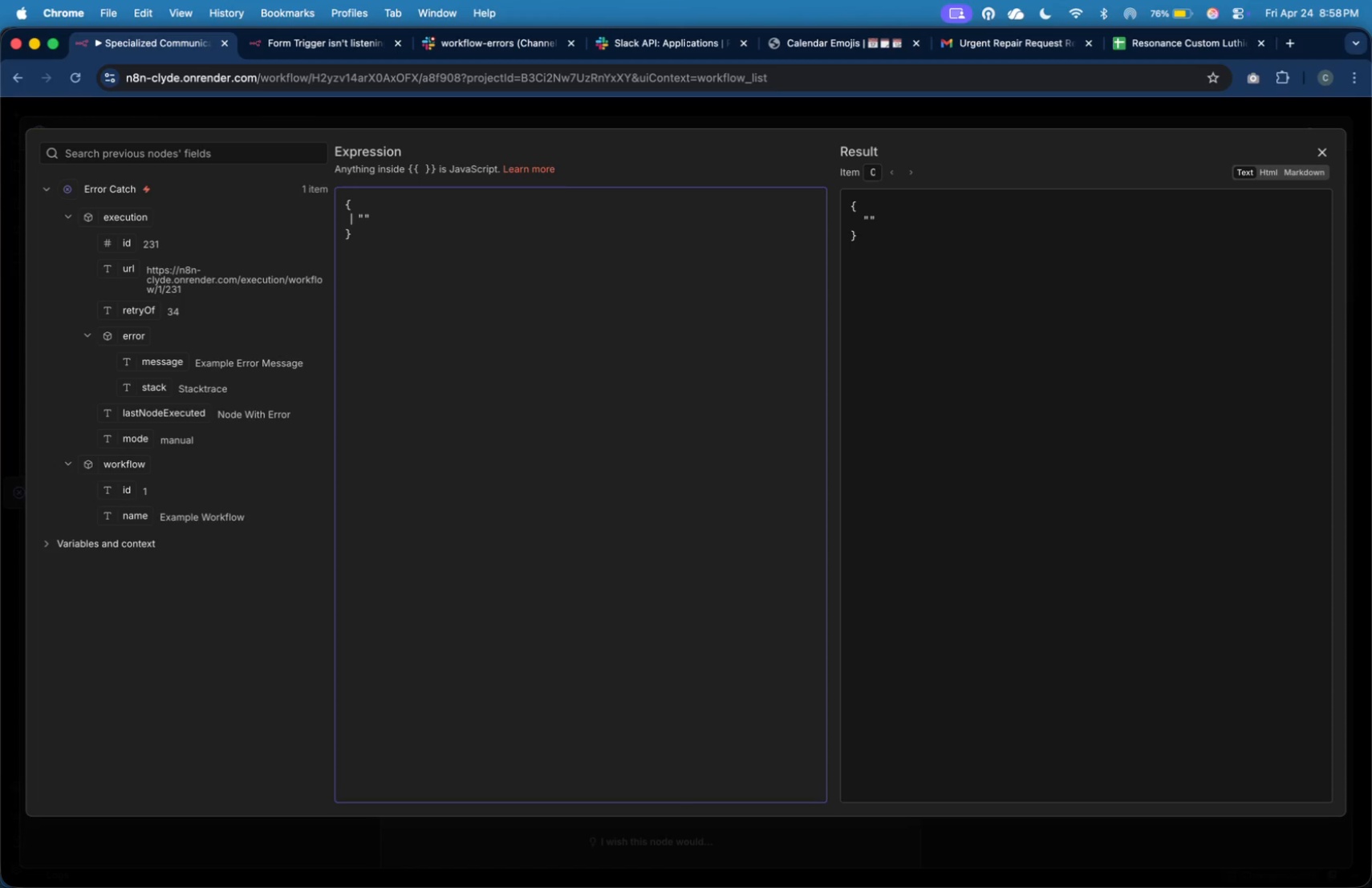 
key(ArrowRight)
 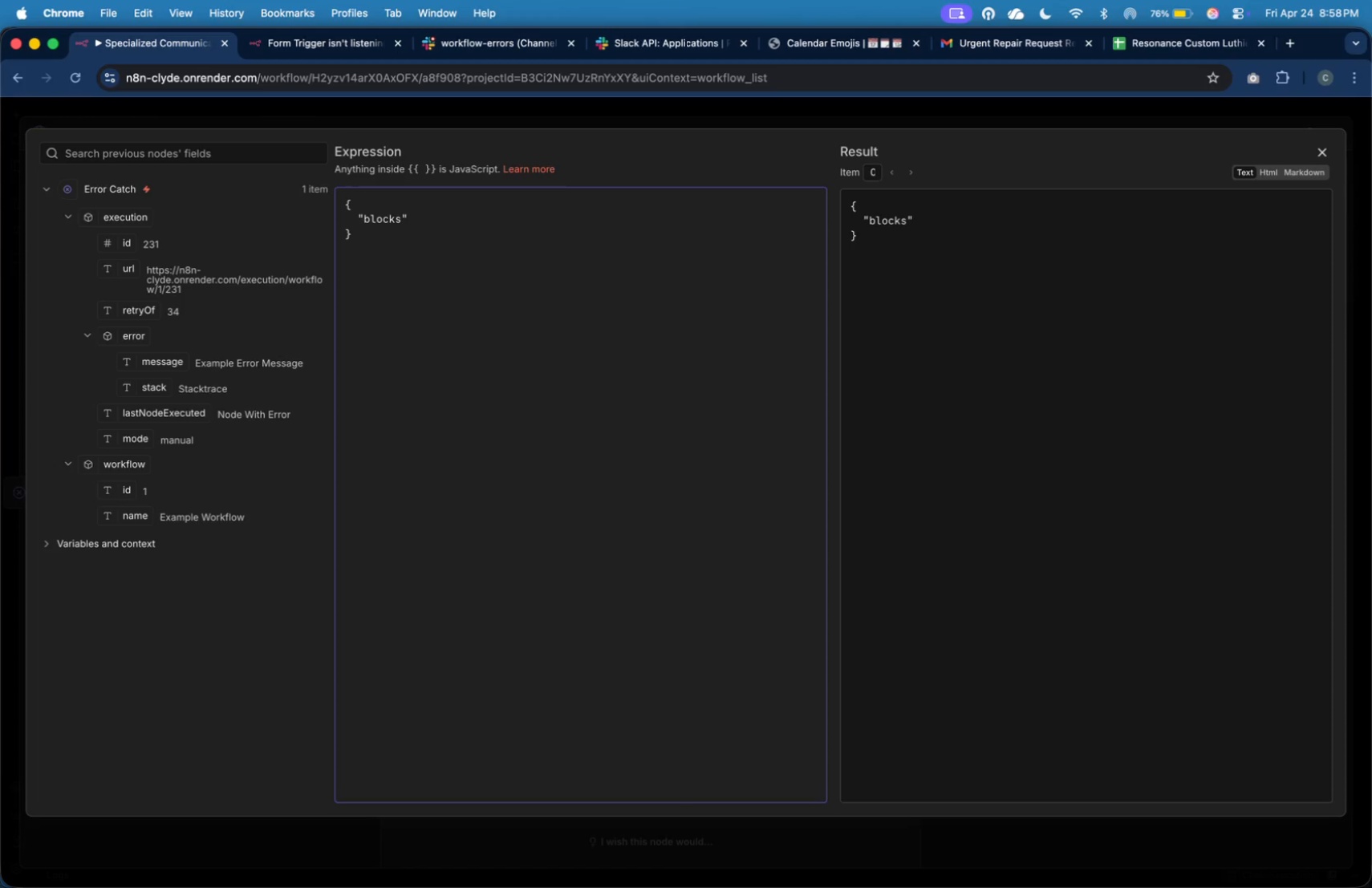 
key(Shift+Semicolon)
 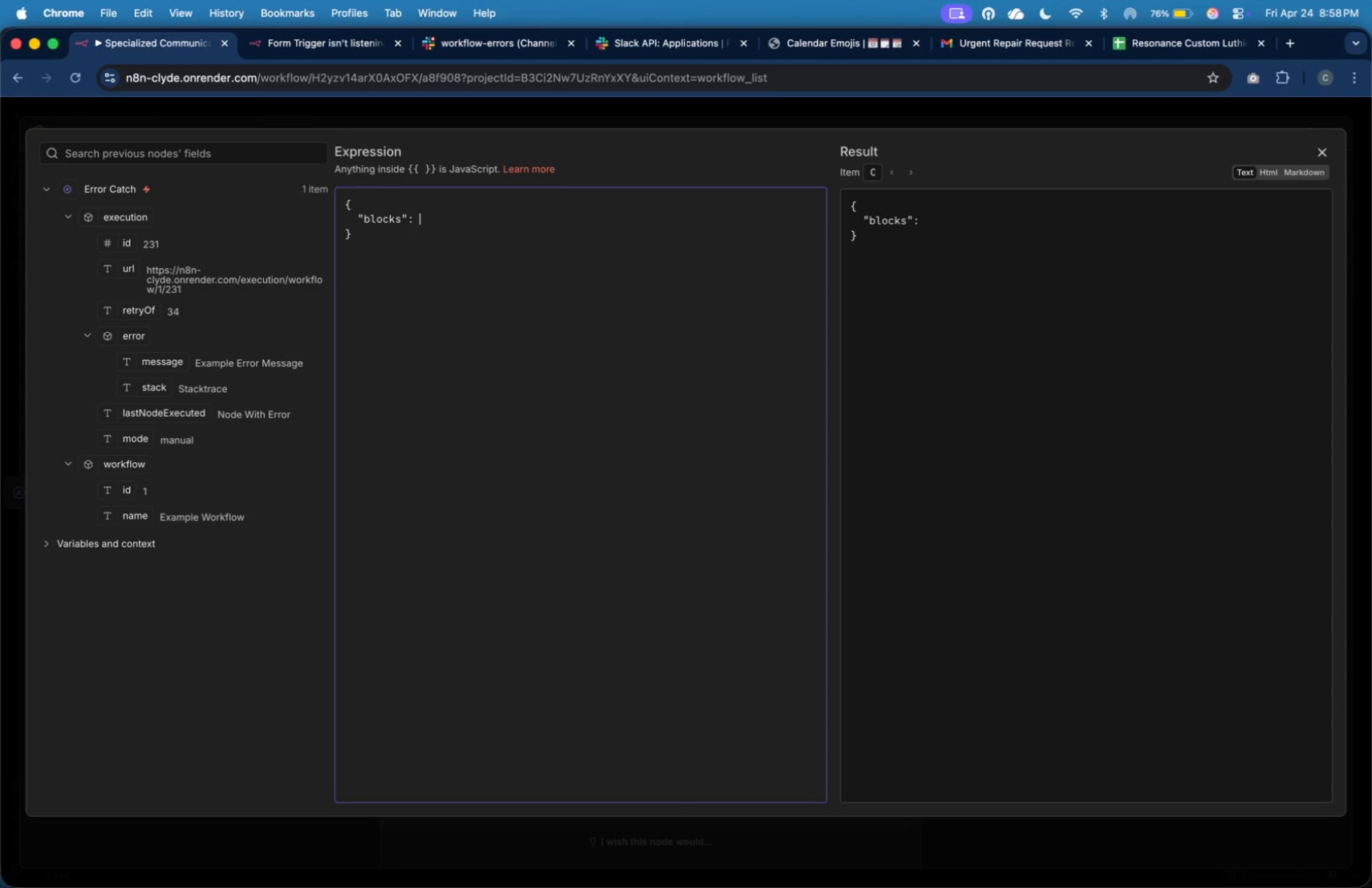 
key(Shift+Space)
 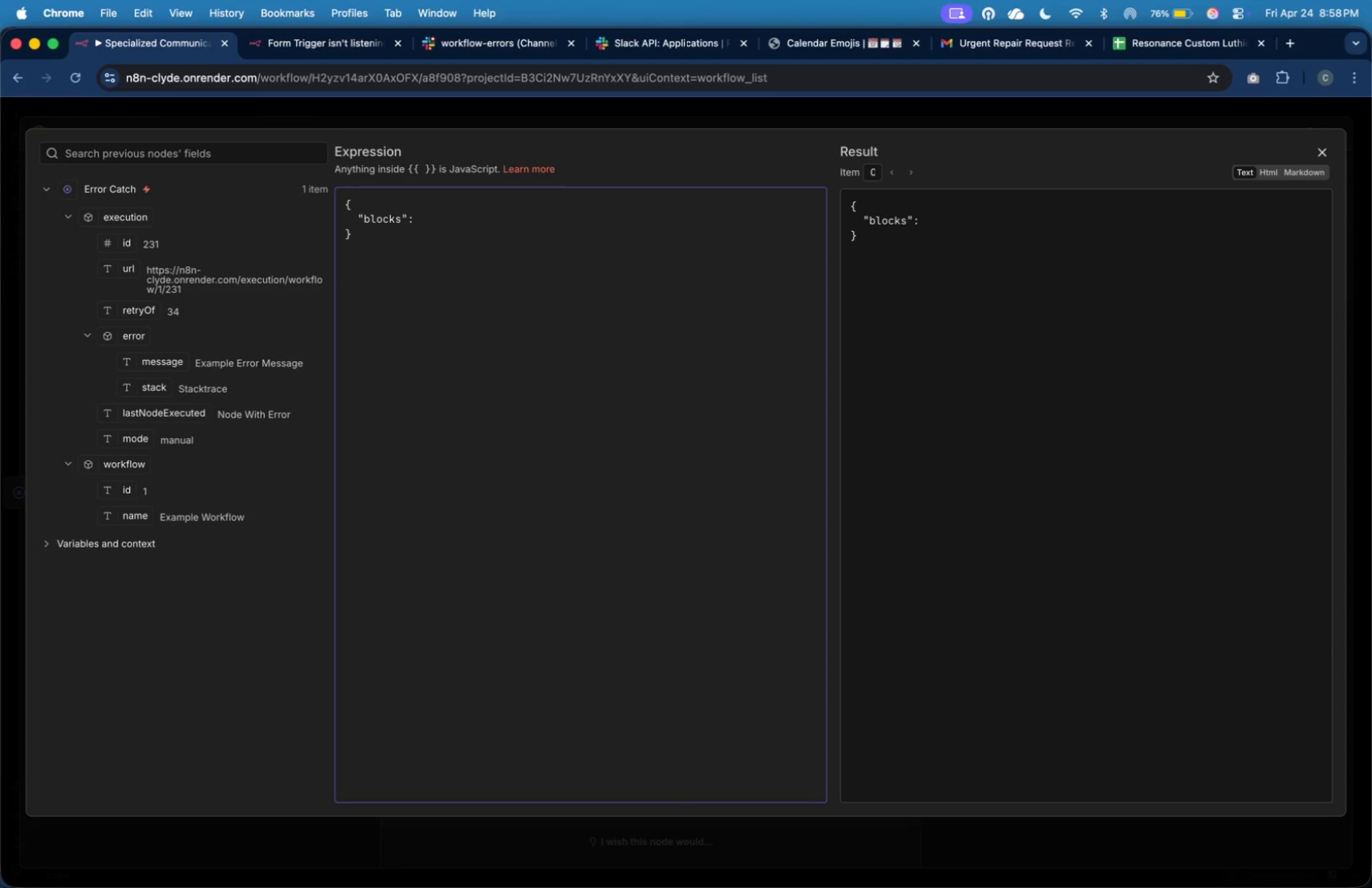 
key(BracketLeft)
 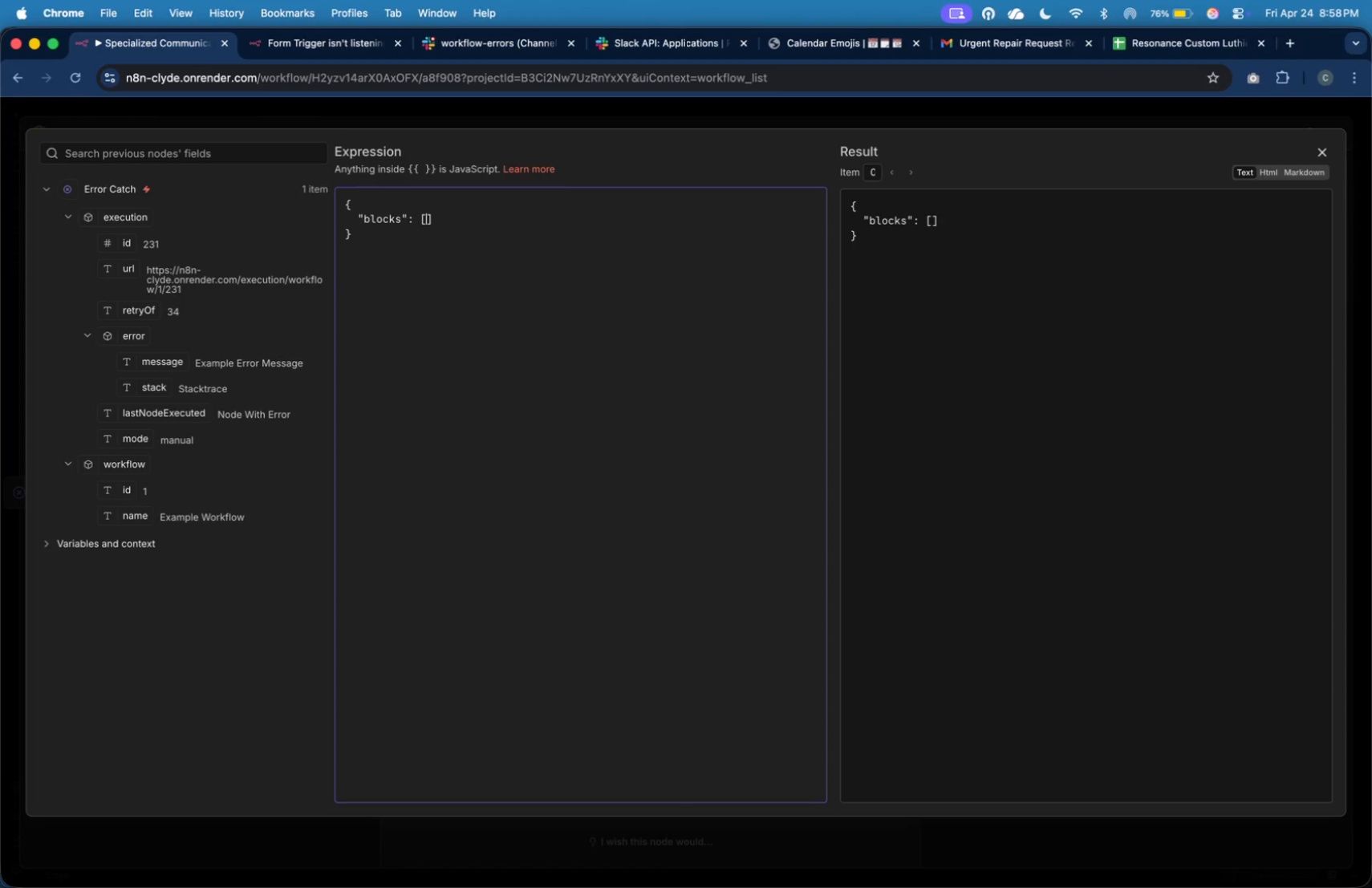 
key(Enter)
 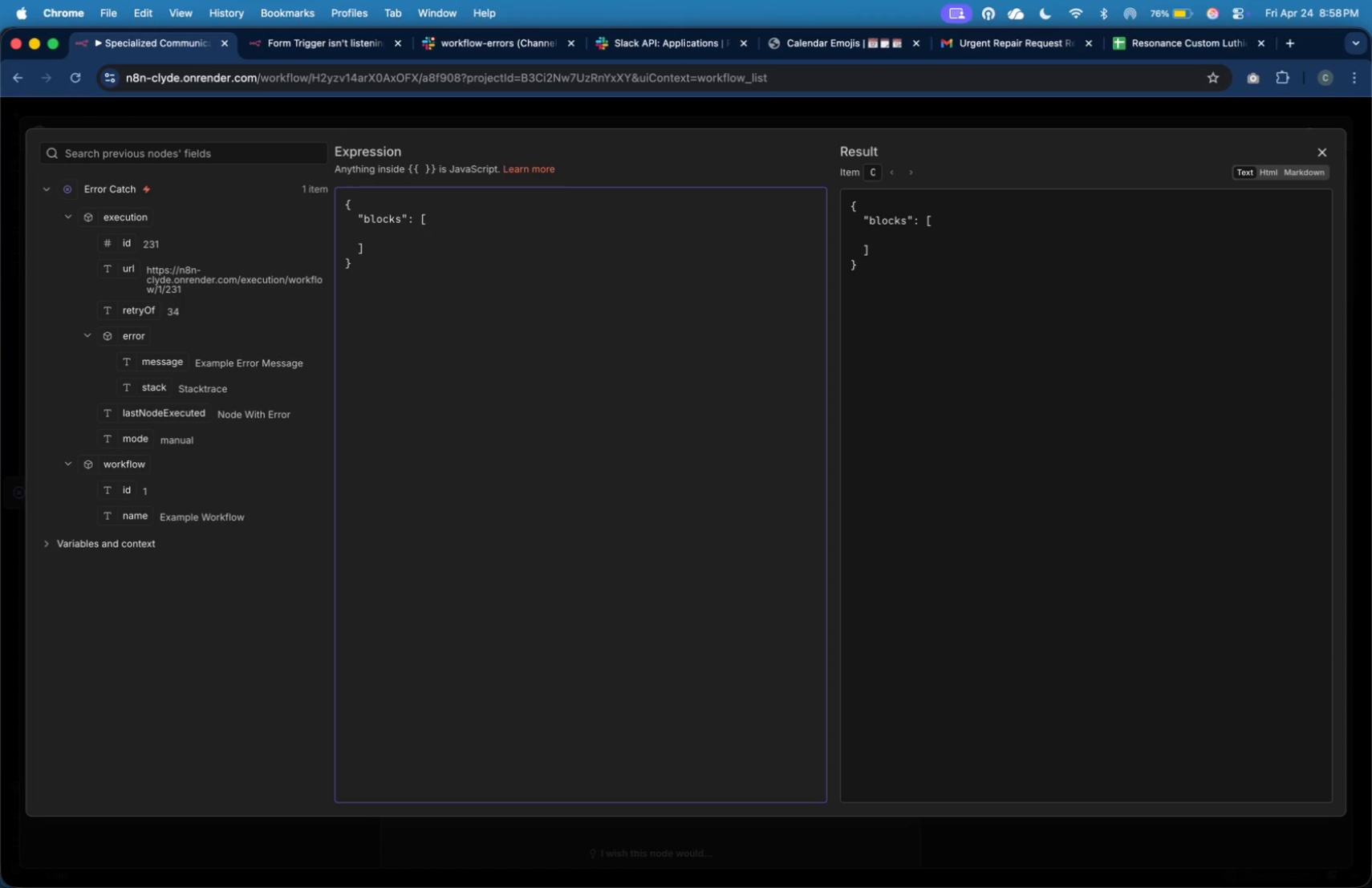 
key(Tab)
 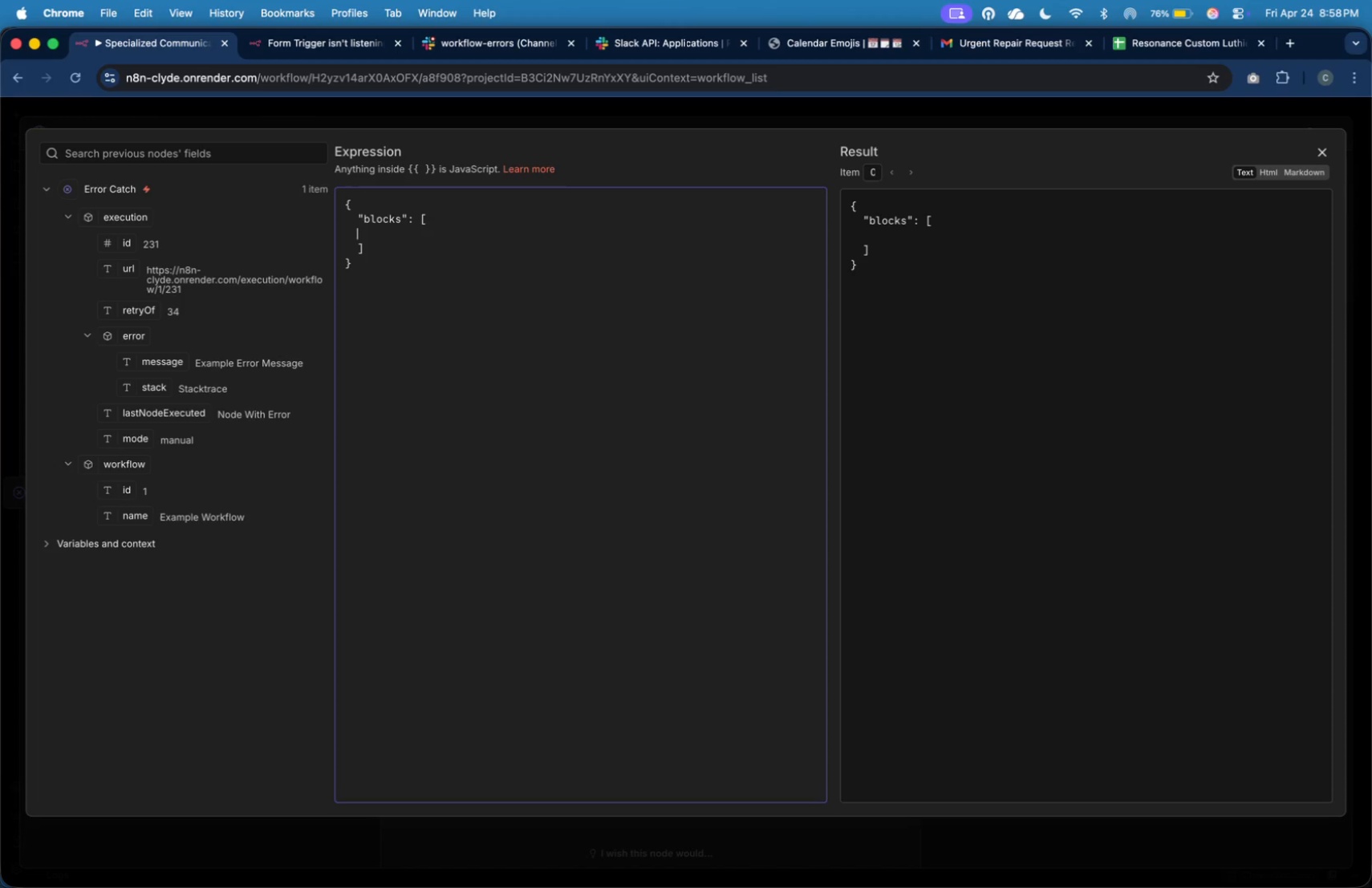 
key(Tab)
 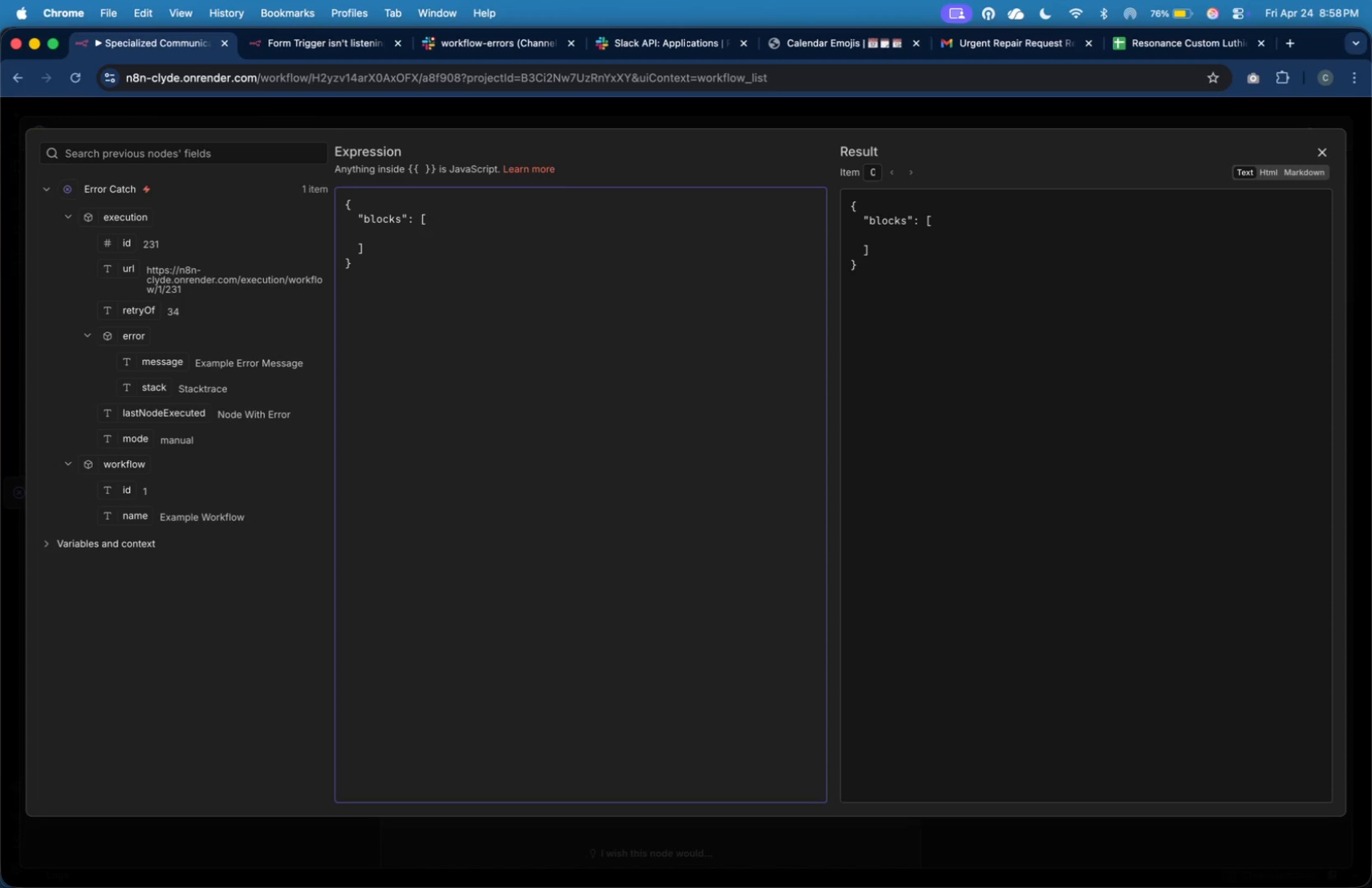 
key(Shift+BracketLeft)
 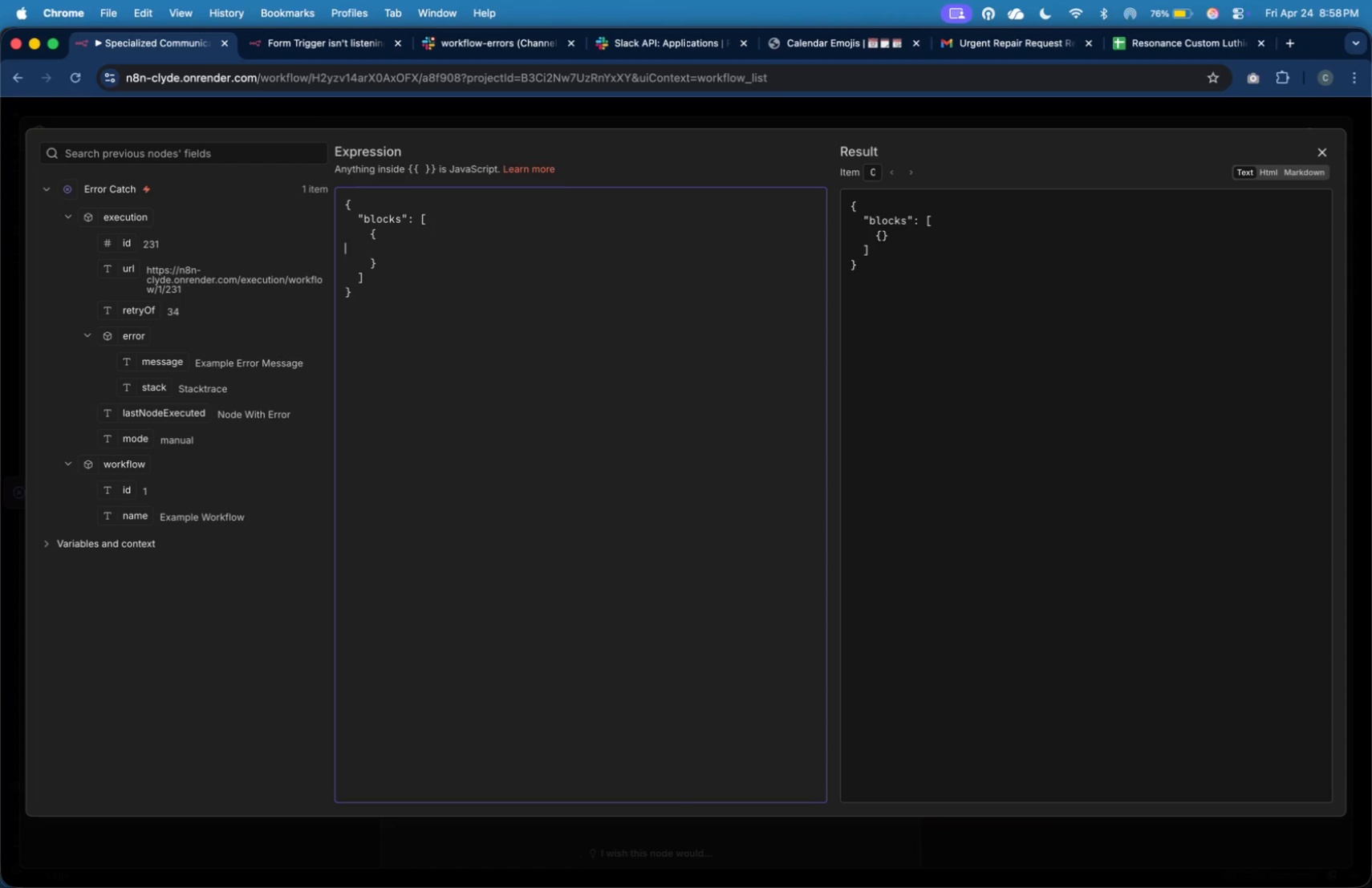 
key(Enter)
 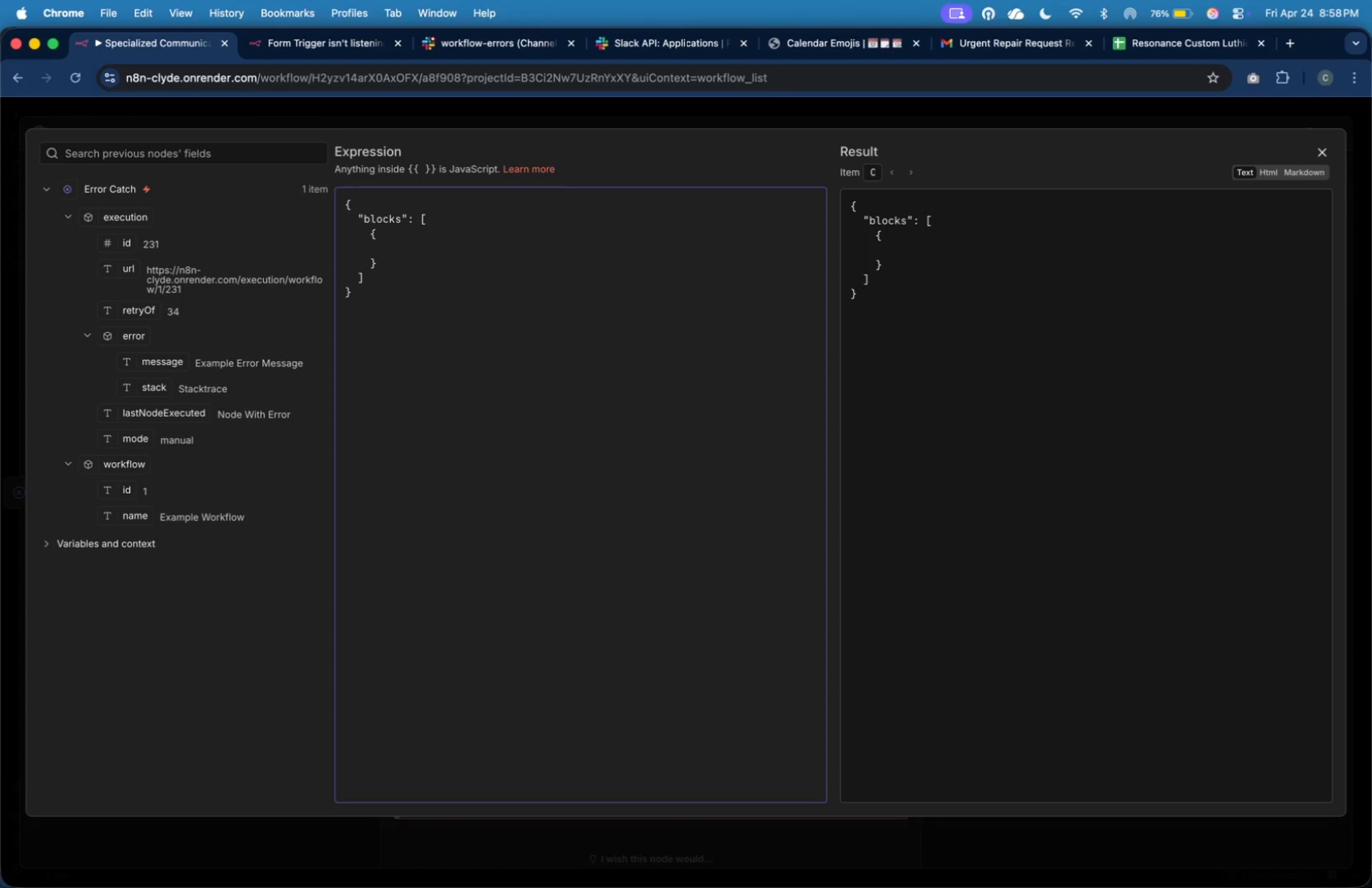 
key(Tab)
key(Tab)
key(Tab)
type("type)
 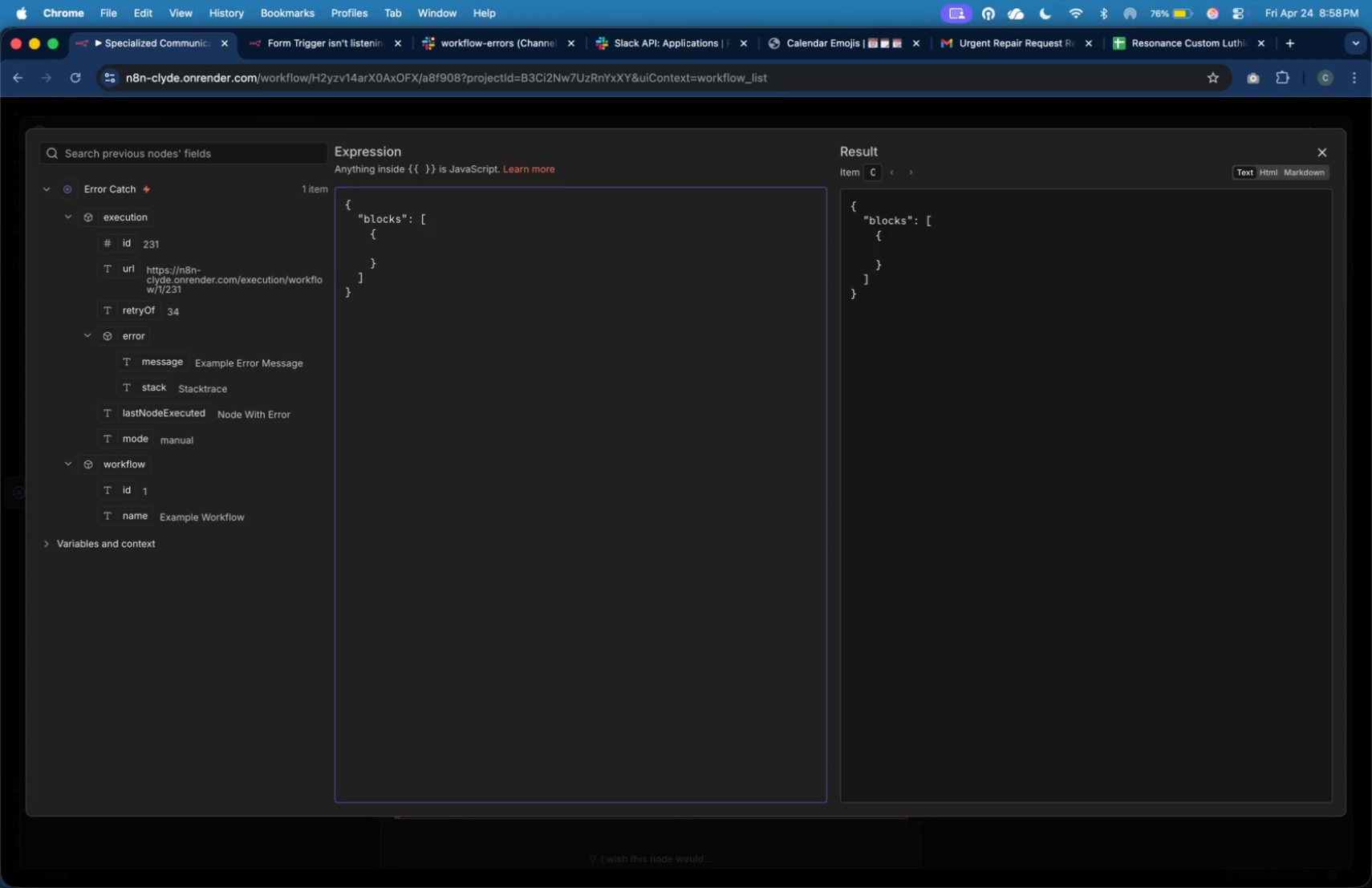 
key(ArrowRight)
 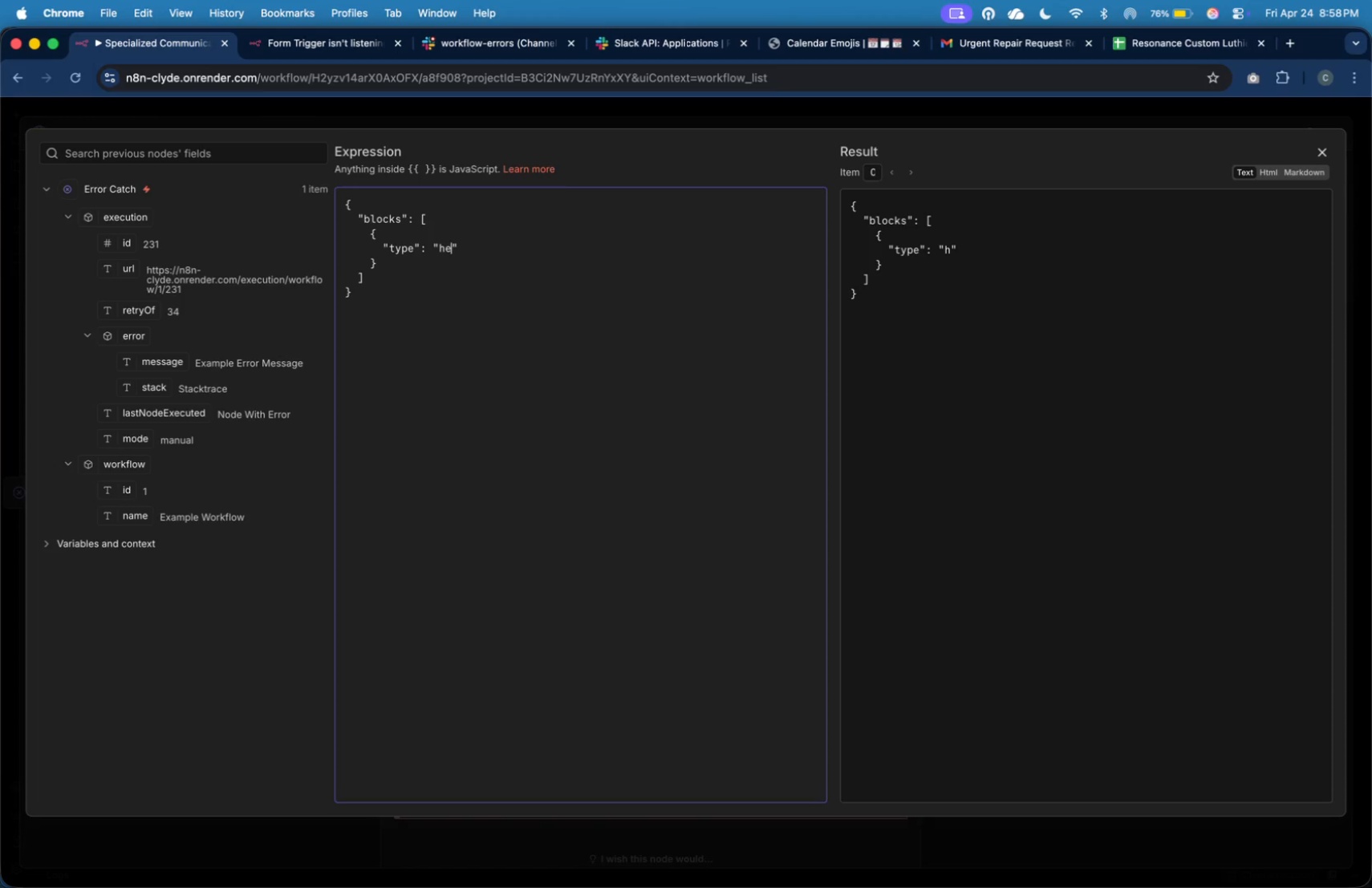 
type(: "header)
 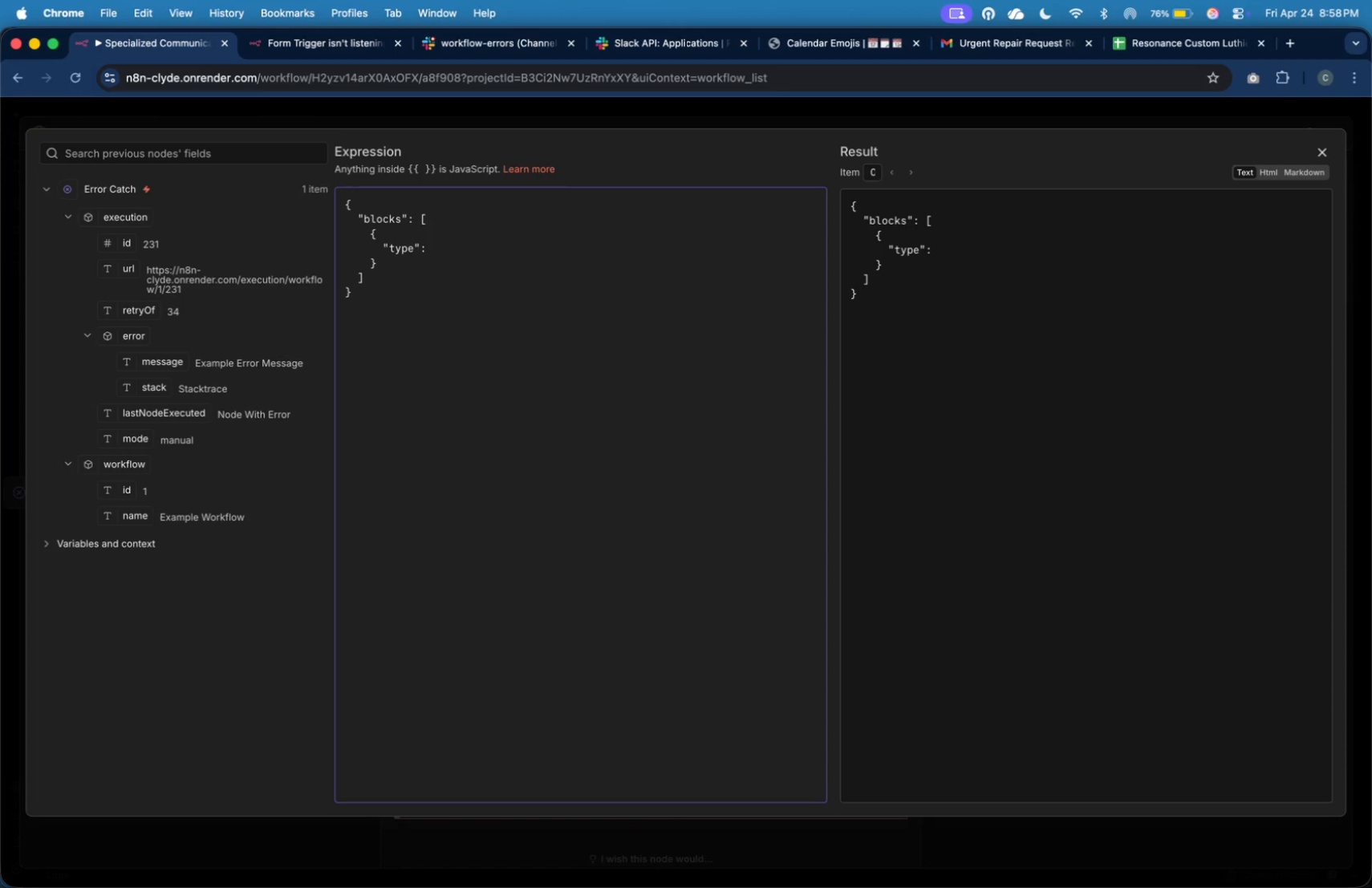 
 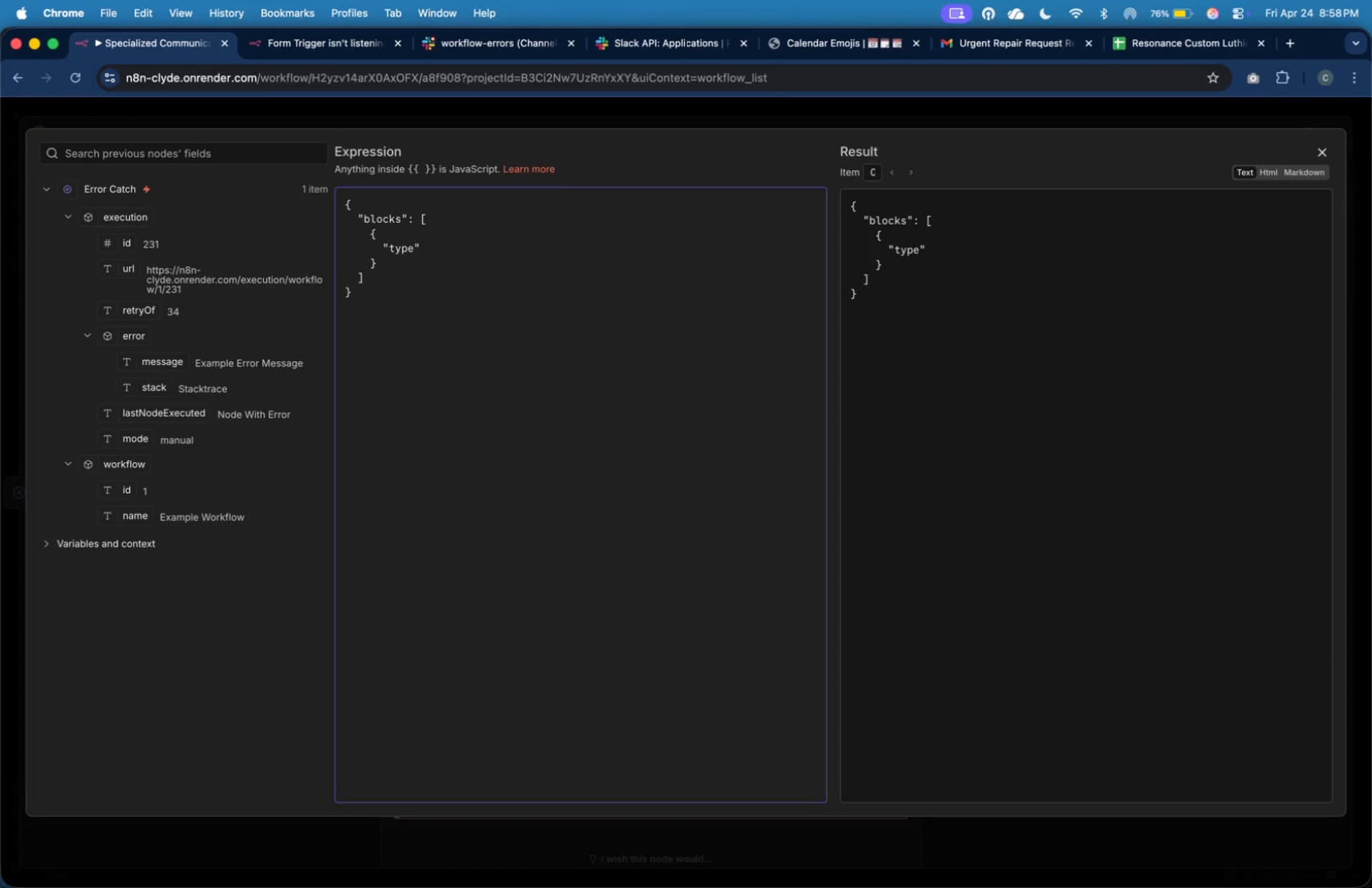 
key(ArrowRight)
 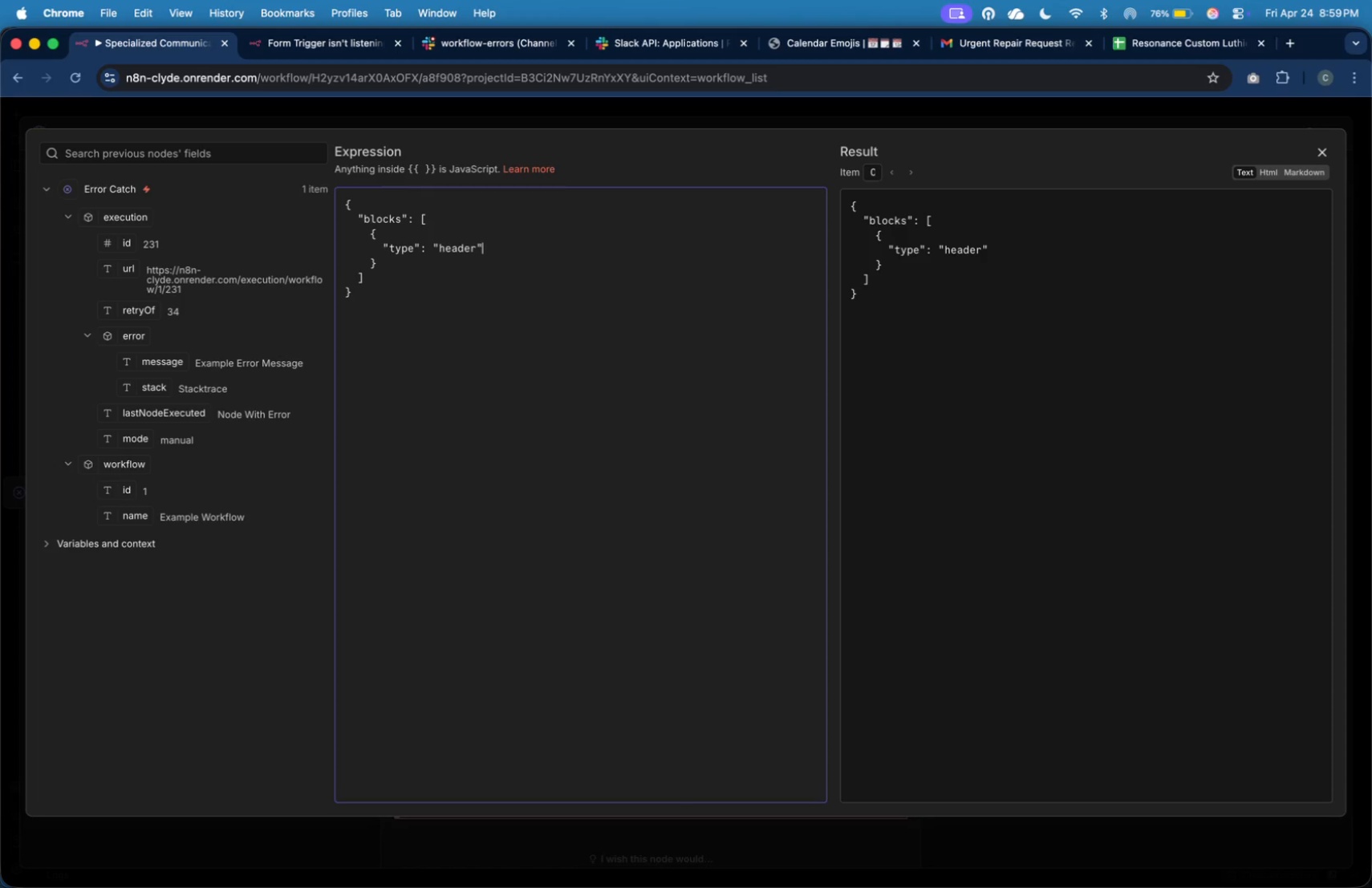 
key(Comma)
 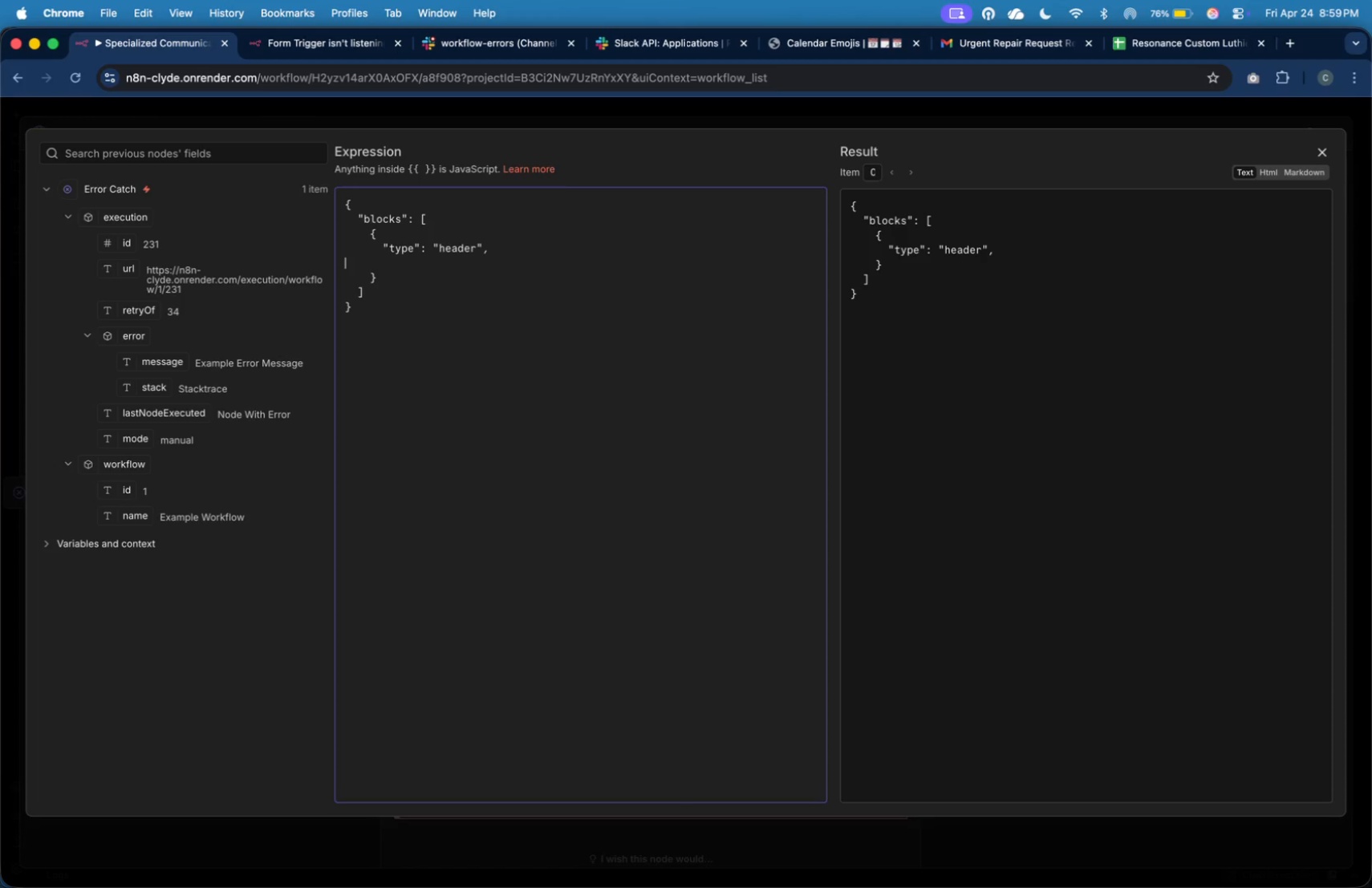 
key(Enter)
 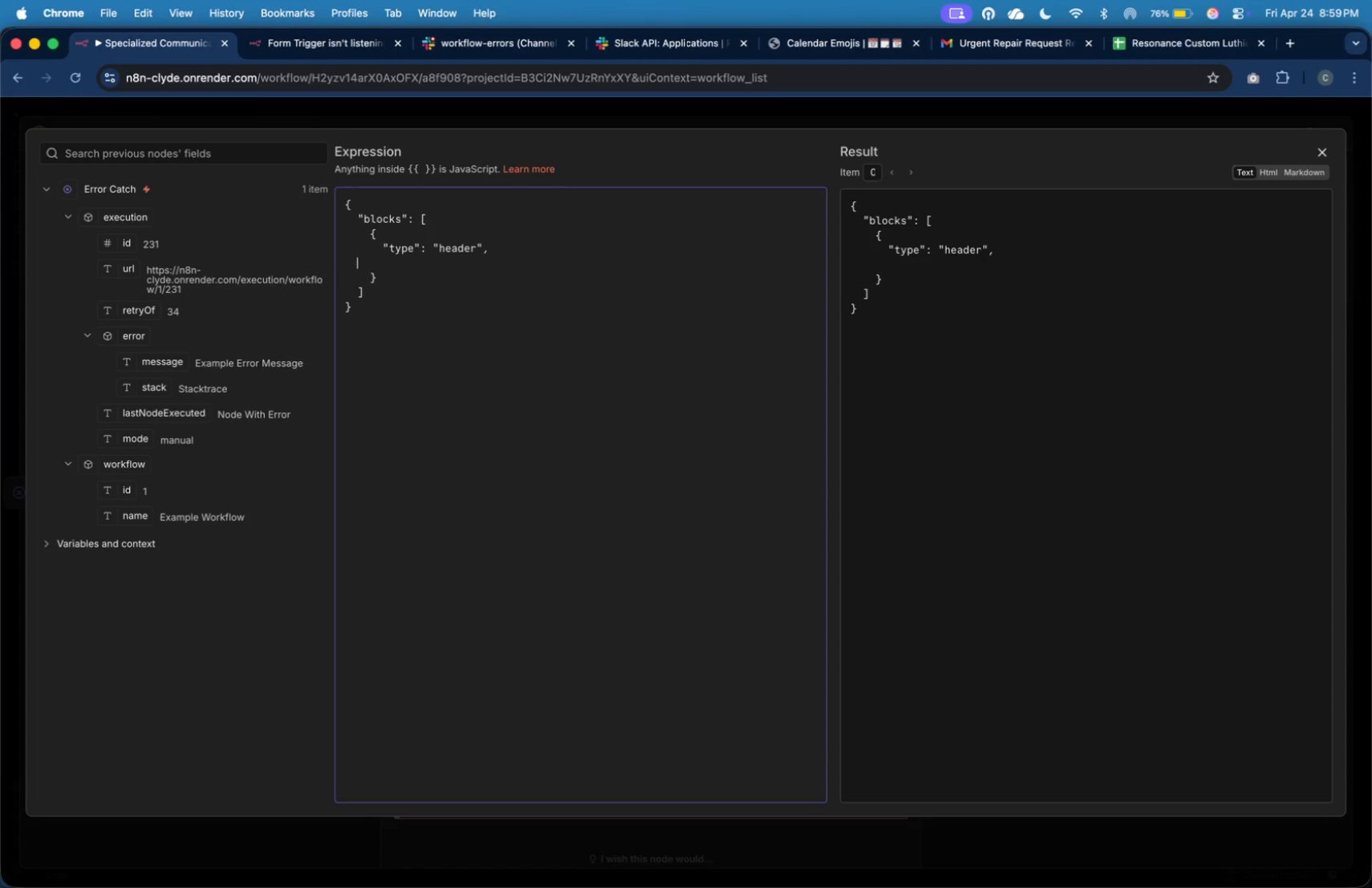 
key(Tab)
 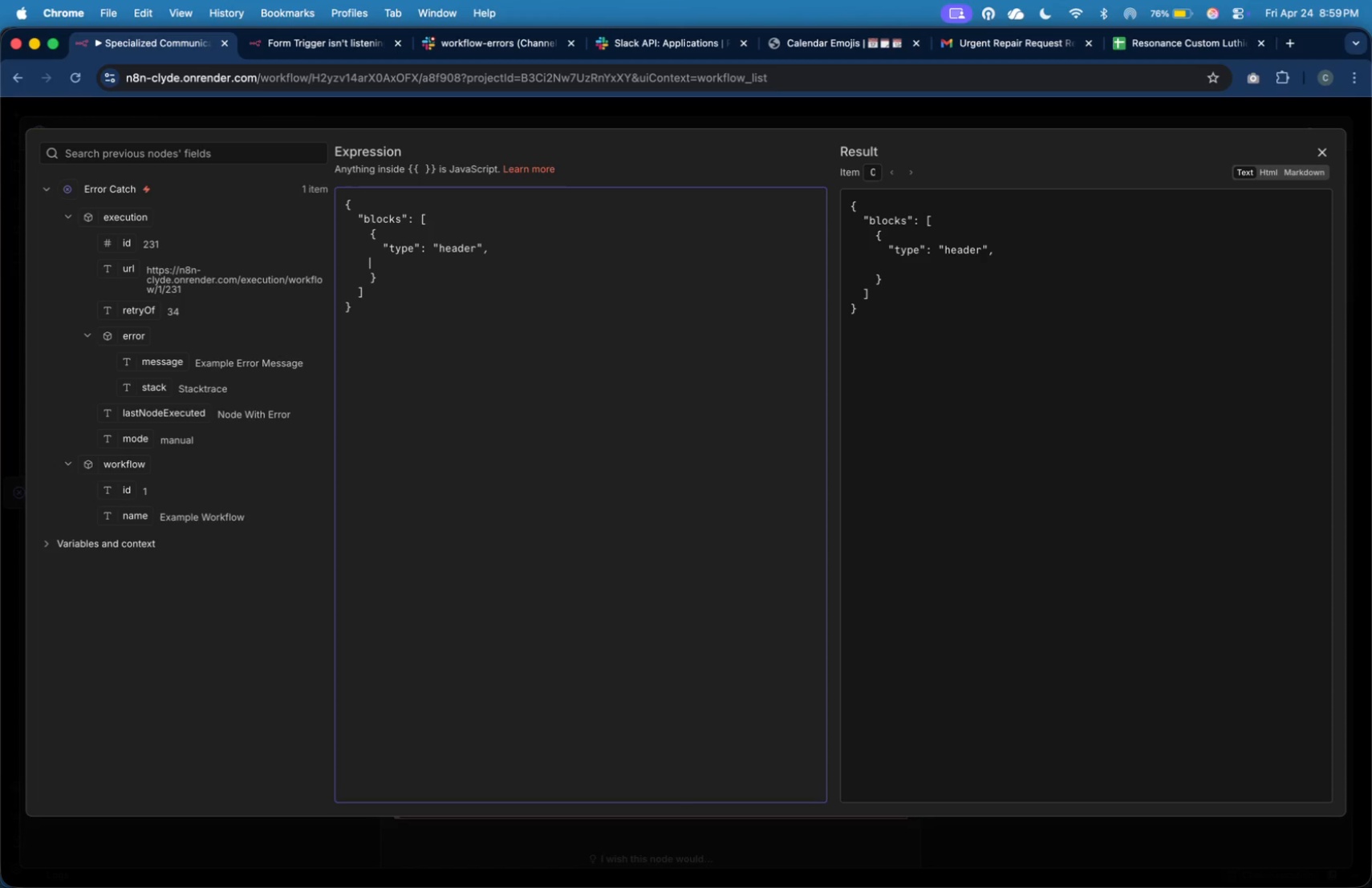 
key(Tab)
 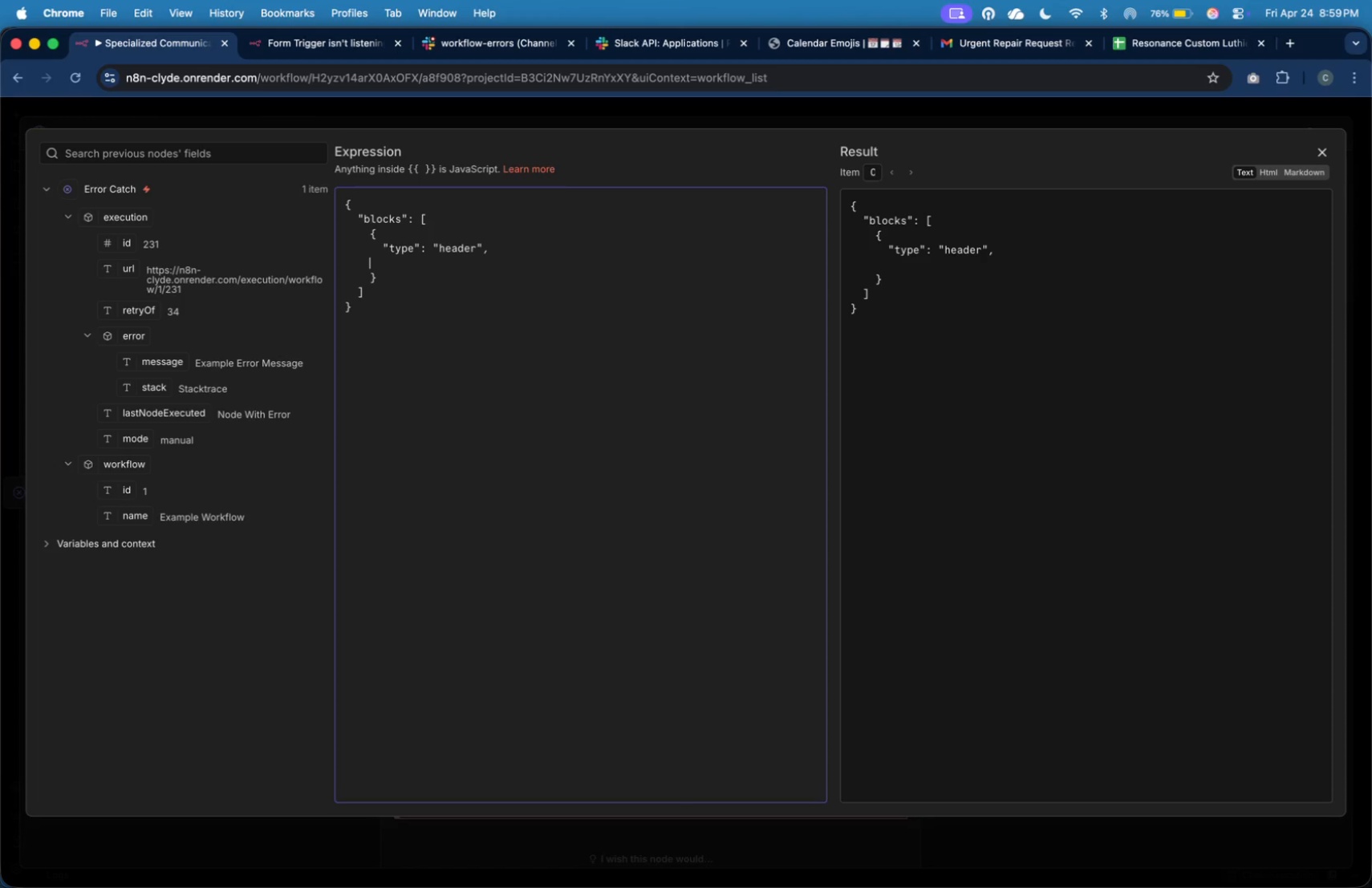 
key(Tab)
 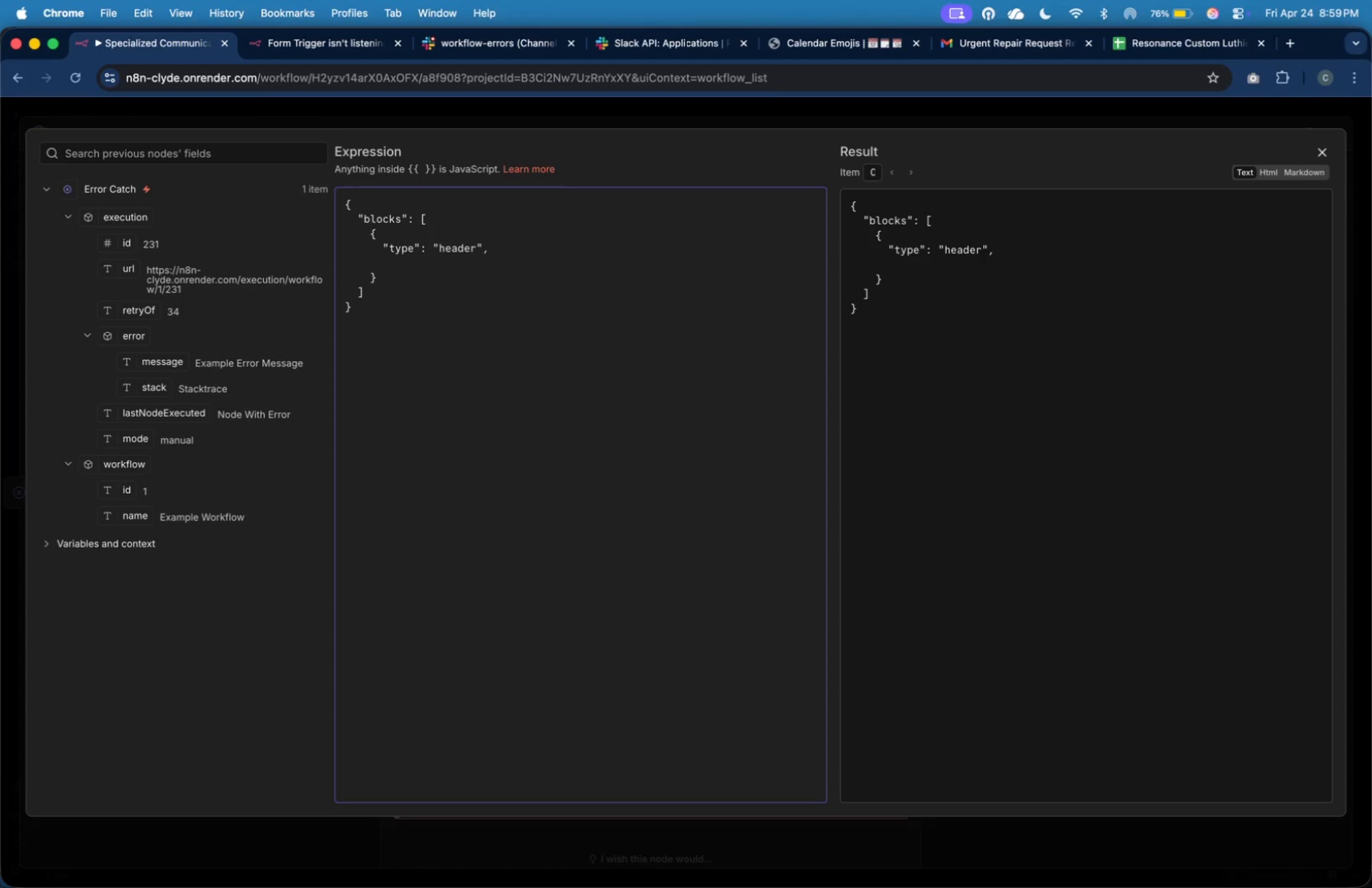 
key(Shift+Quote)
 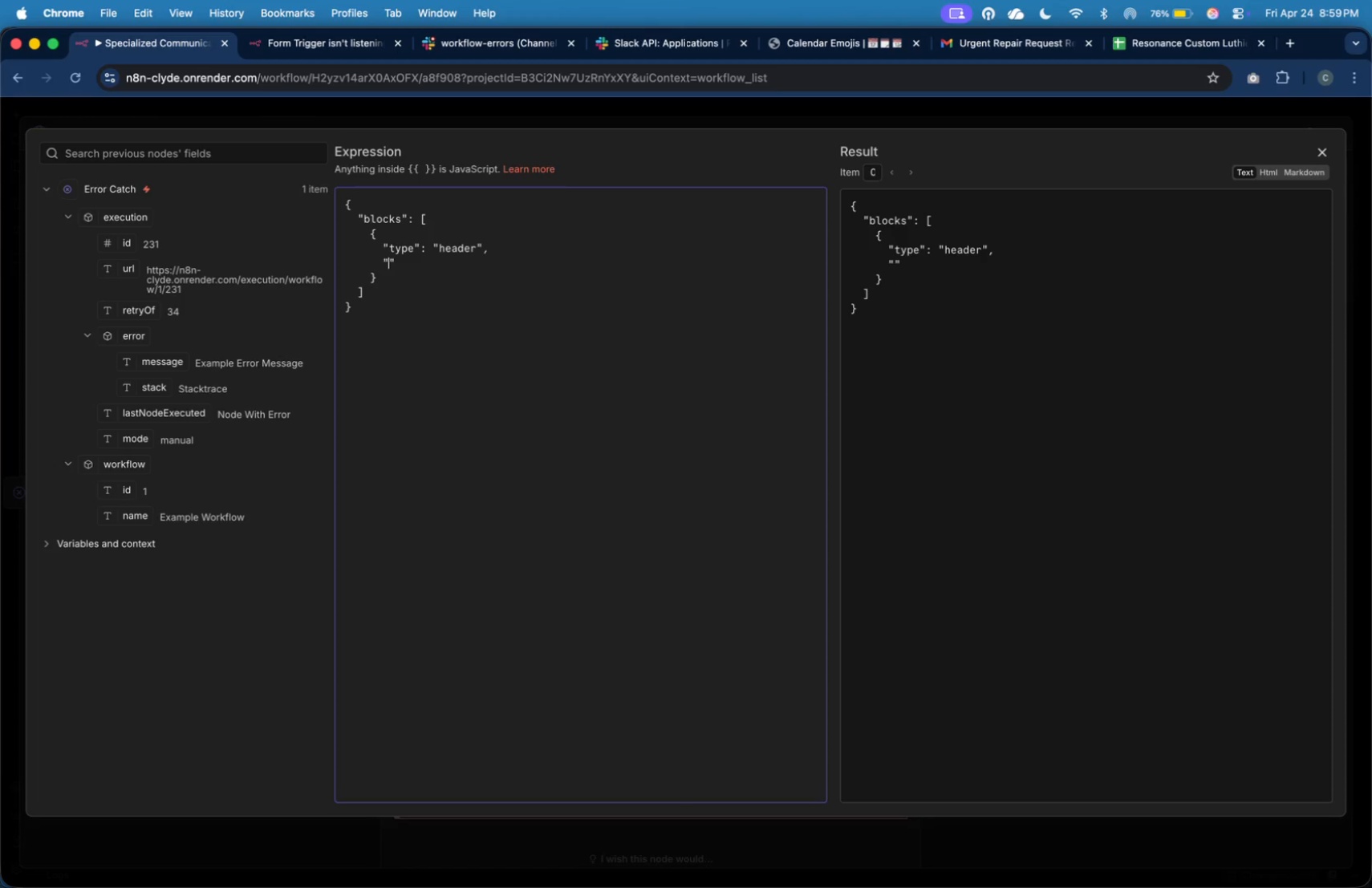 
key(Shift+Quote)
 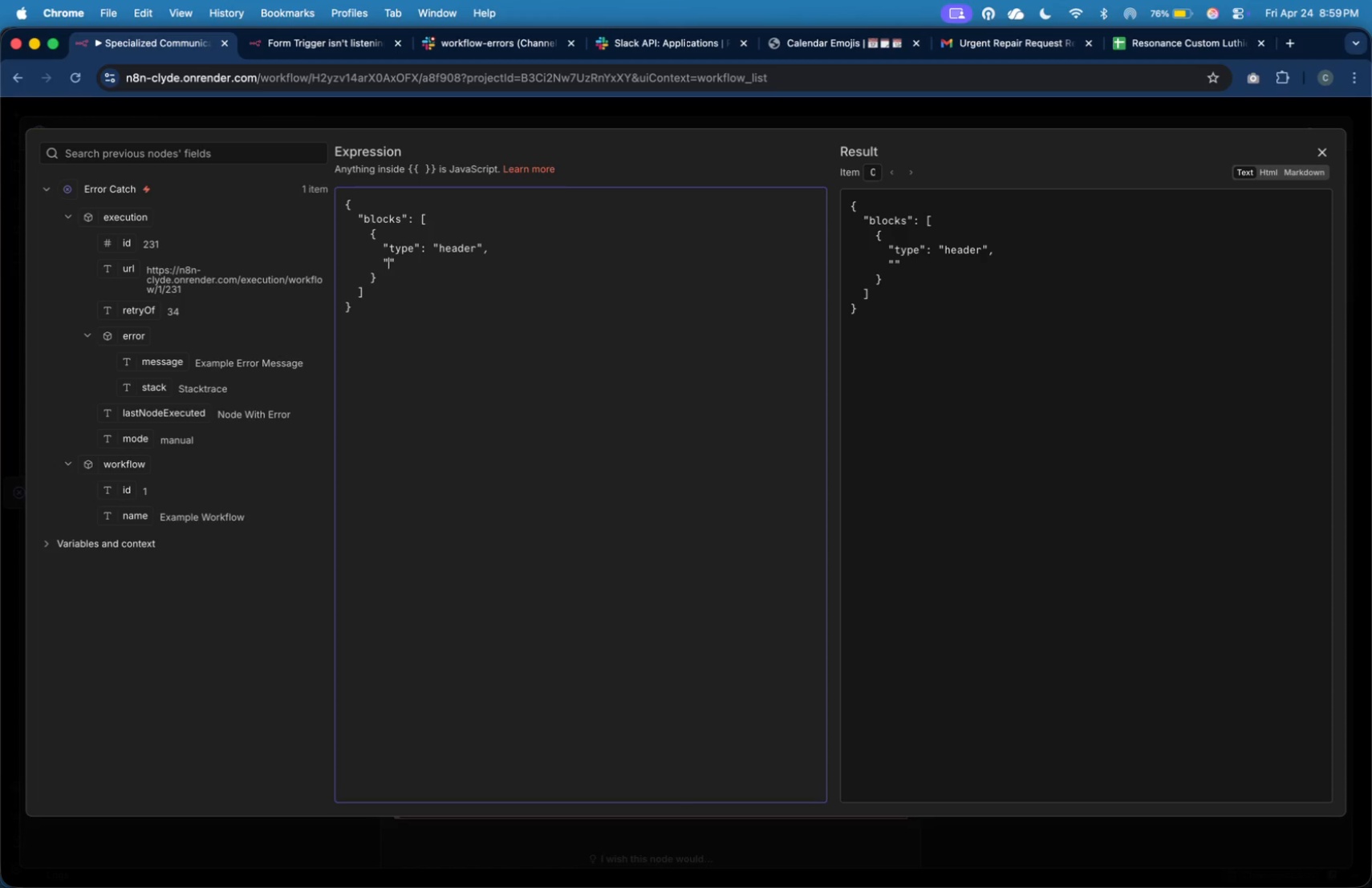 
key(ArrowLeft)
 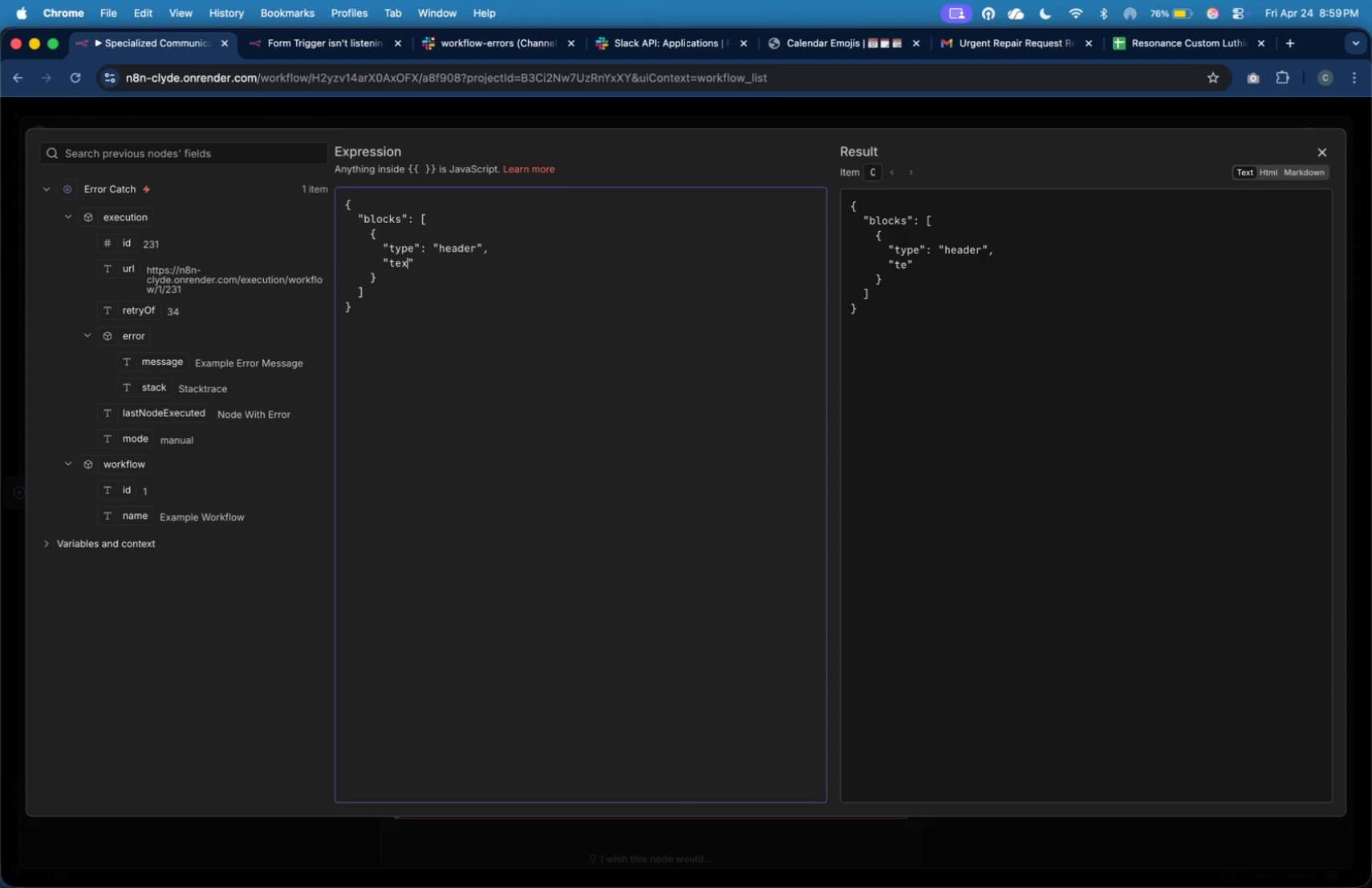 
type(text)
 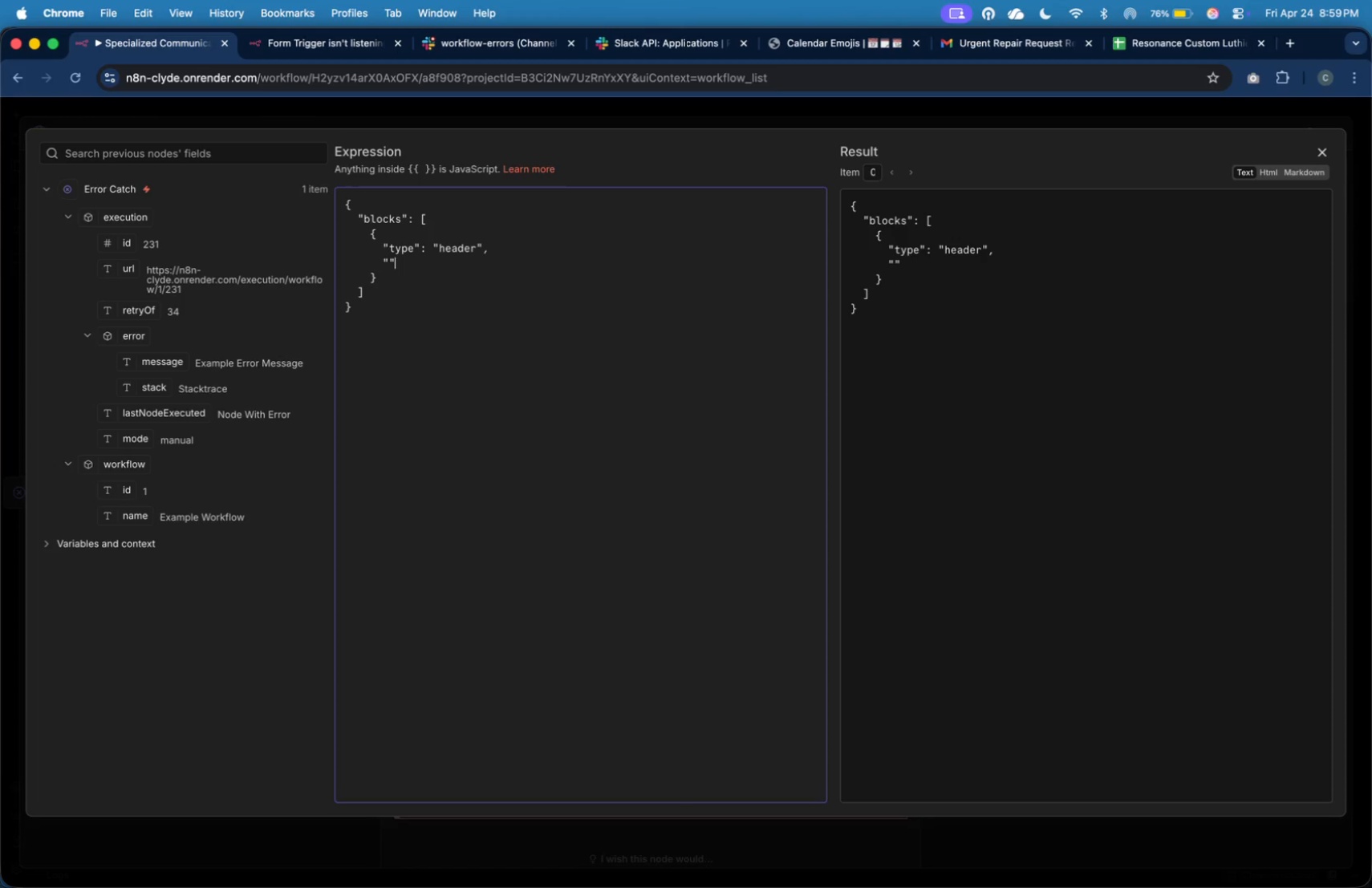 
key(ArrowRight)
 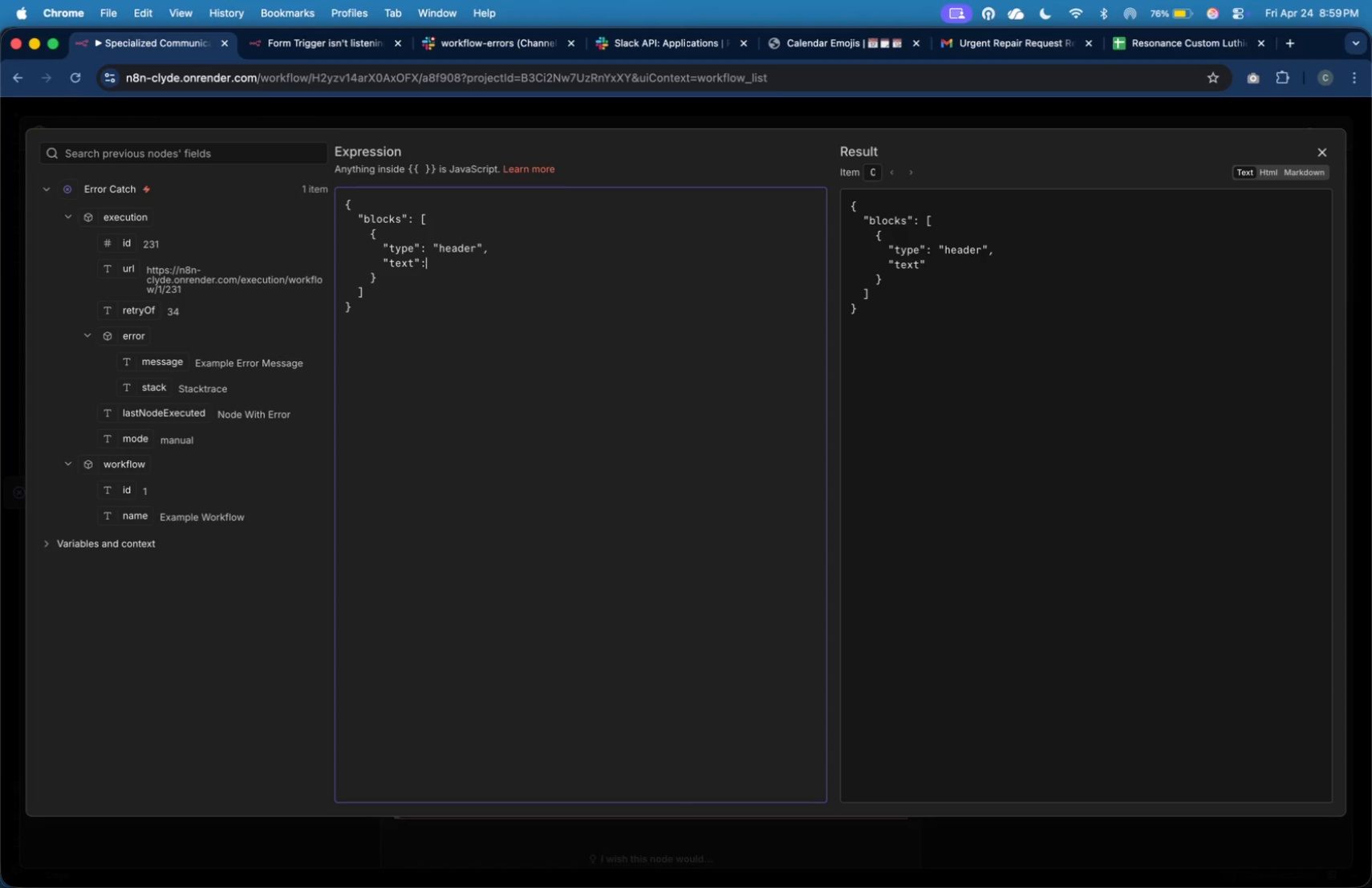 
key(Shift+Semicolon)
 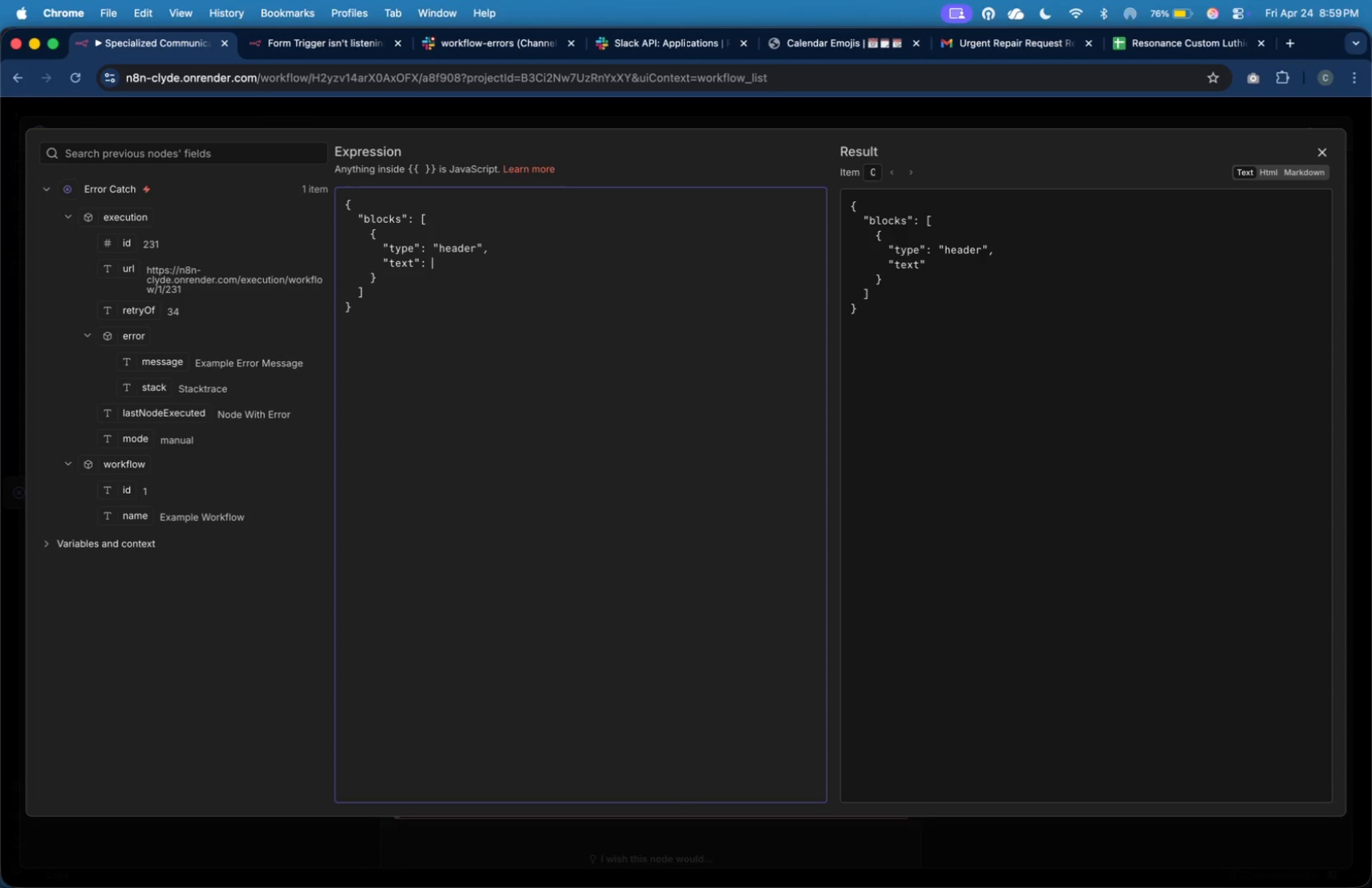 
key(Shift+Space)
 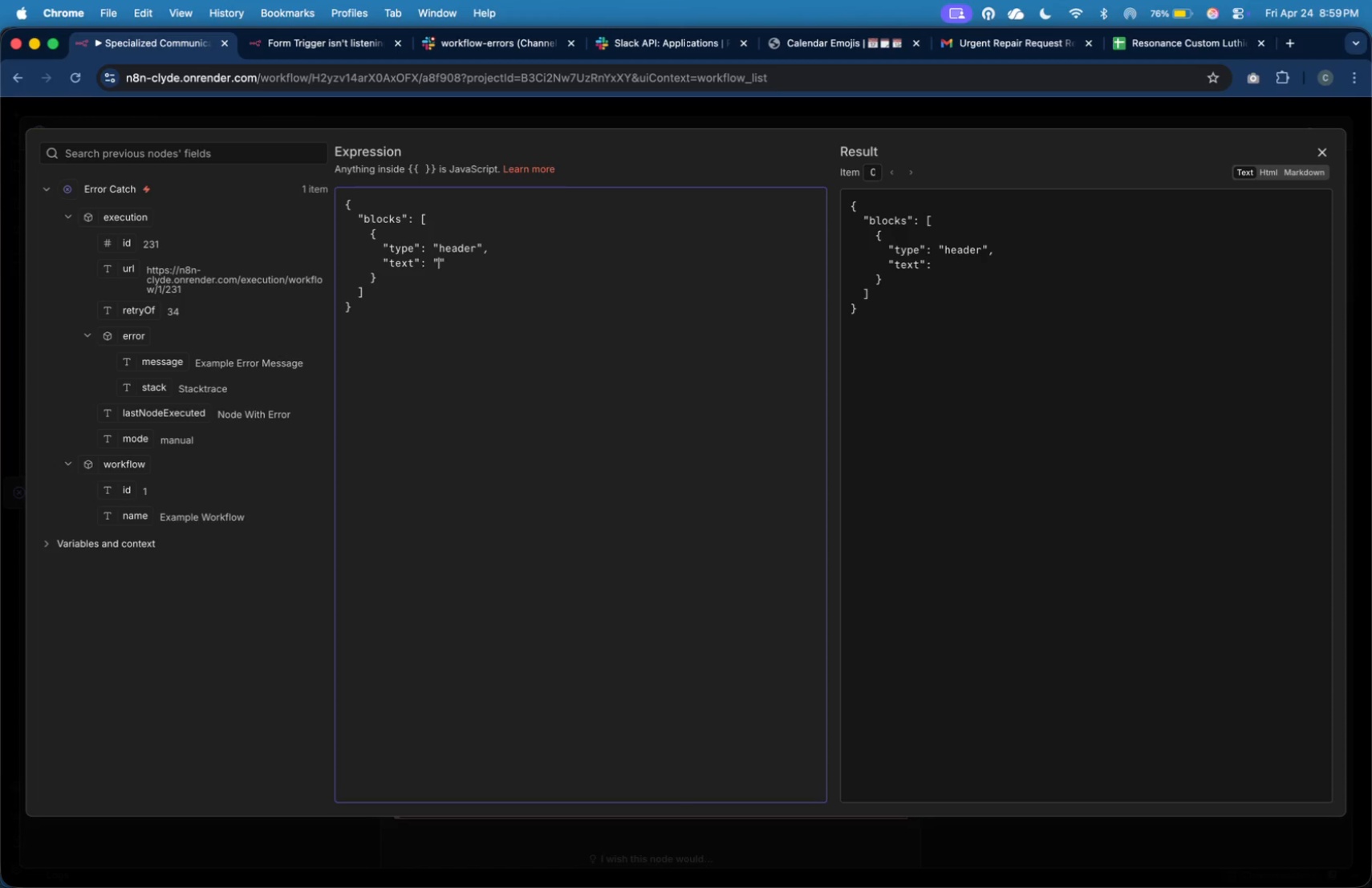 
key(Shift+Quote)
 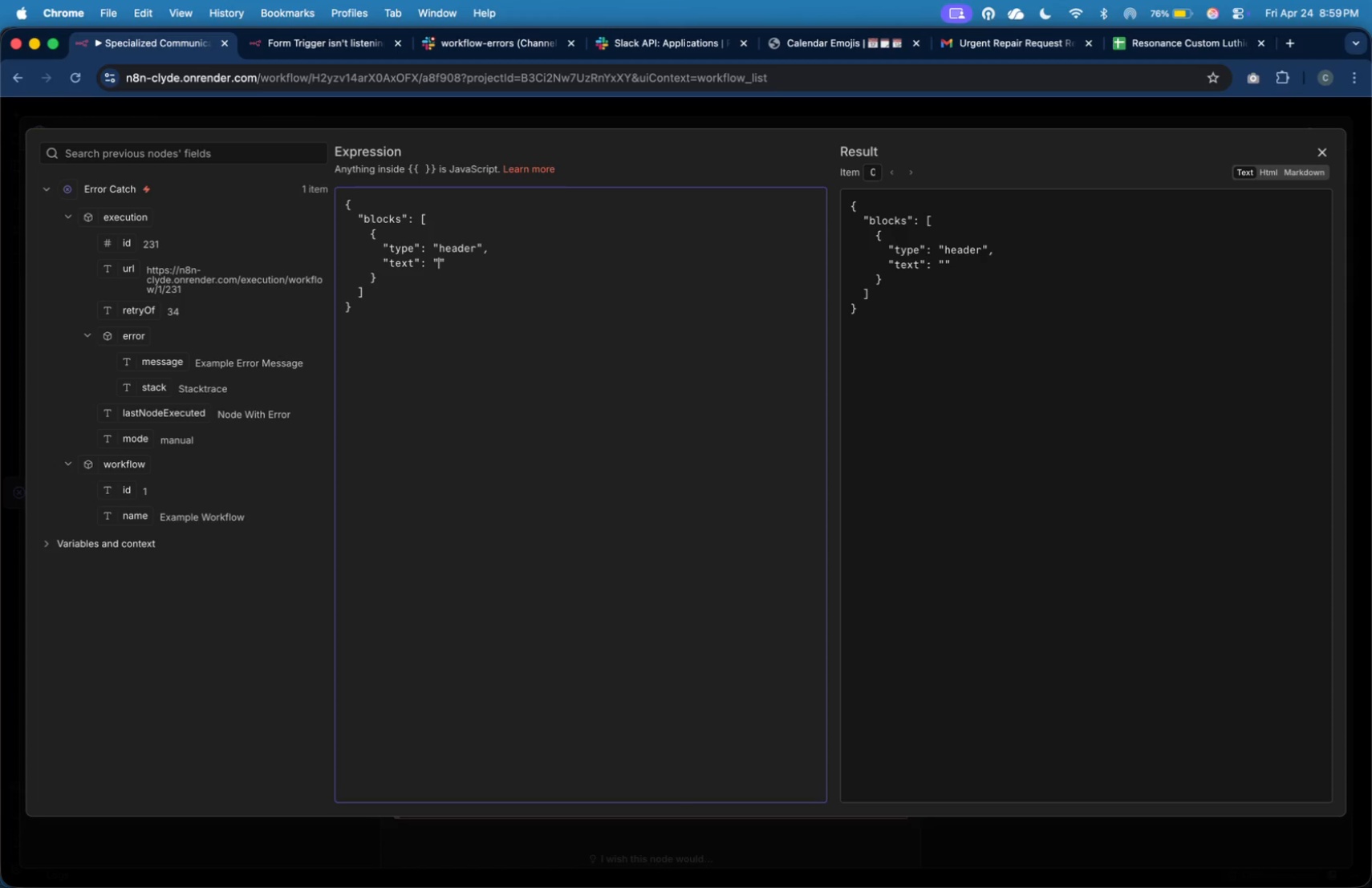 
key(ArrowRight)
 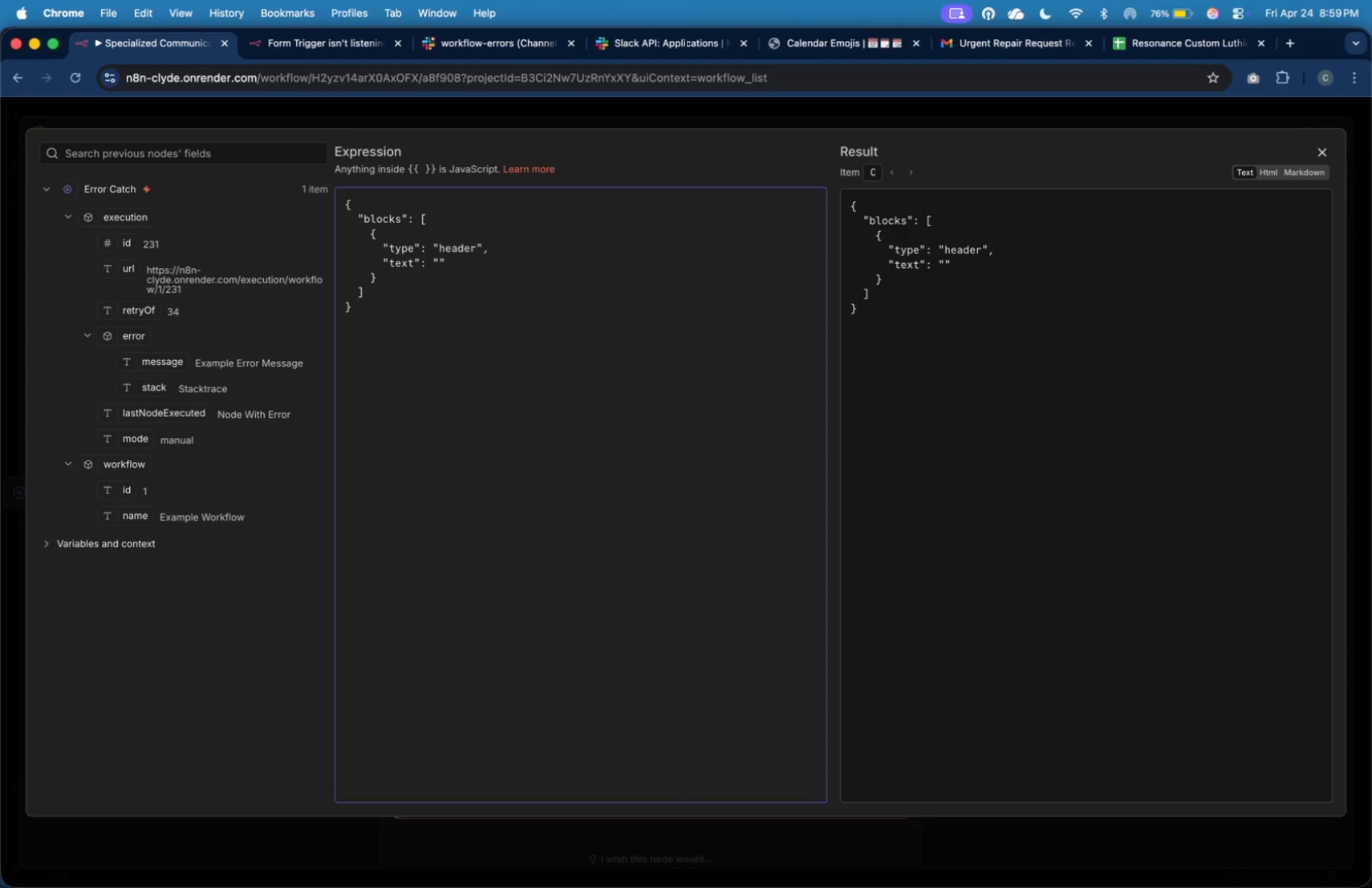 
key(Backspace)
 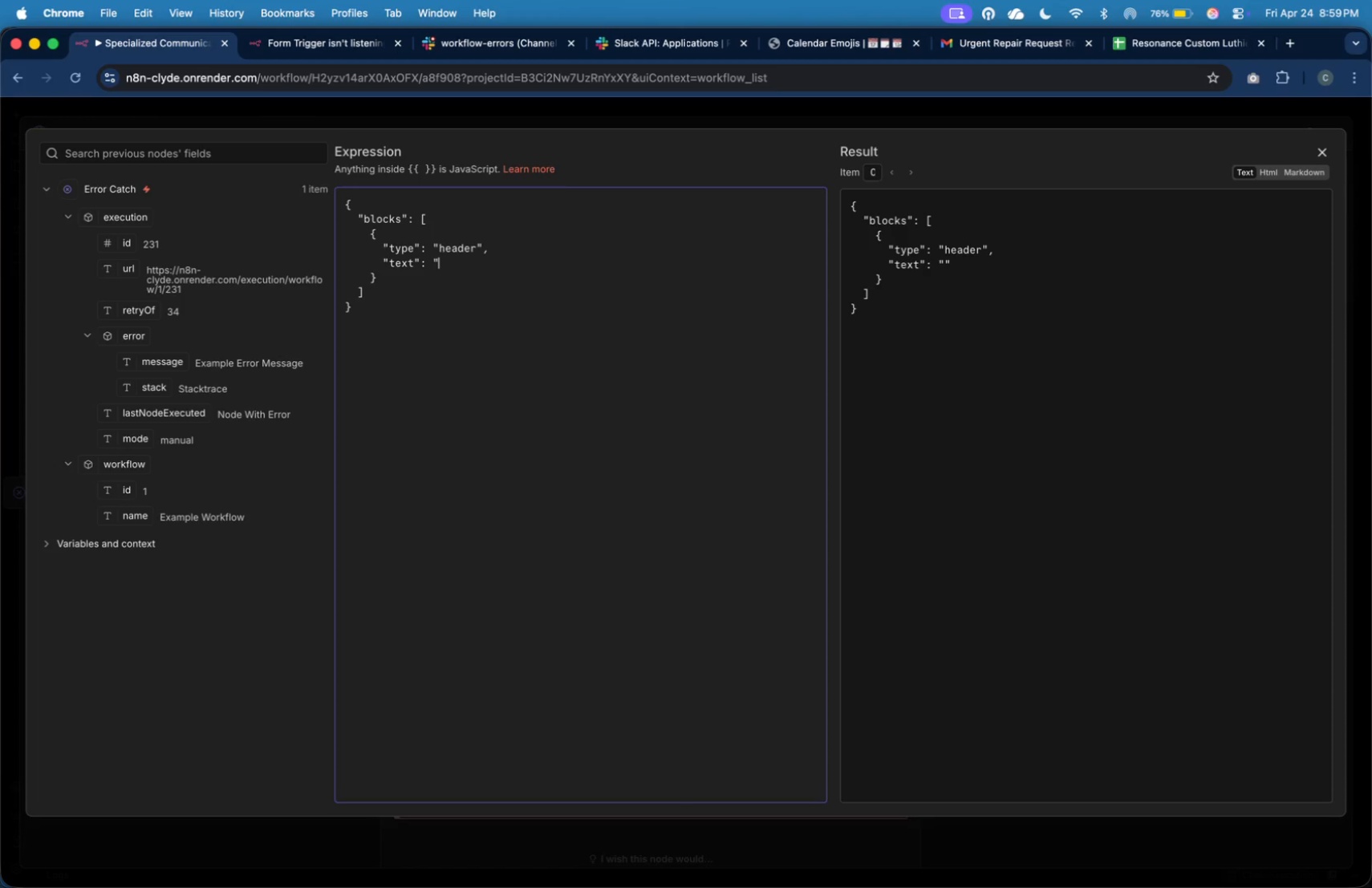 
key(Backspace)
 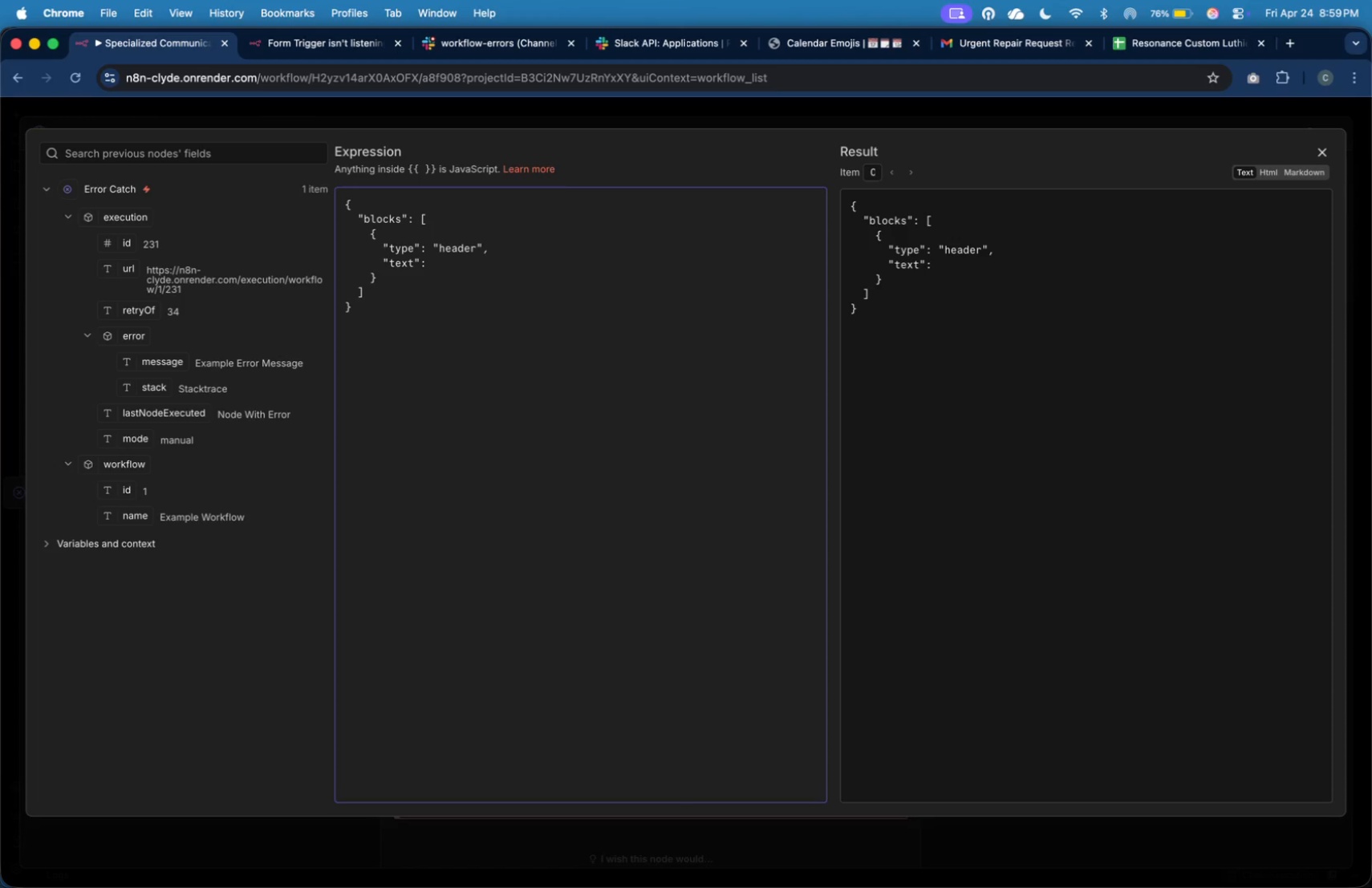 
key(Shift+BracketLeft)
 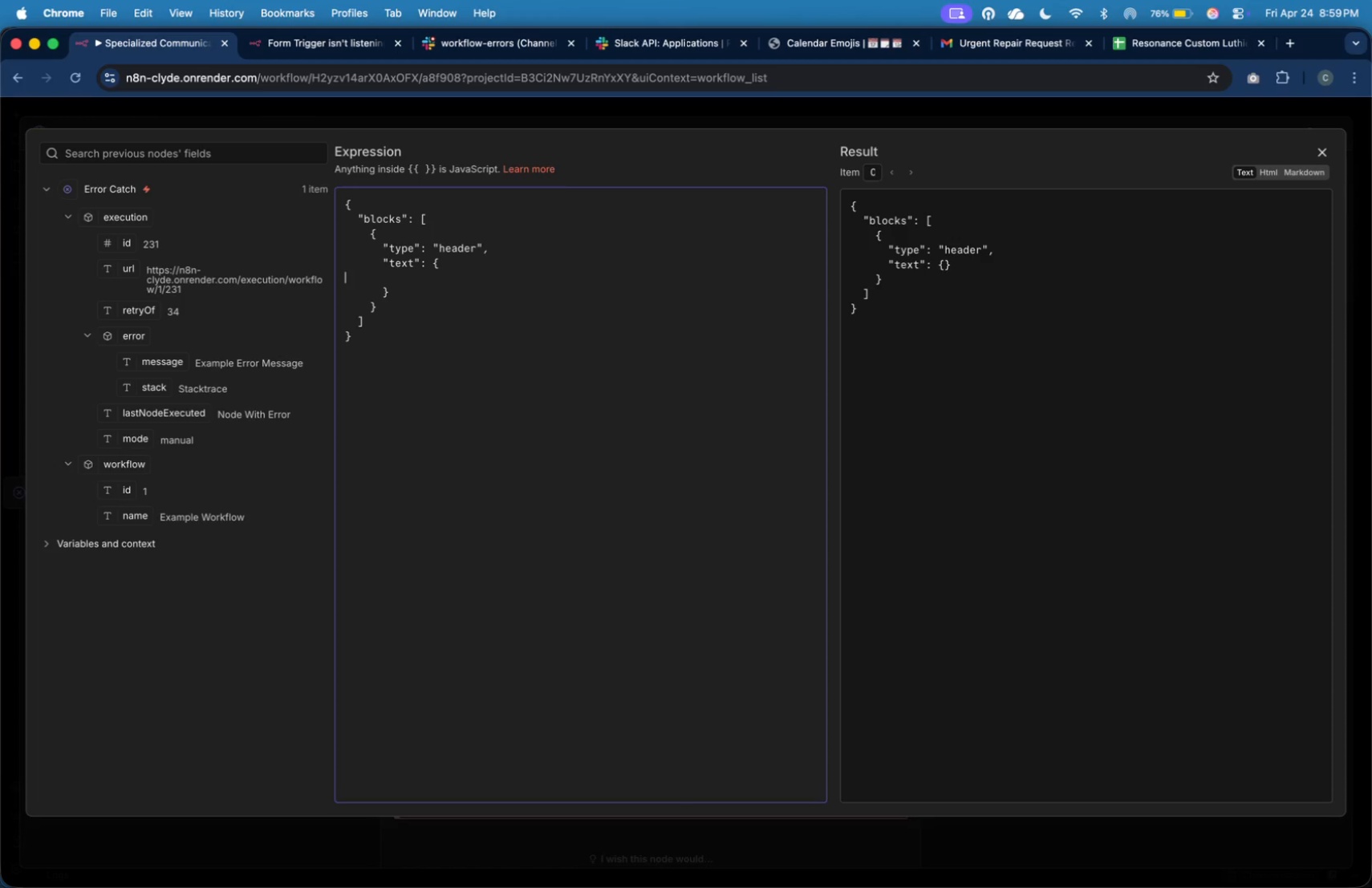 
key(Enter)
 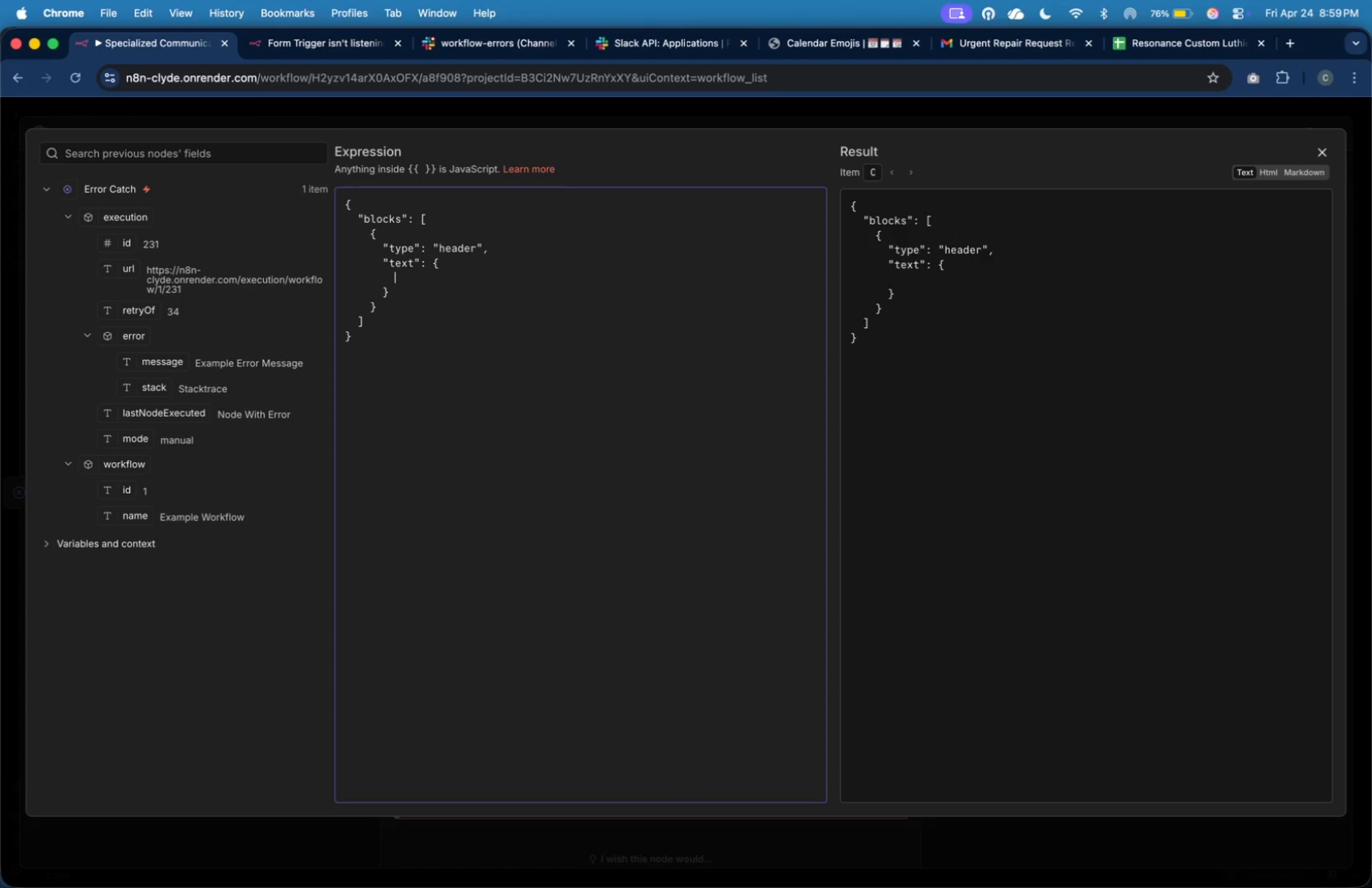 
key(Tab)
key(Tab)
key(Tab)
key(Tab)
type("type)
 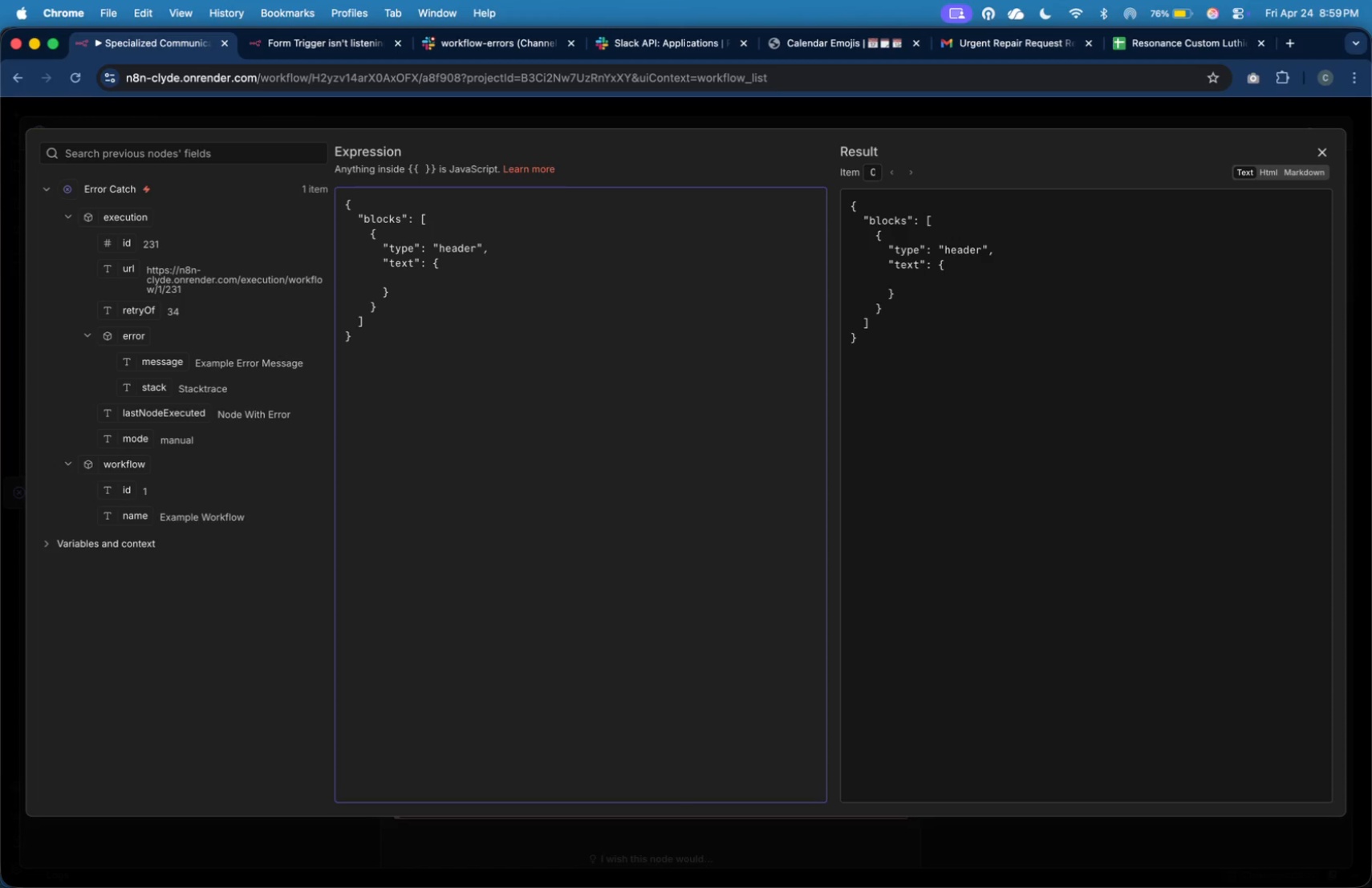 
 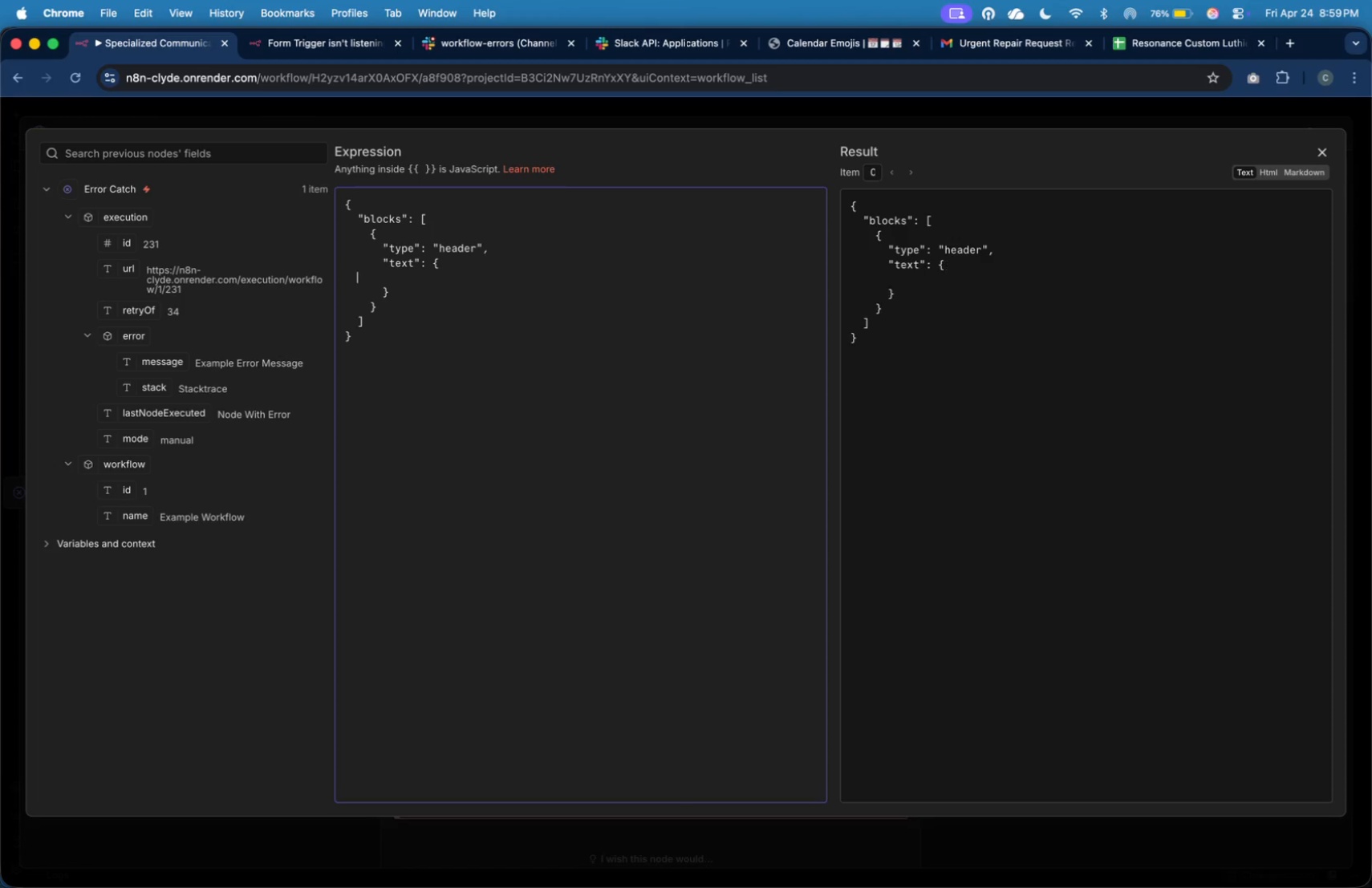 
key(ArrowRight)
 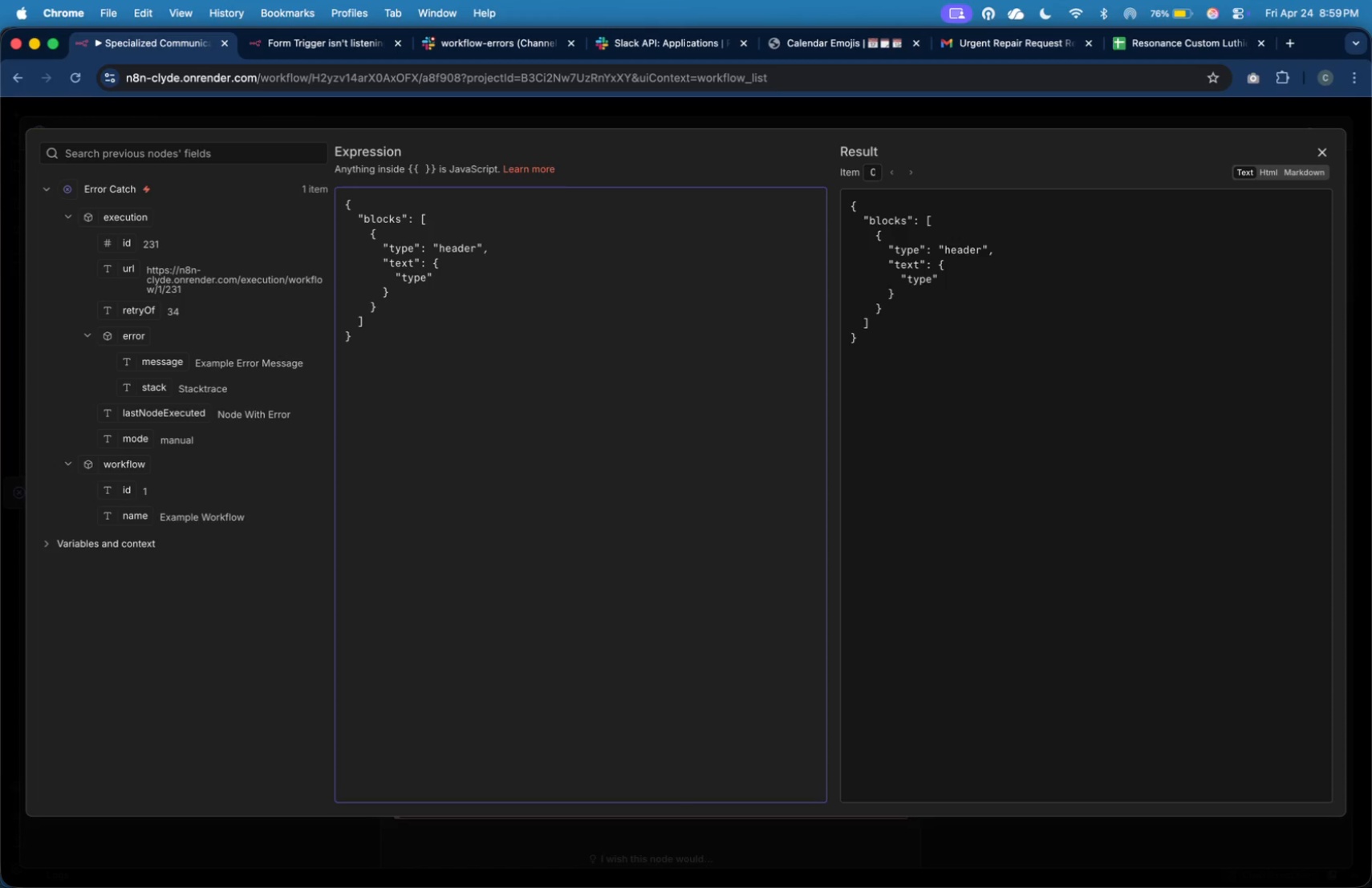 
key(Shift+Semicolon)
 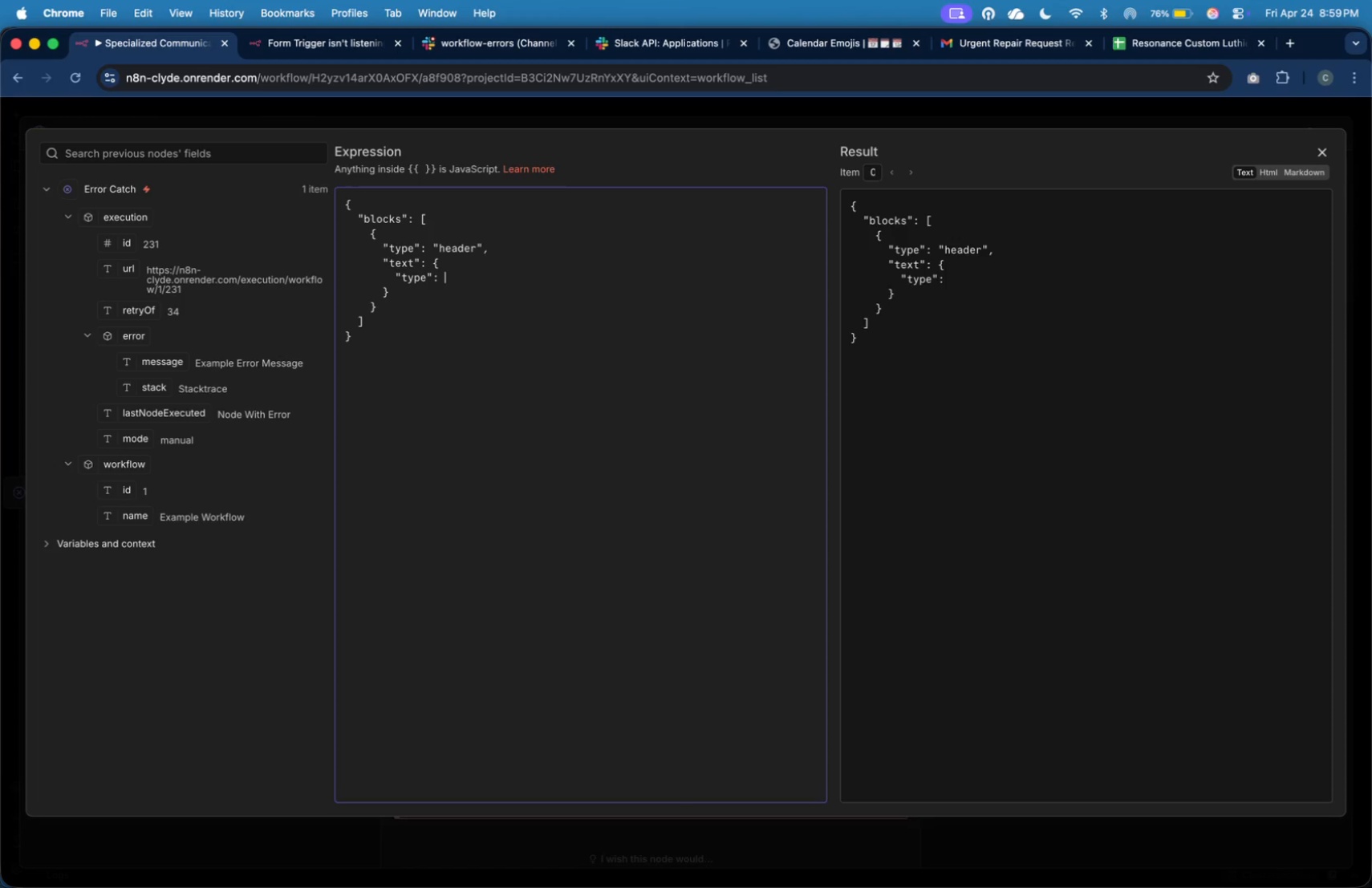 
key(Shift+Space)
 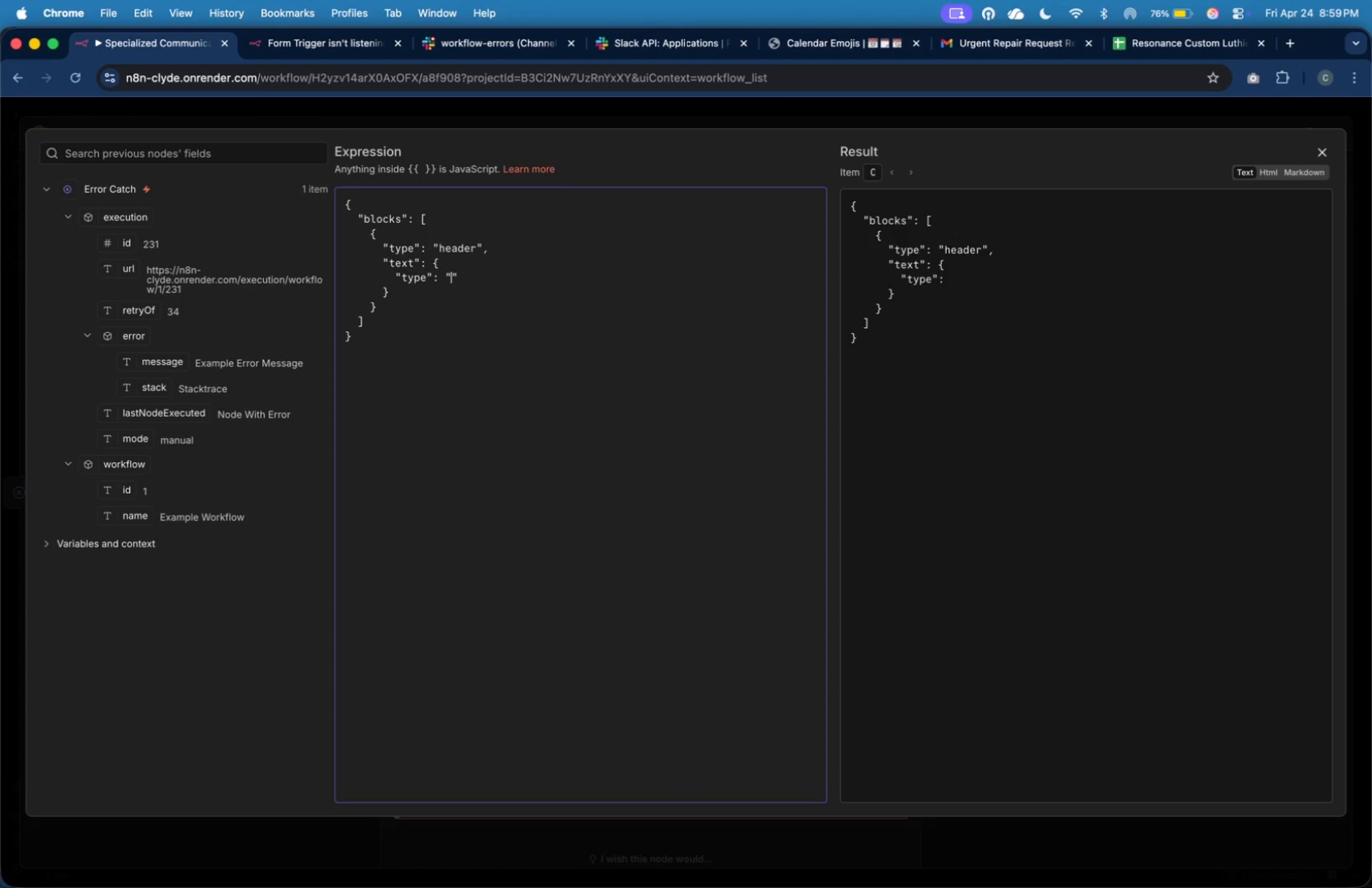 
key(Shift+Quote)
 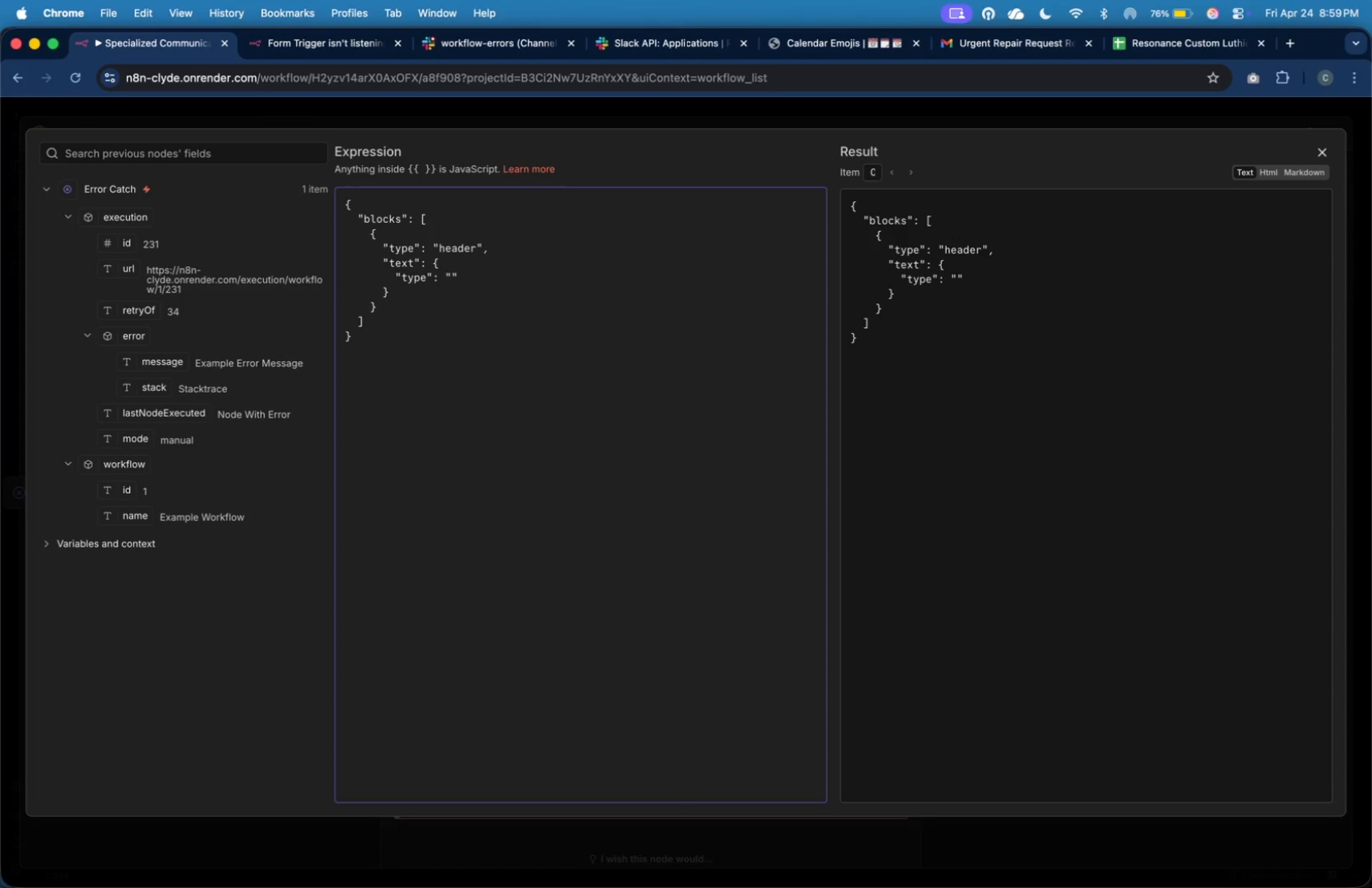 
type(plain_text)
 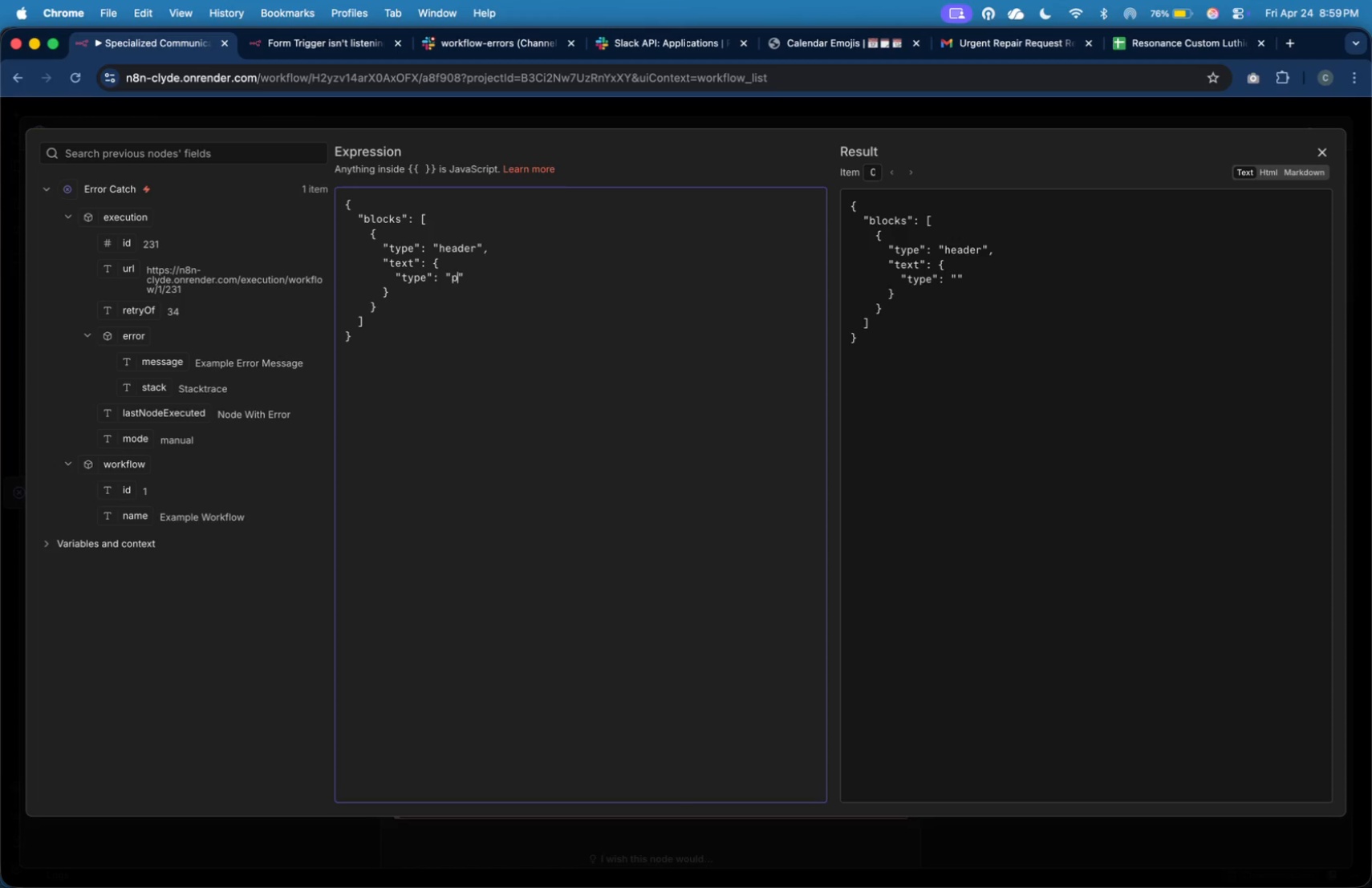 
 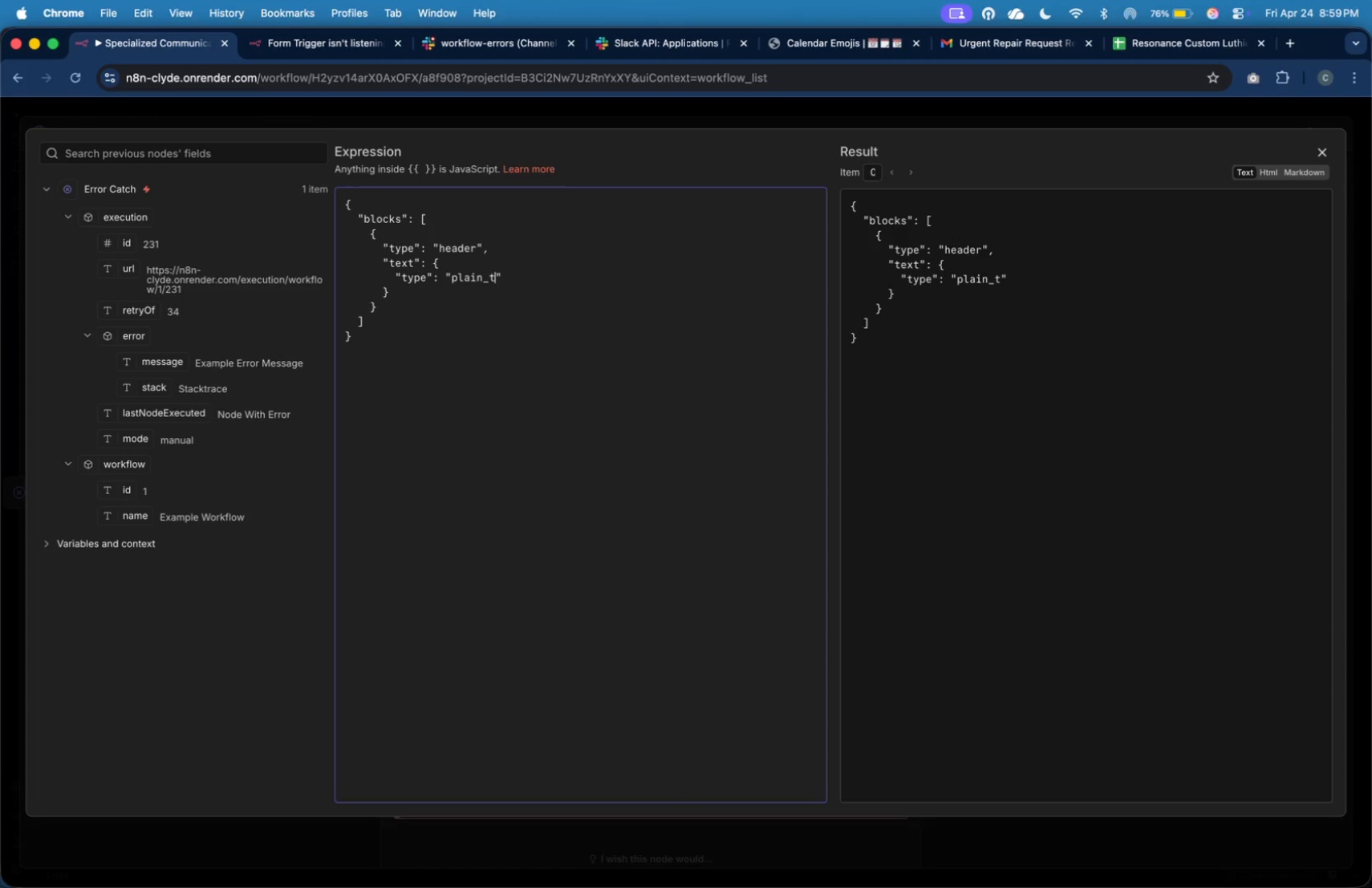 
key(ArrowRight)
 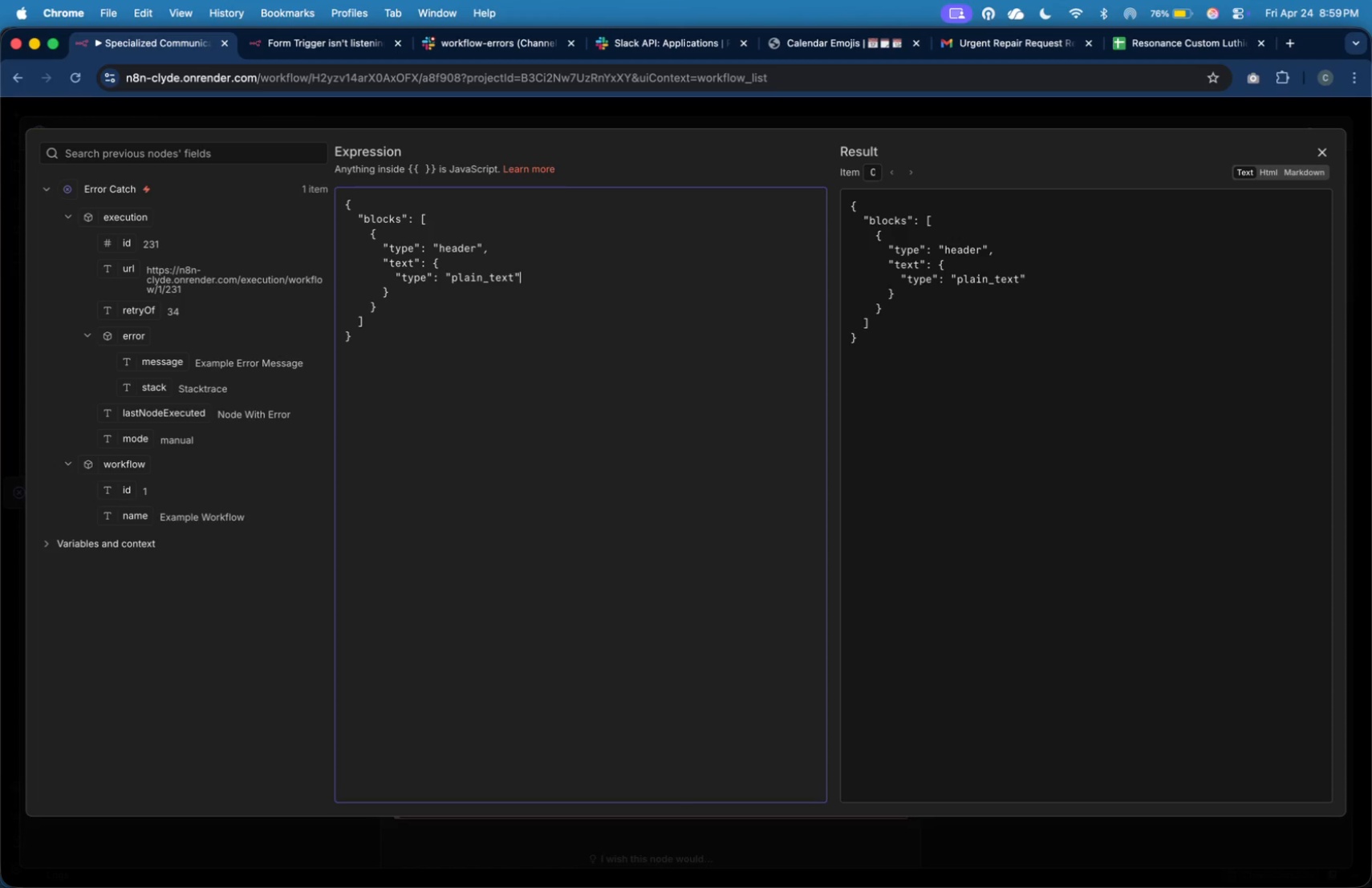 
key(Comma)
 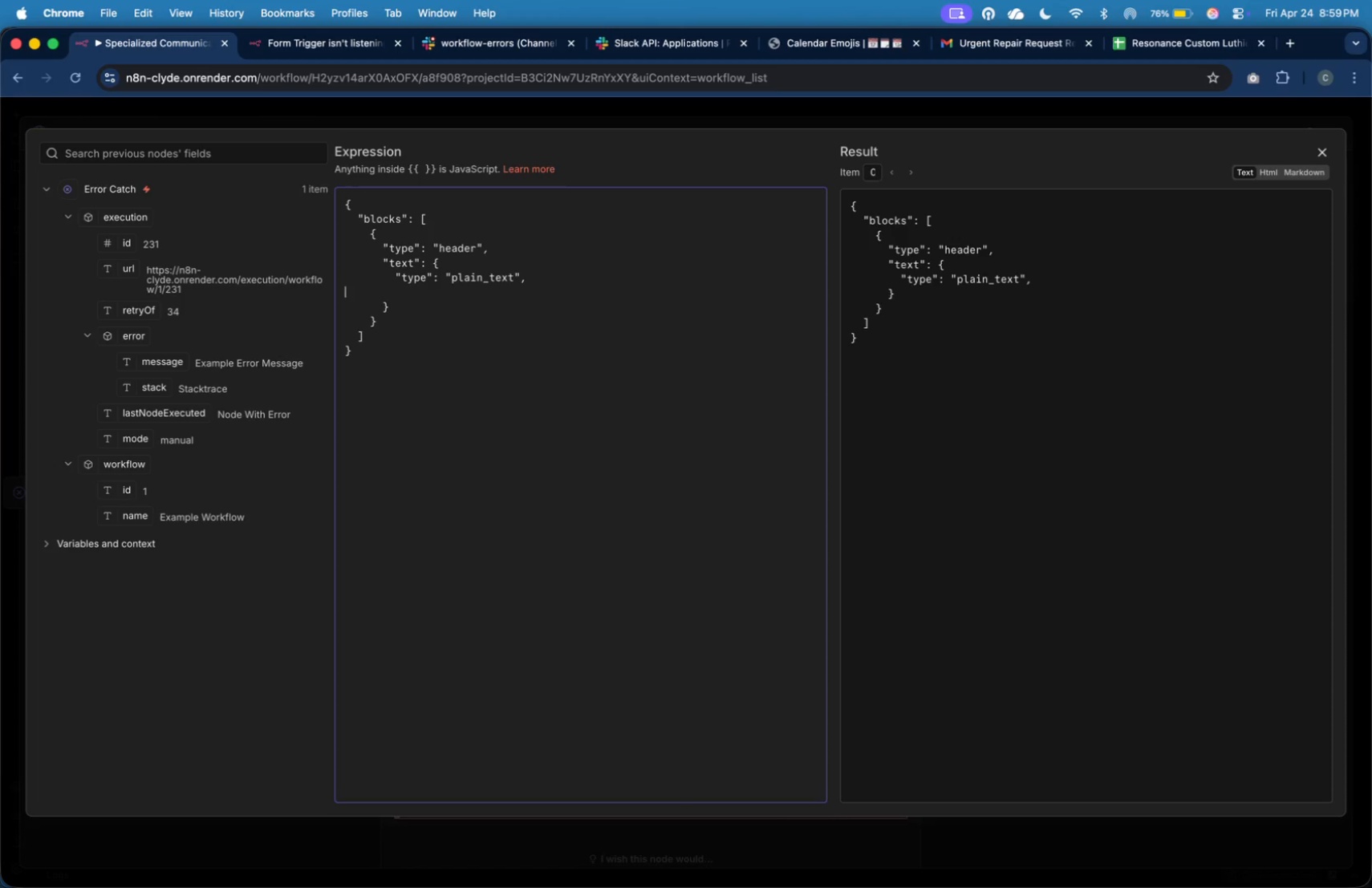 
key(Enter)
 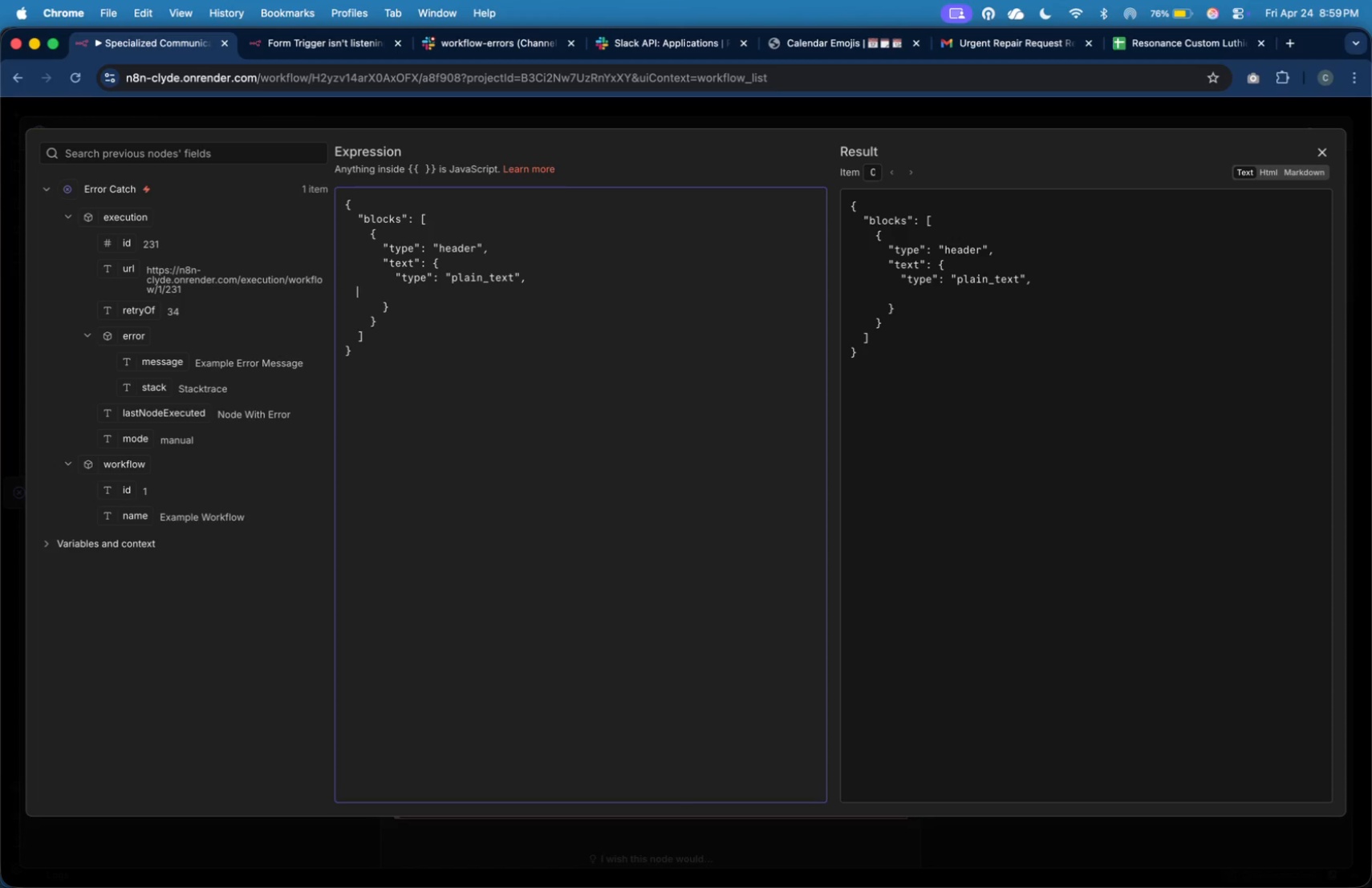 
key(Tab)
 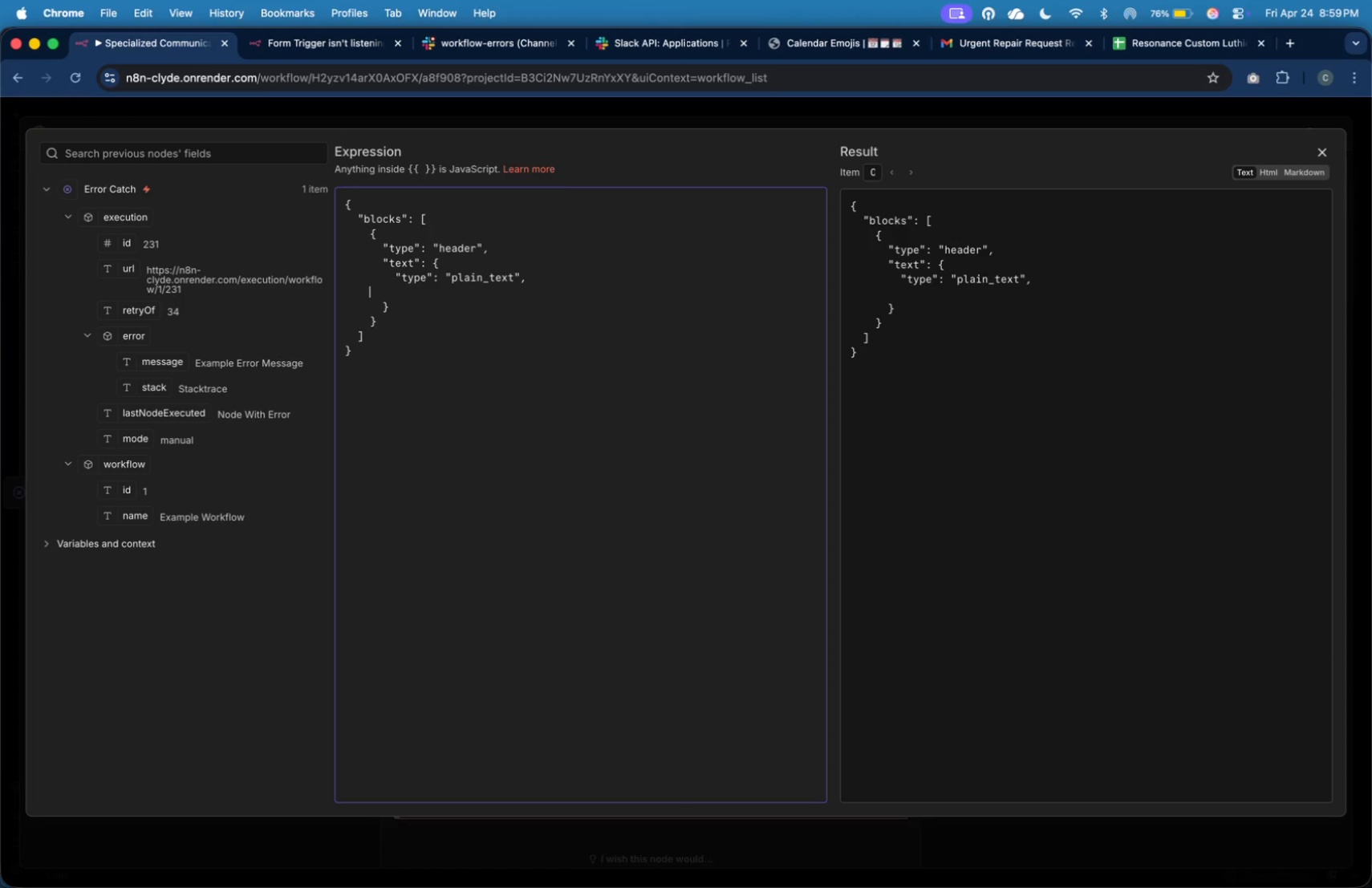 
key(Tab)
 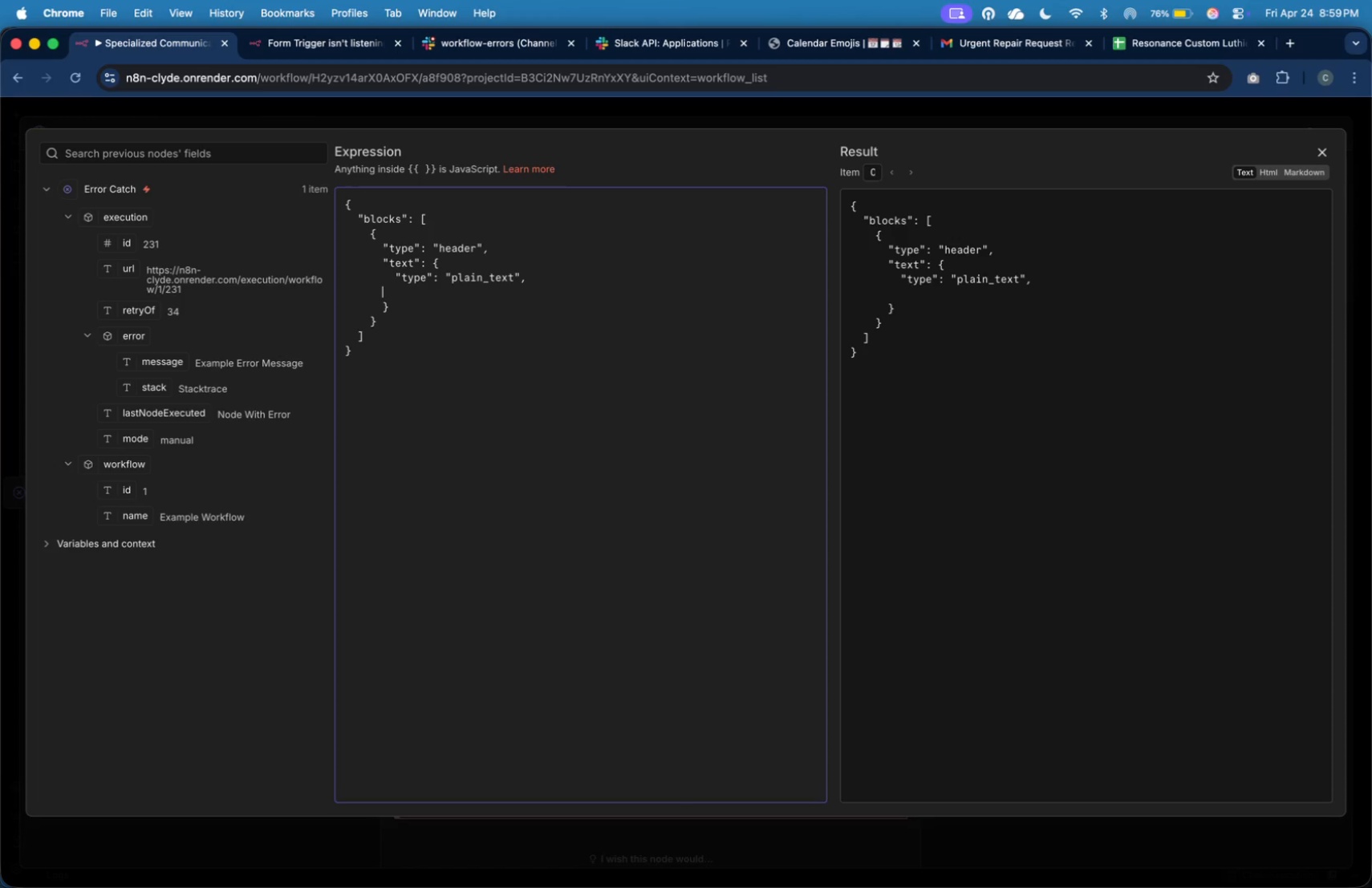 
key(Tab)
 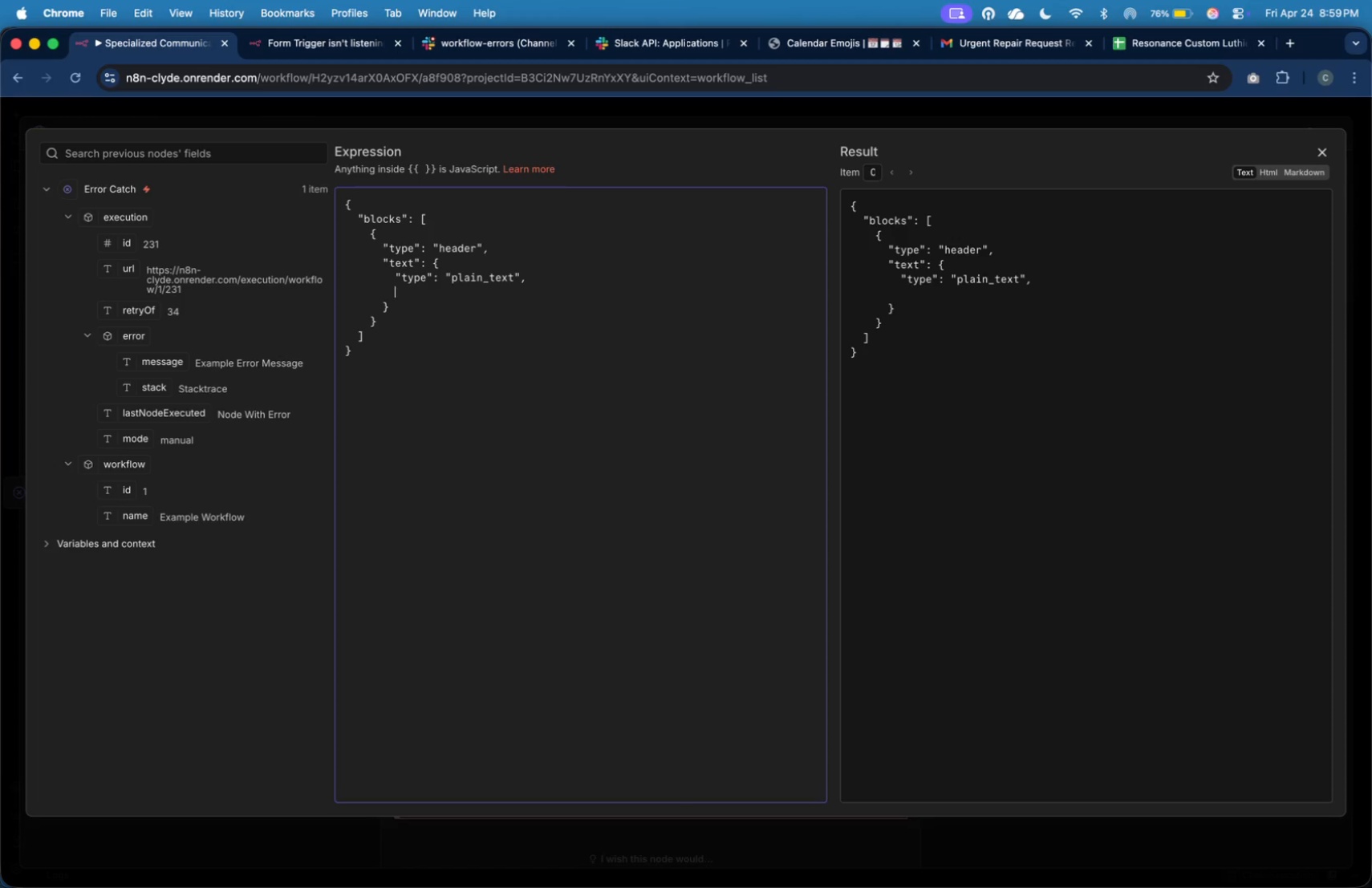 
key(Tab)
 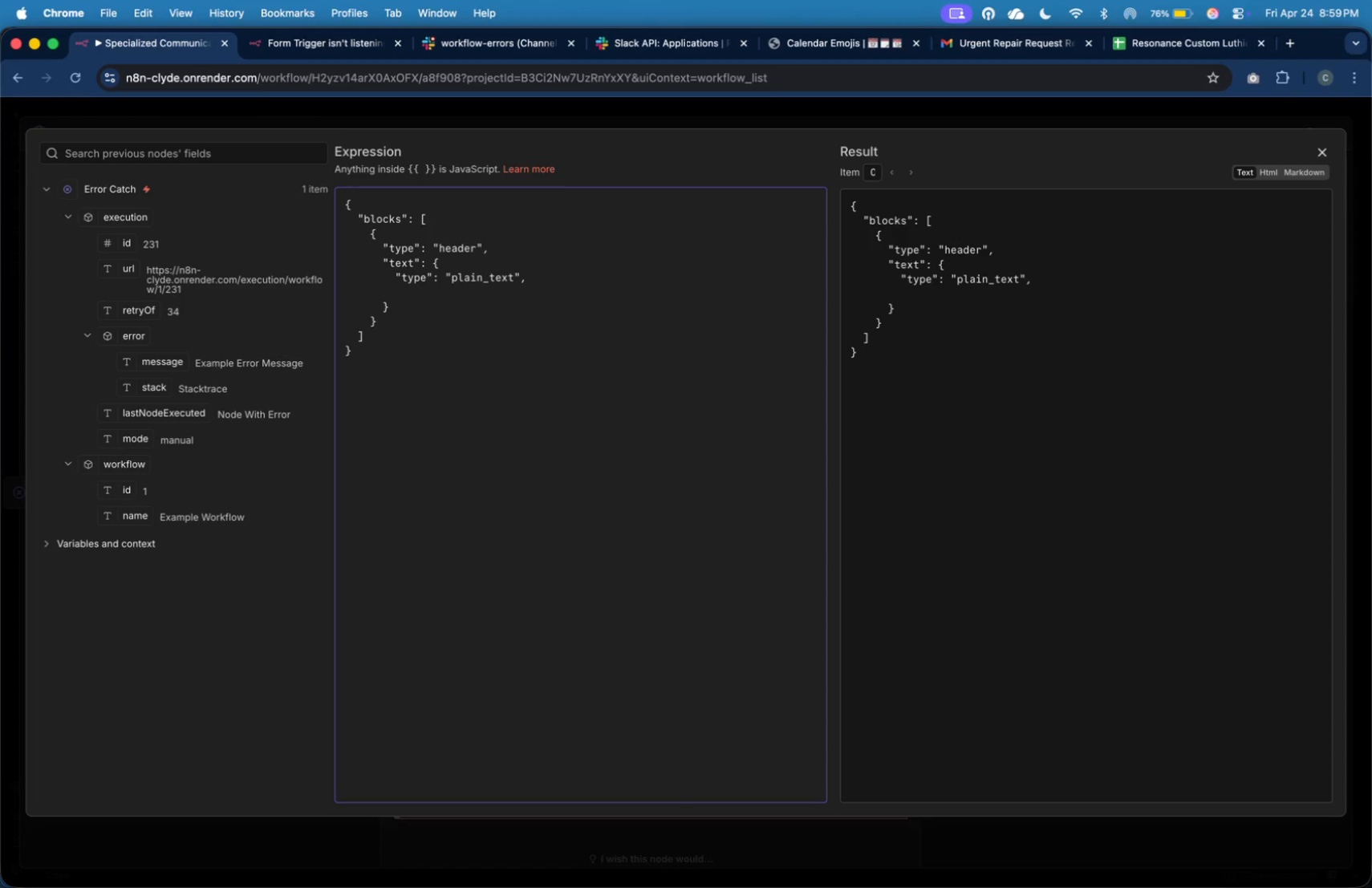 
key(Shift+Quote)
 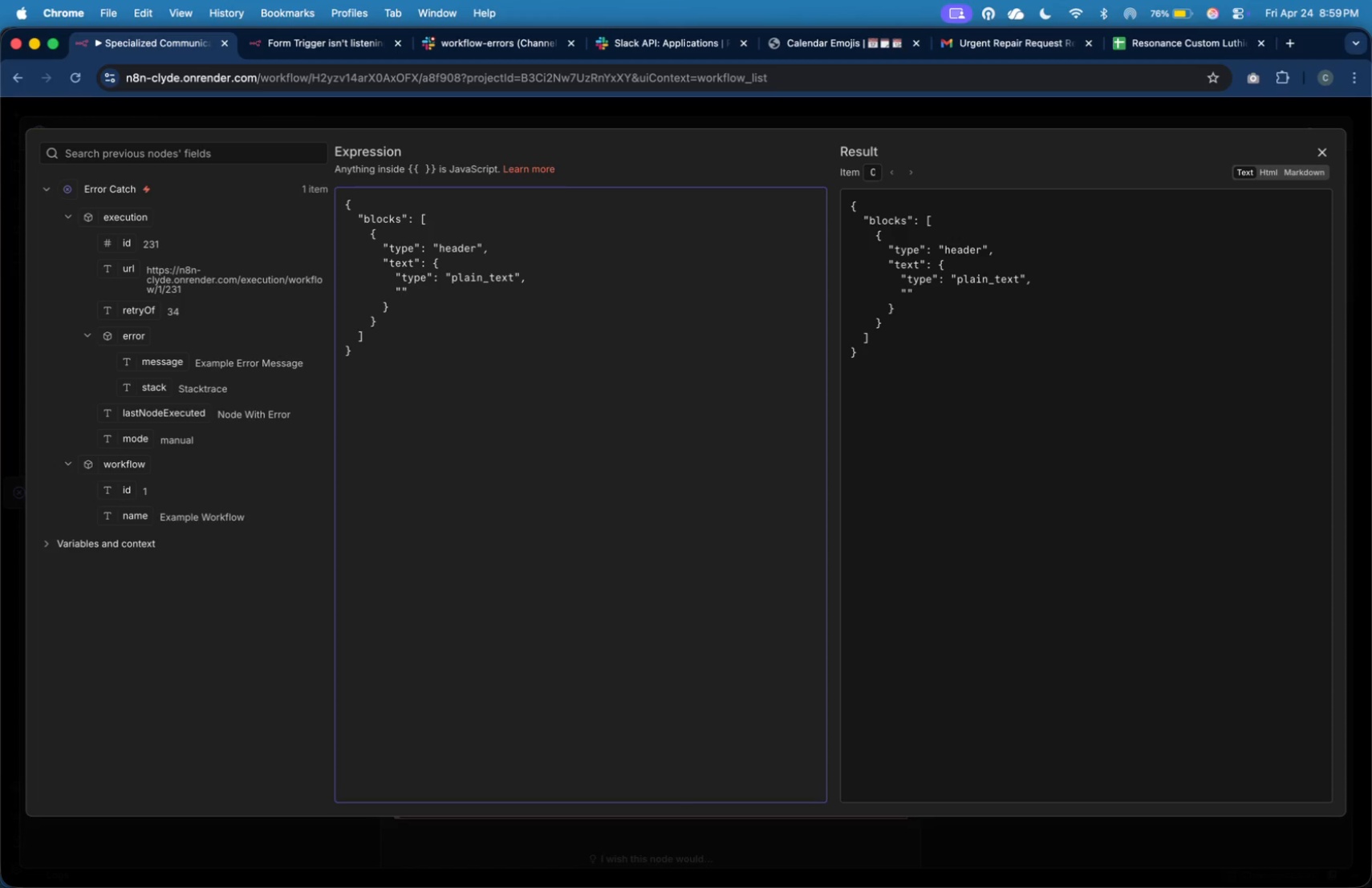 
wait(5.64)
 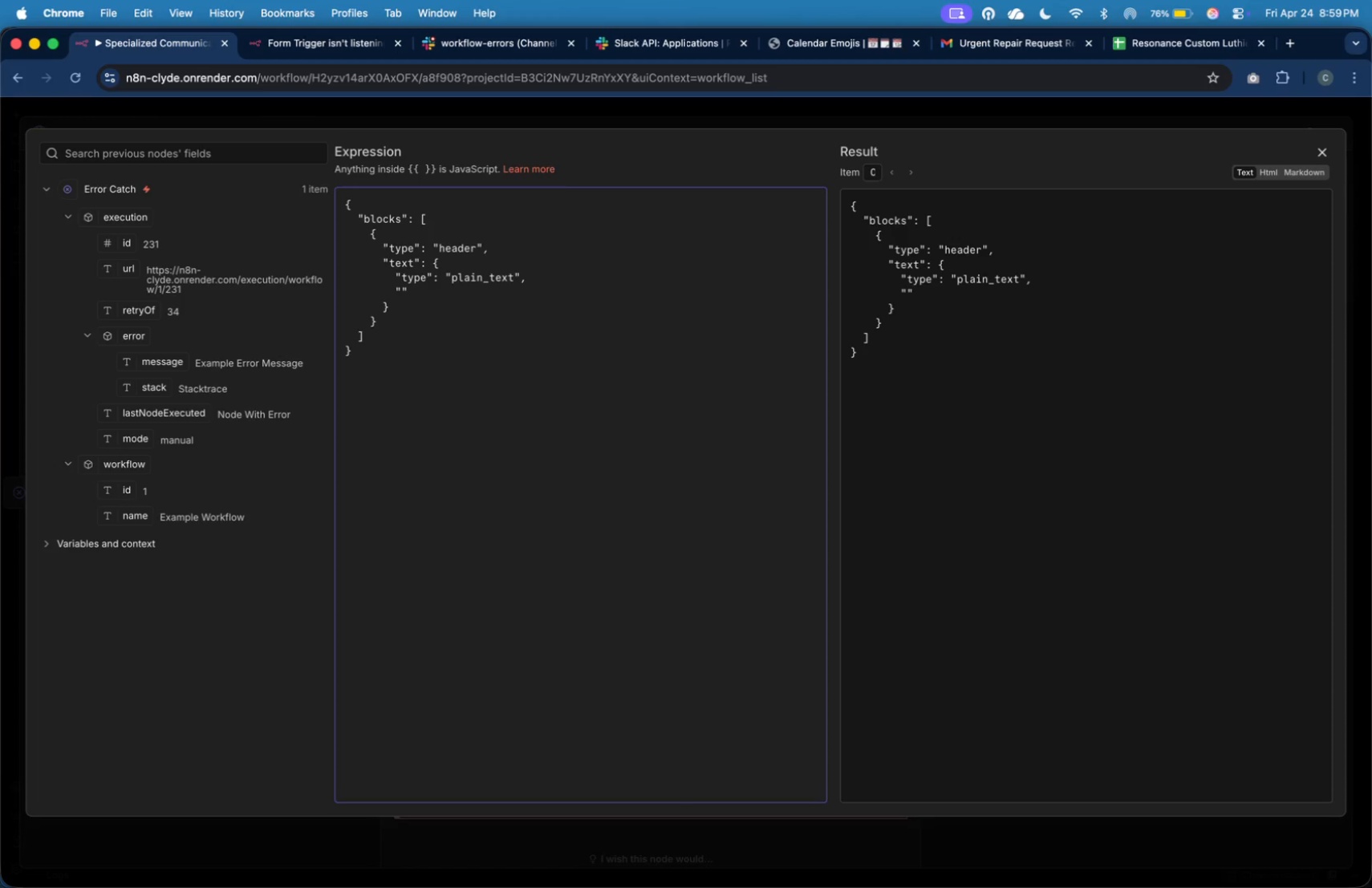 
type(text)
 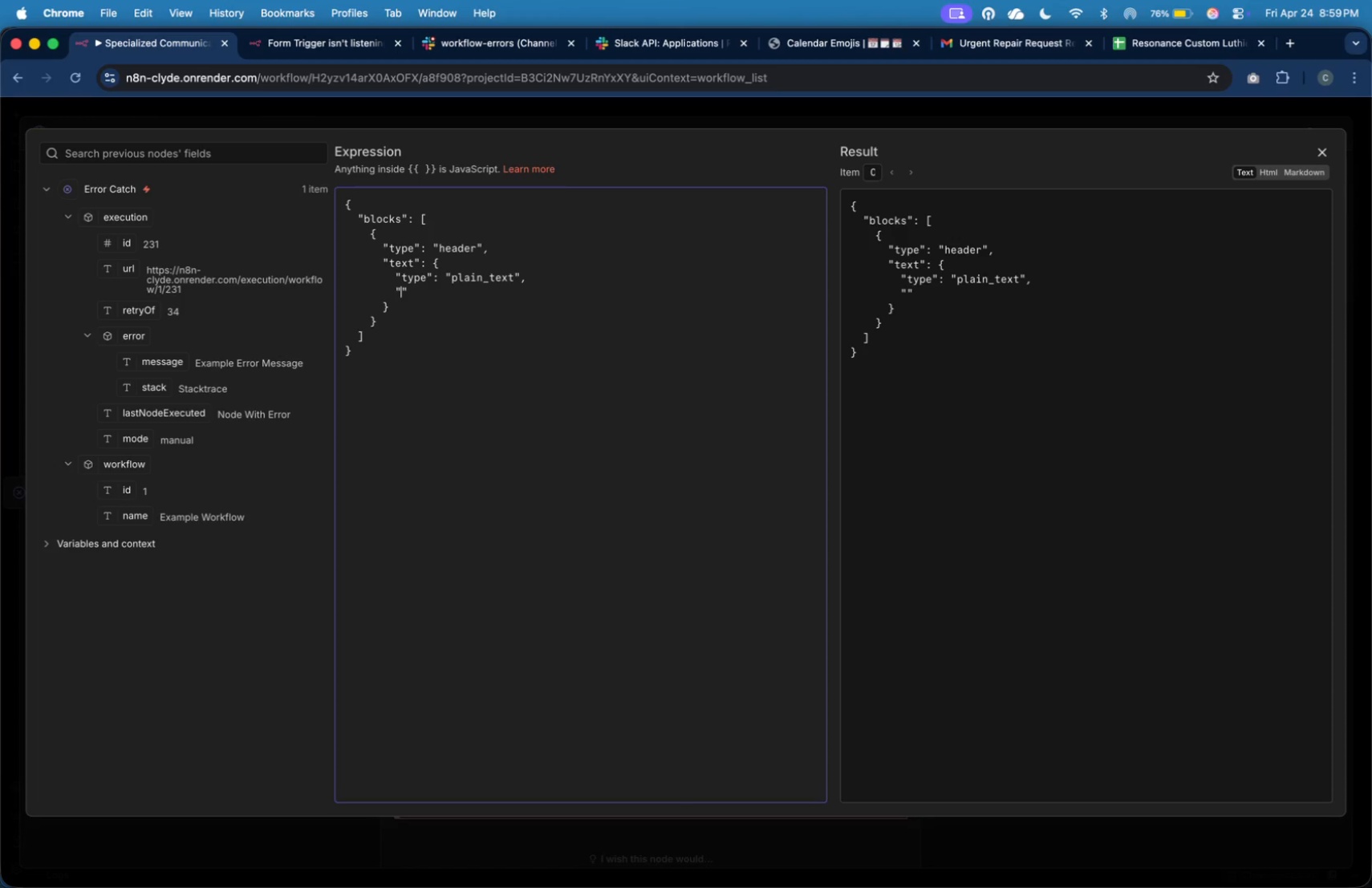 
key(ArrowRight)
 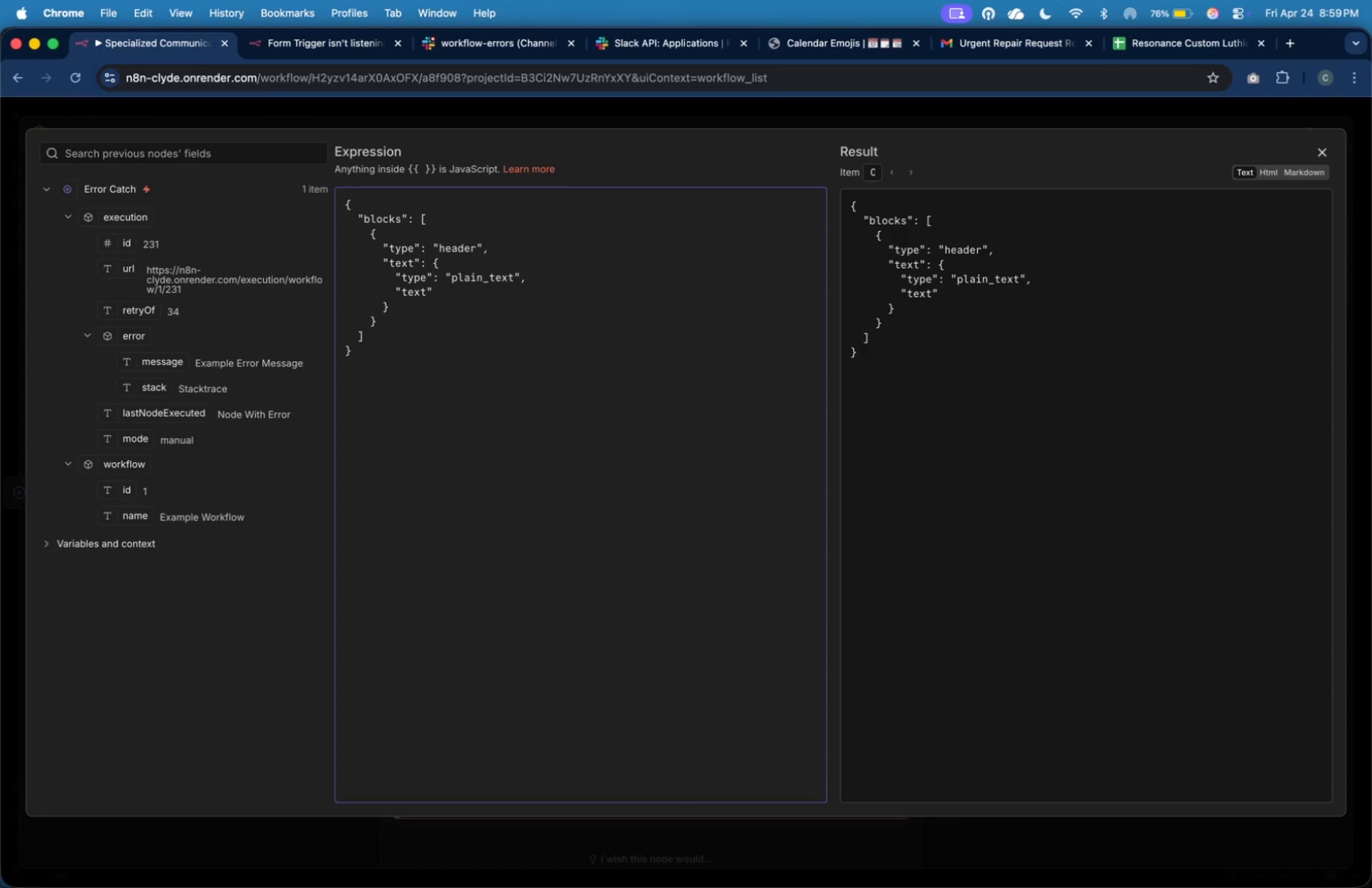 
key(Shift+Semicolon)
 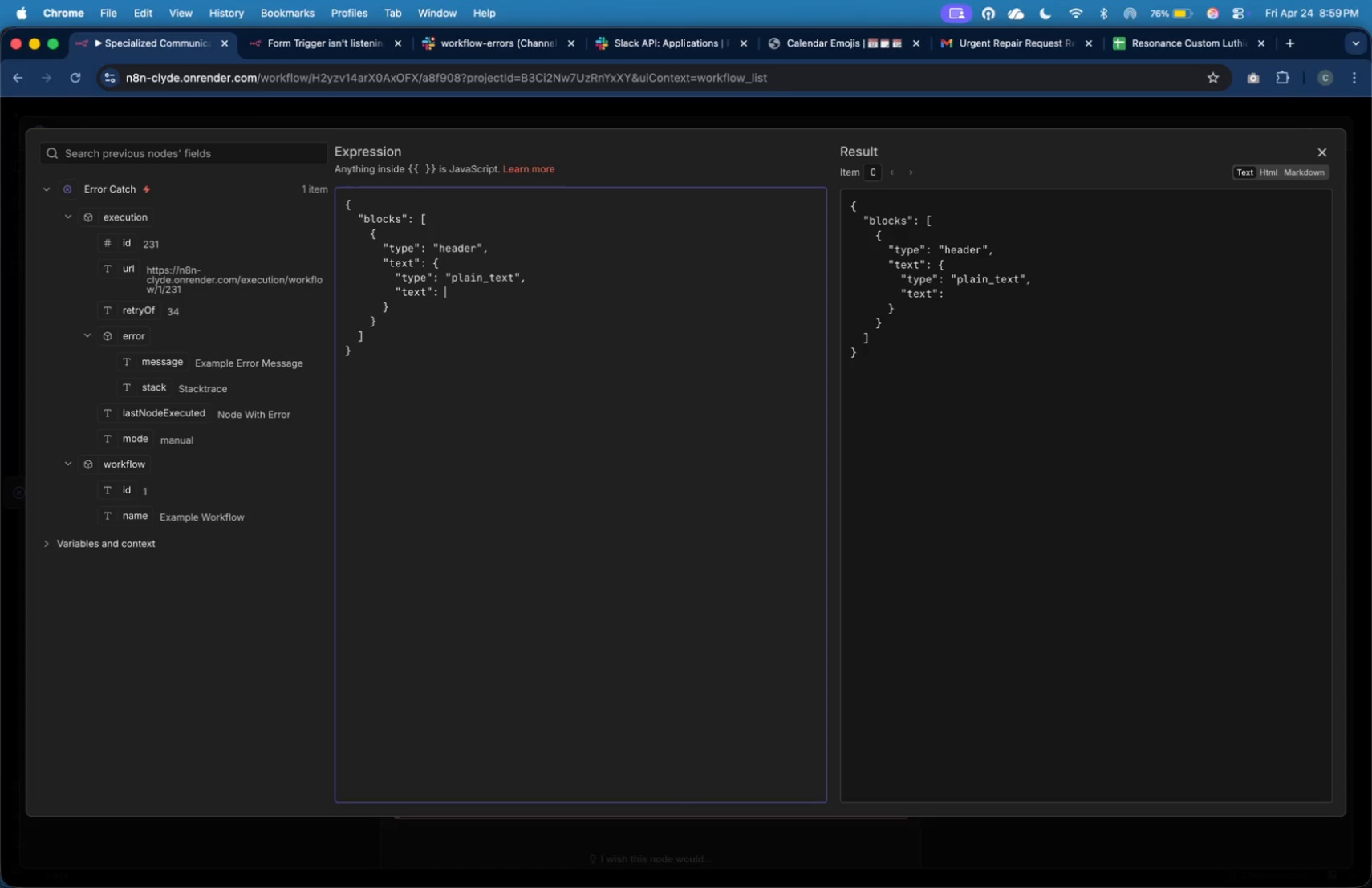 
key(Shift+Space)
 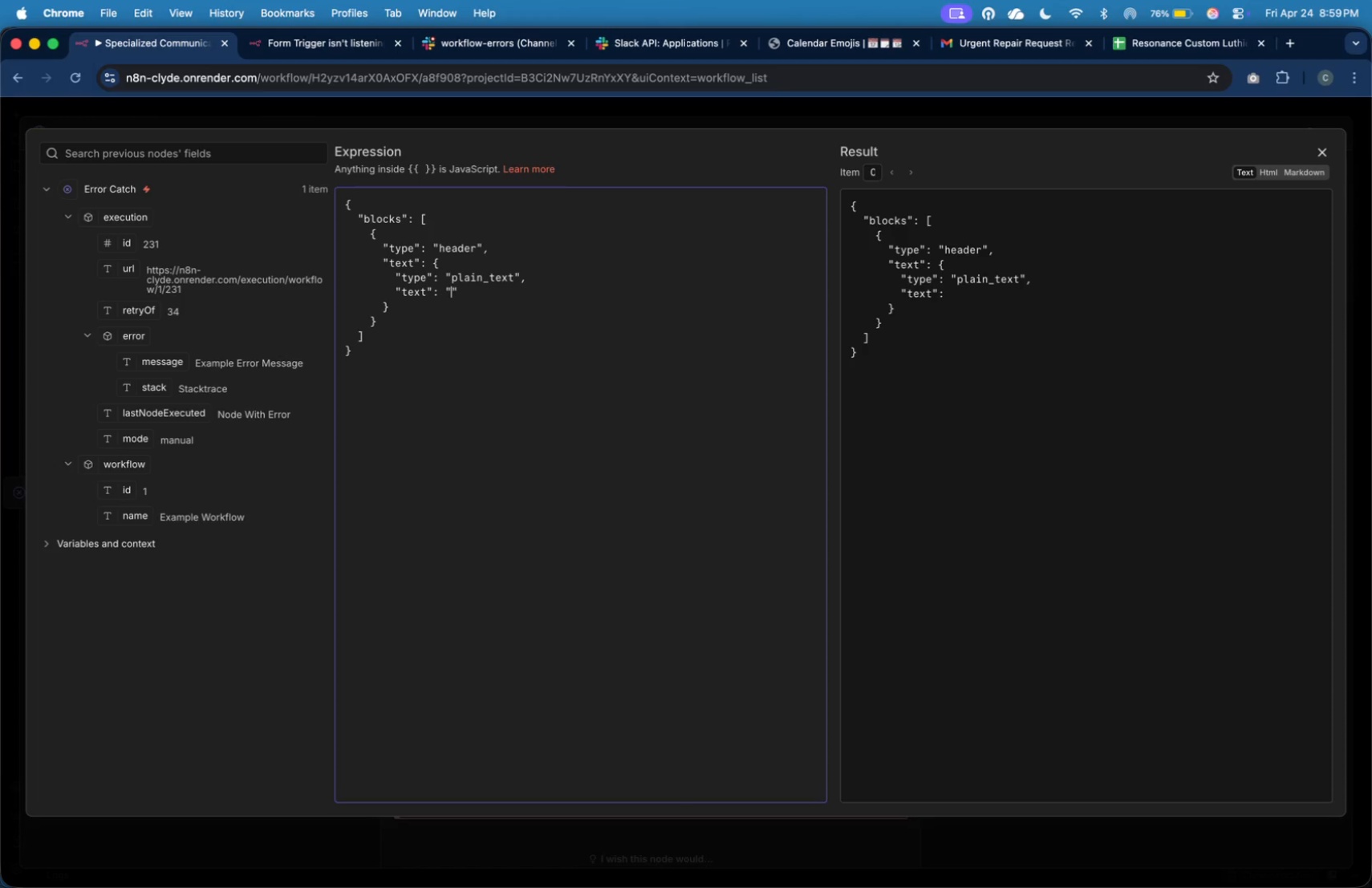 
key(Shift+Quote)
 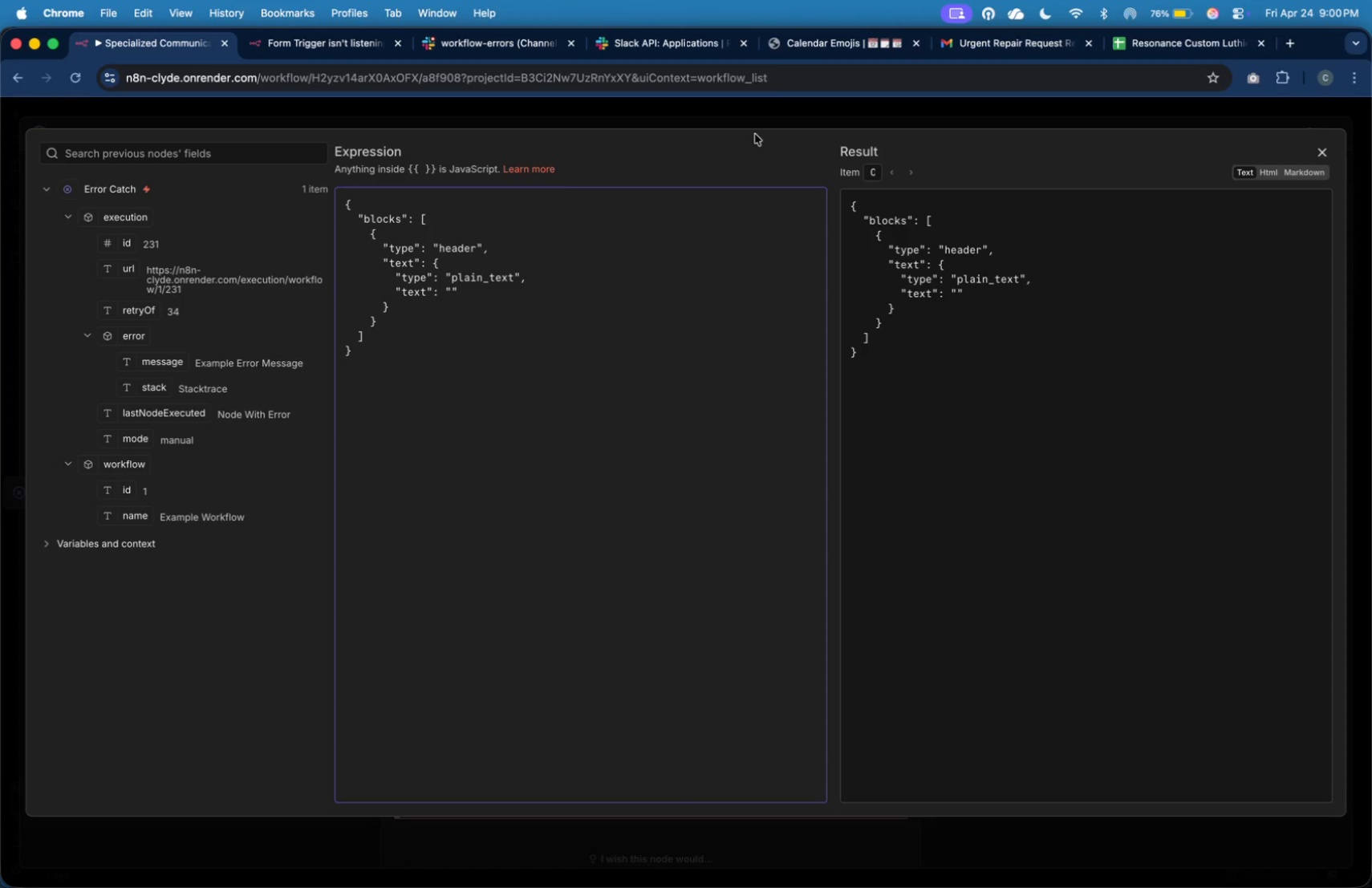 
wait(27.45)
 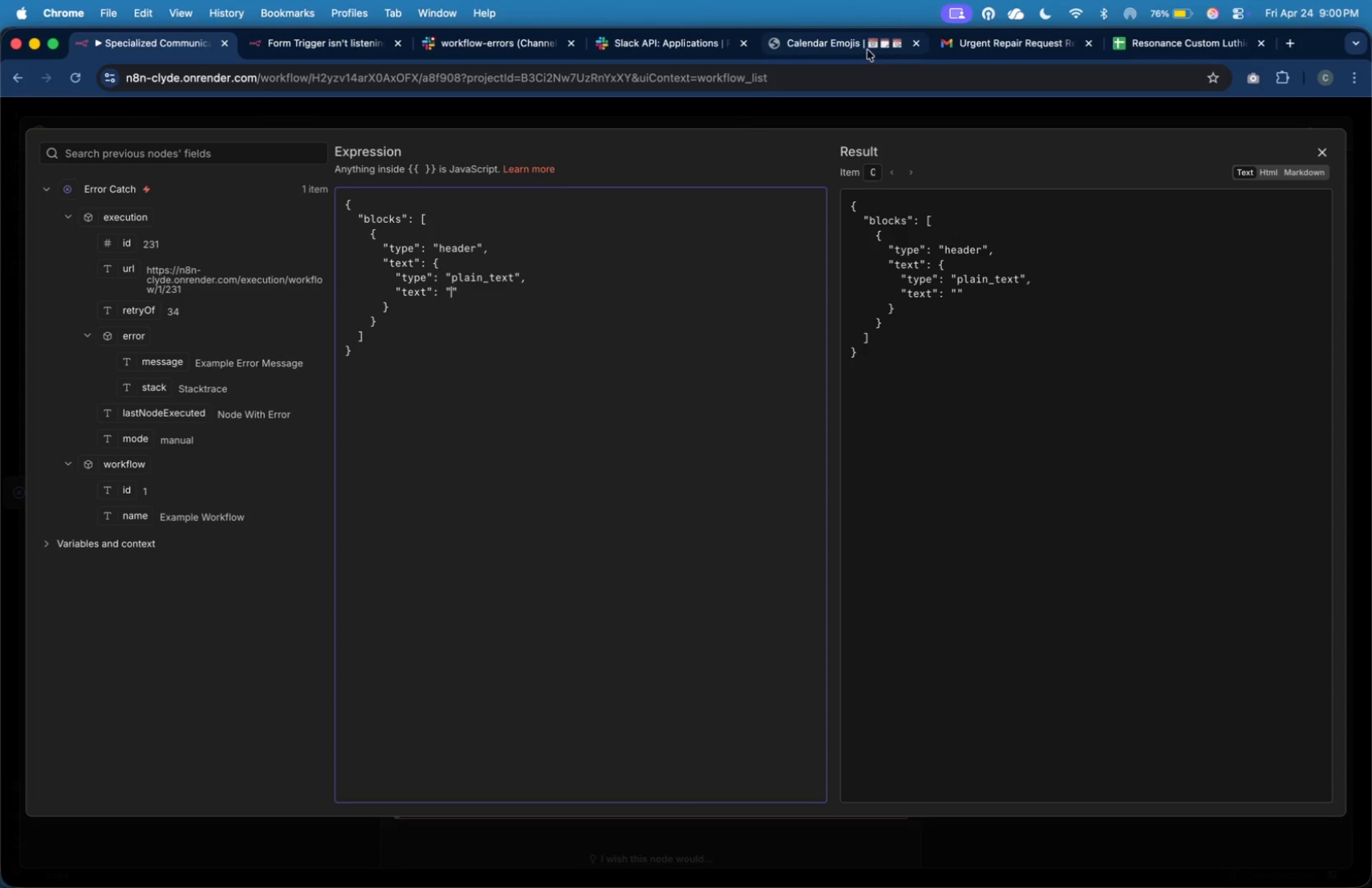 
left_click([867, 47])
 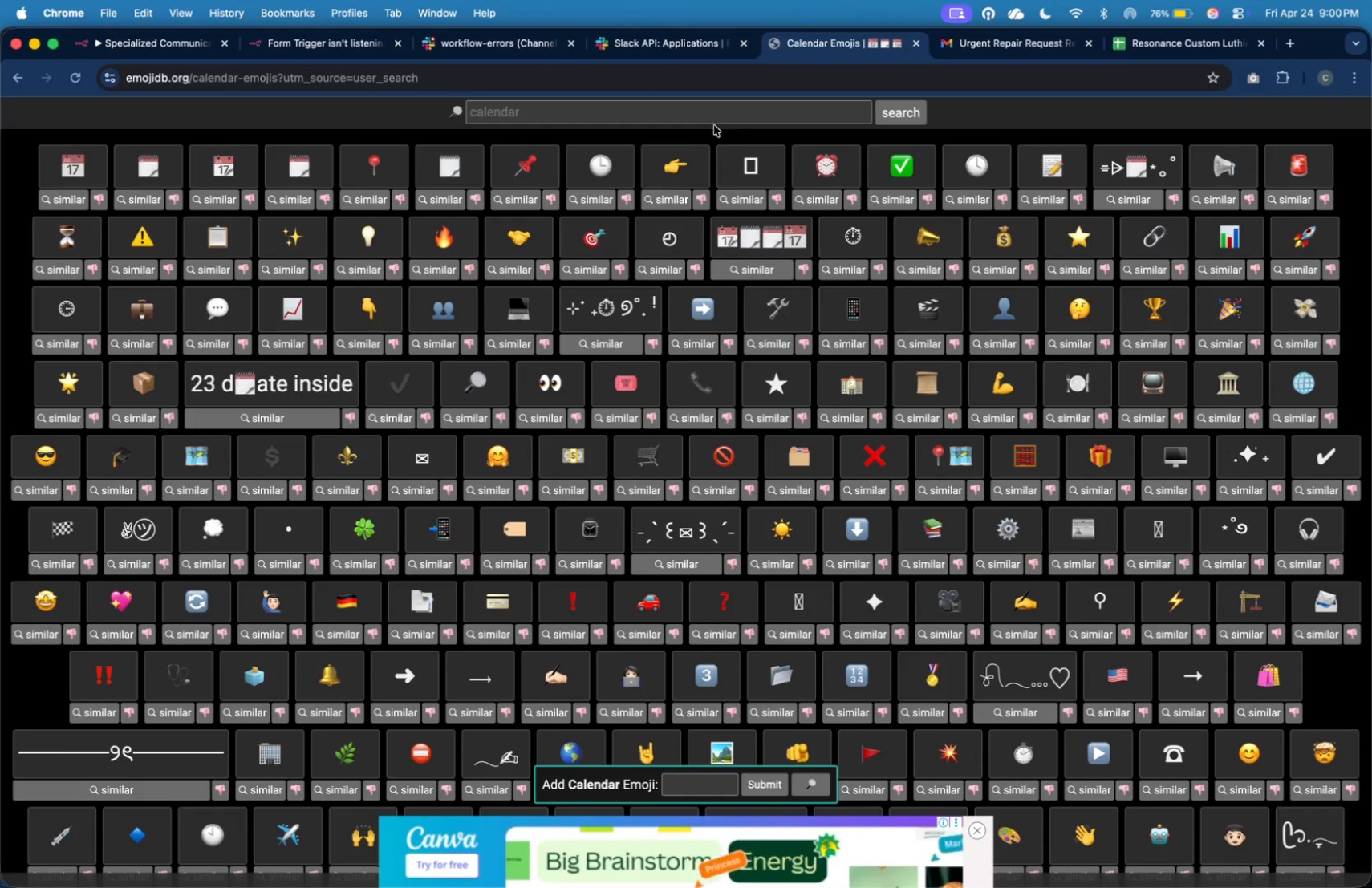 
left_click([712, 118])
 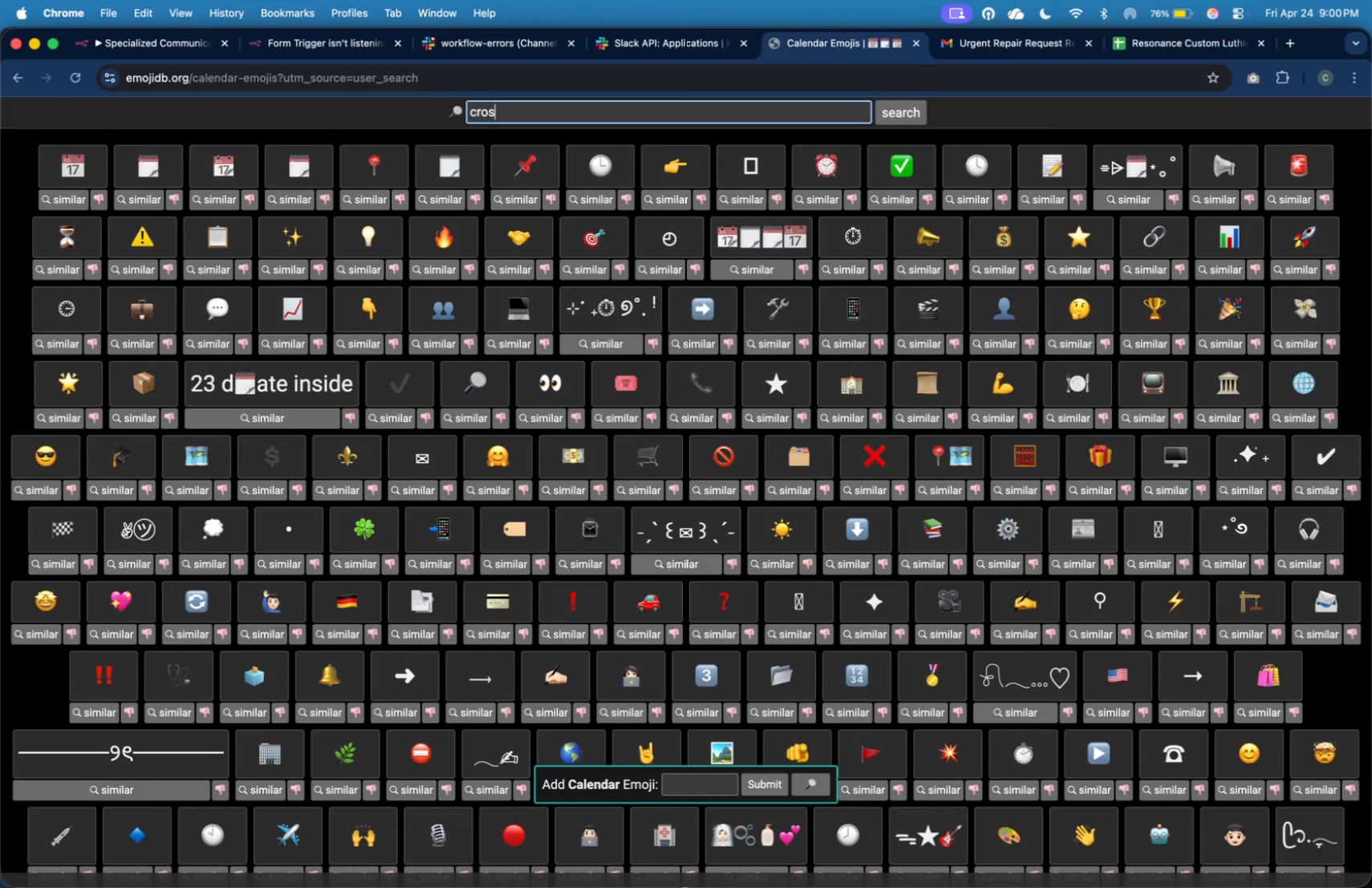 
type(cross)
 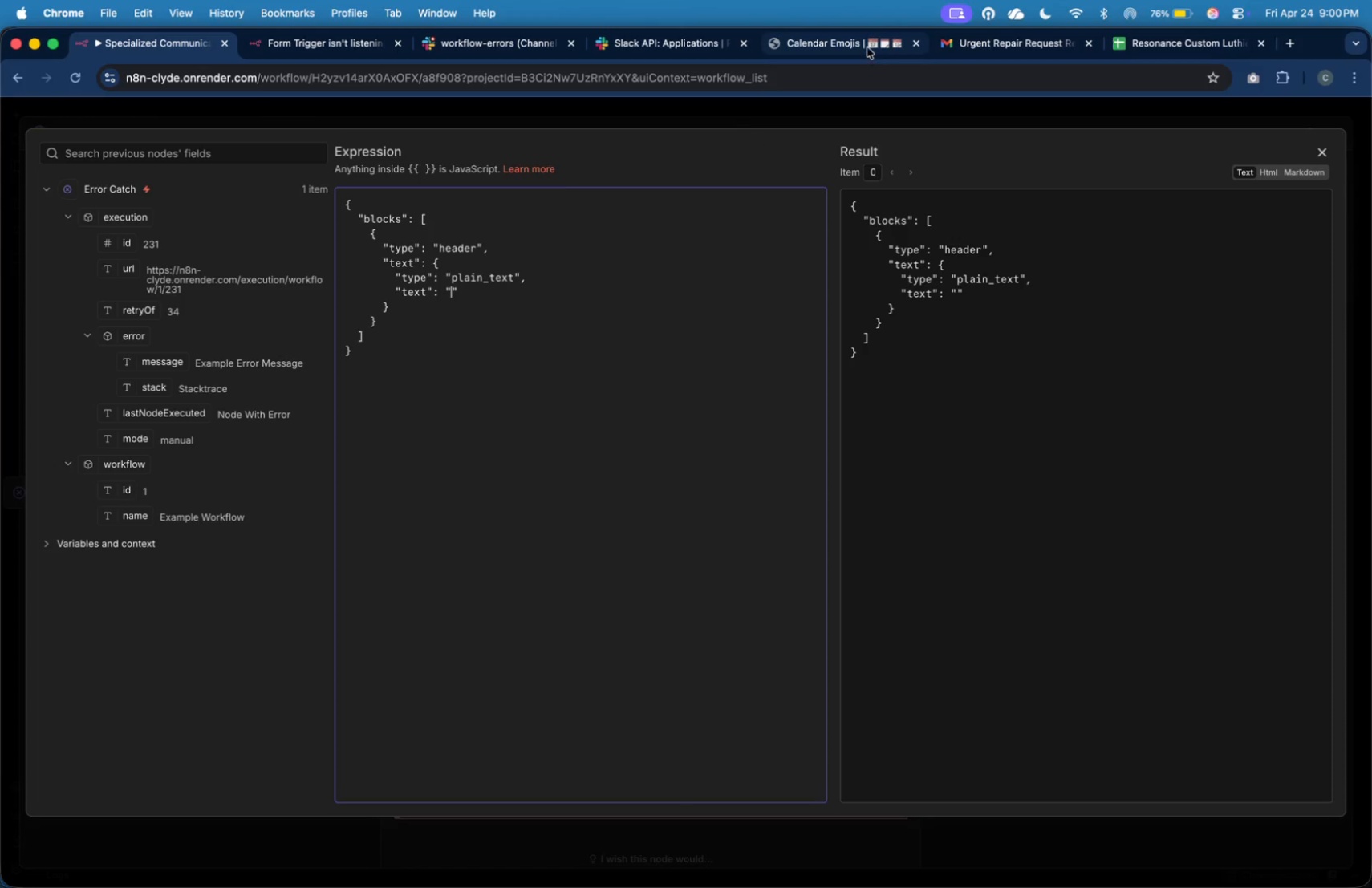 
key(Enter)
 